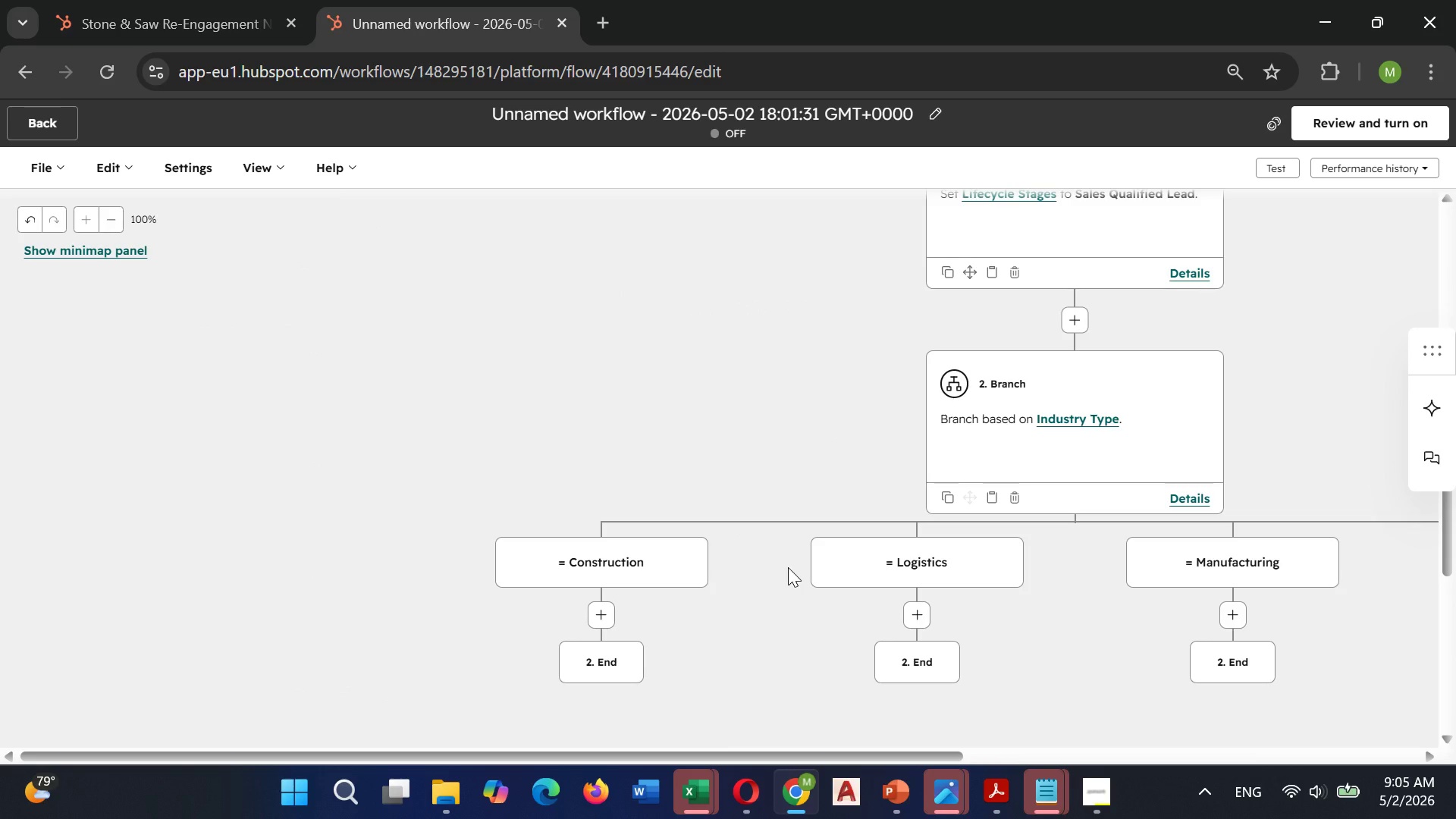 
left_click_drag(start_coordinate=[868, 752], to_coordinate=[1070, 806])
 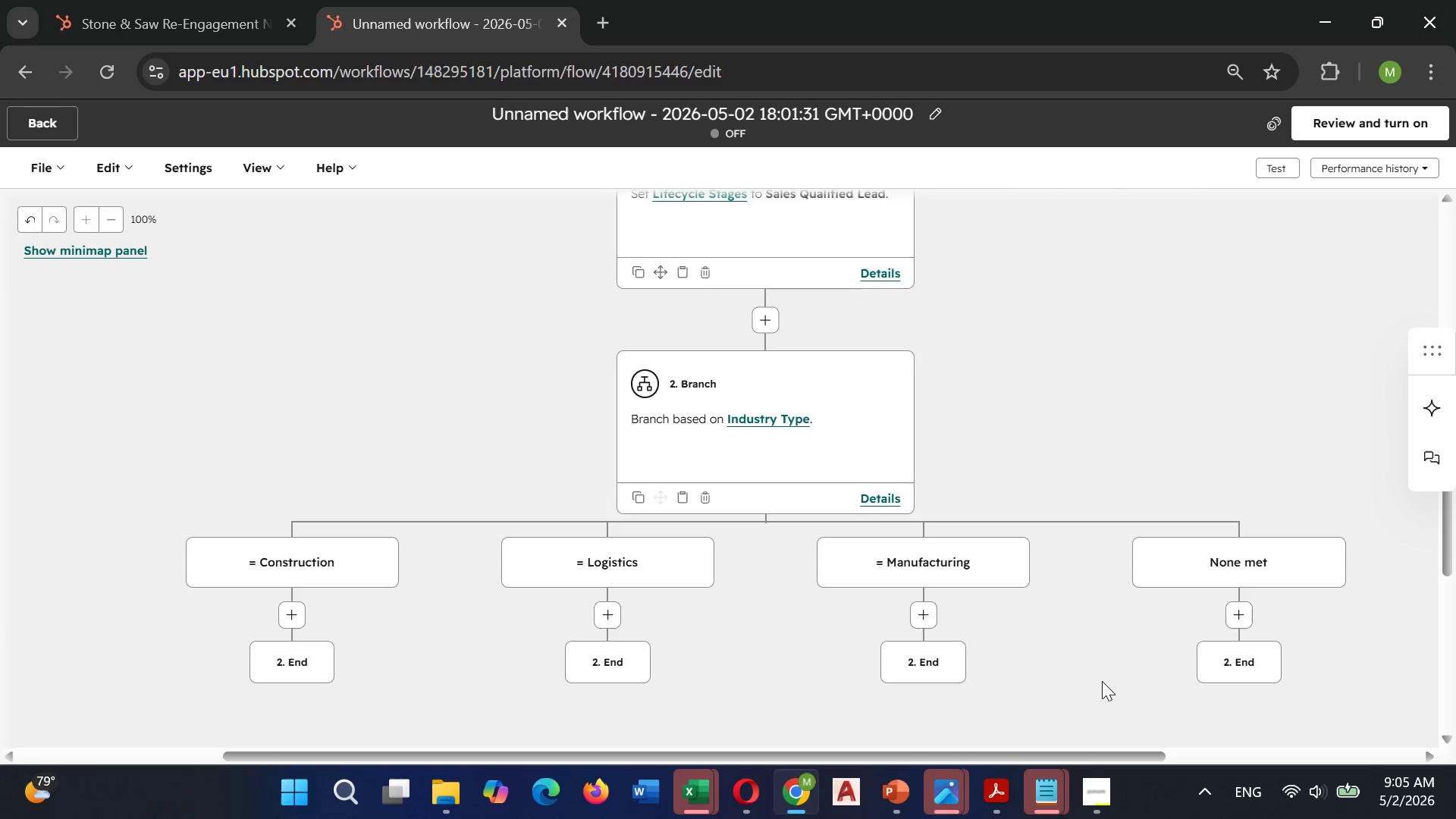 
scroll: coordinate [1102, 681], scroll_direction: down, amount: 1.0
 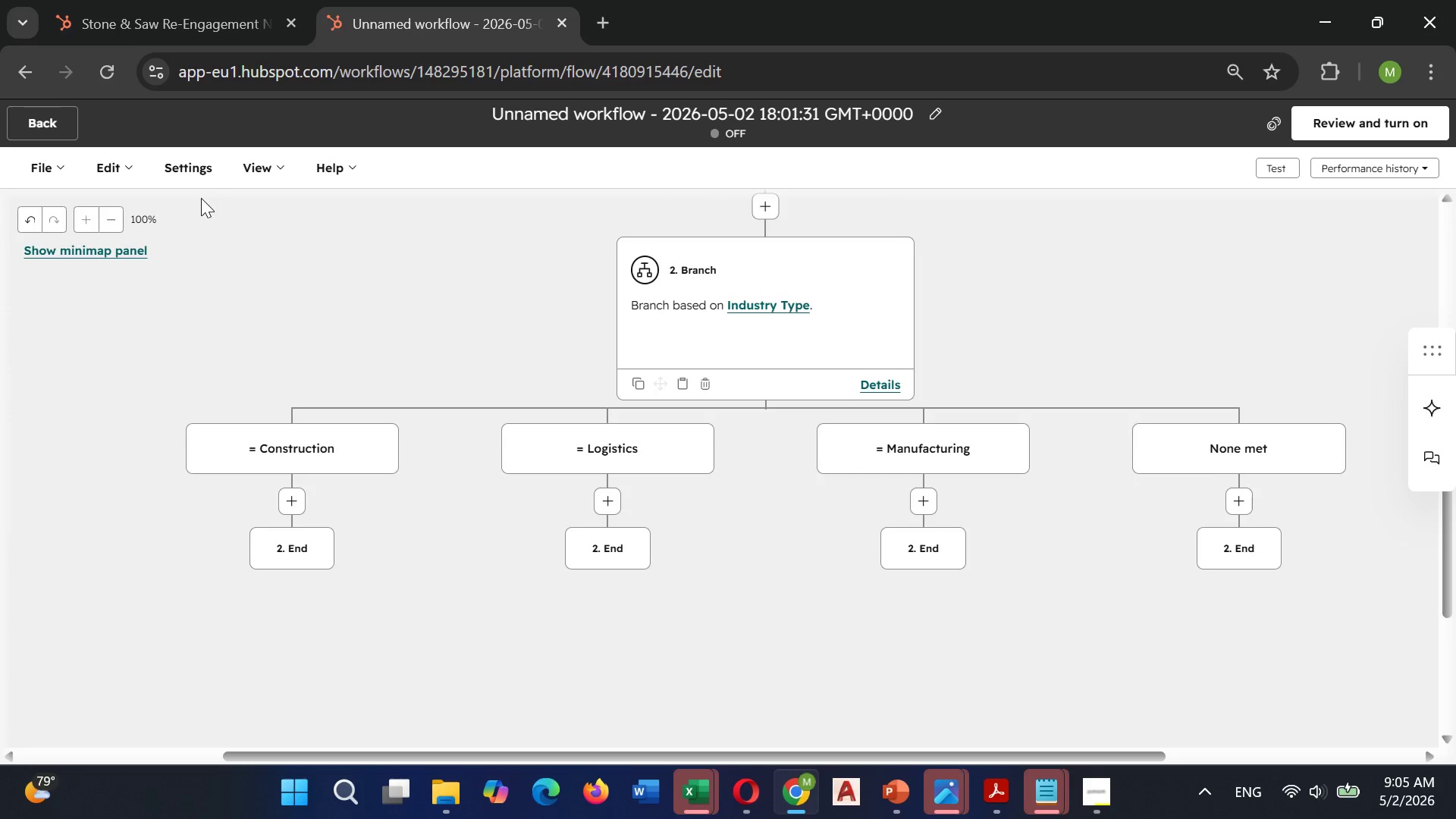 
left_click([115, 176])
 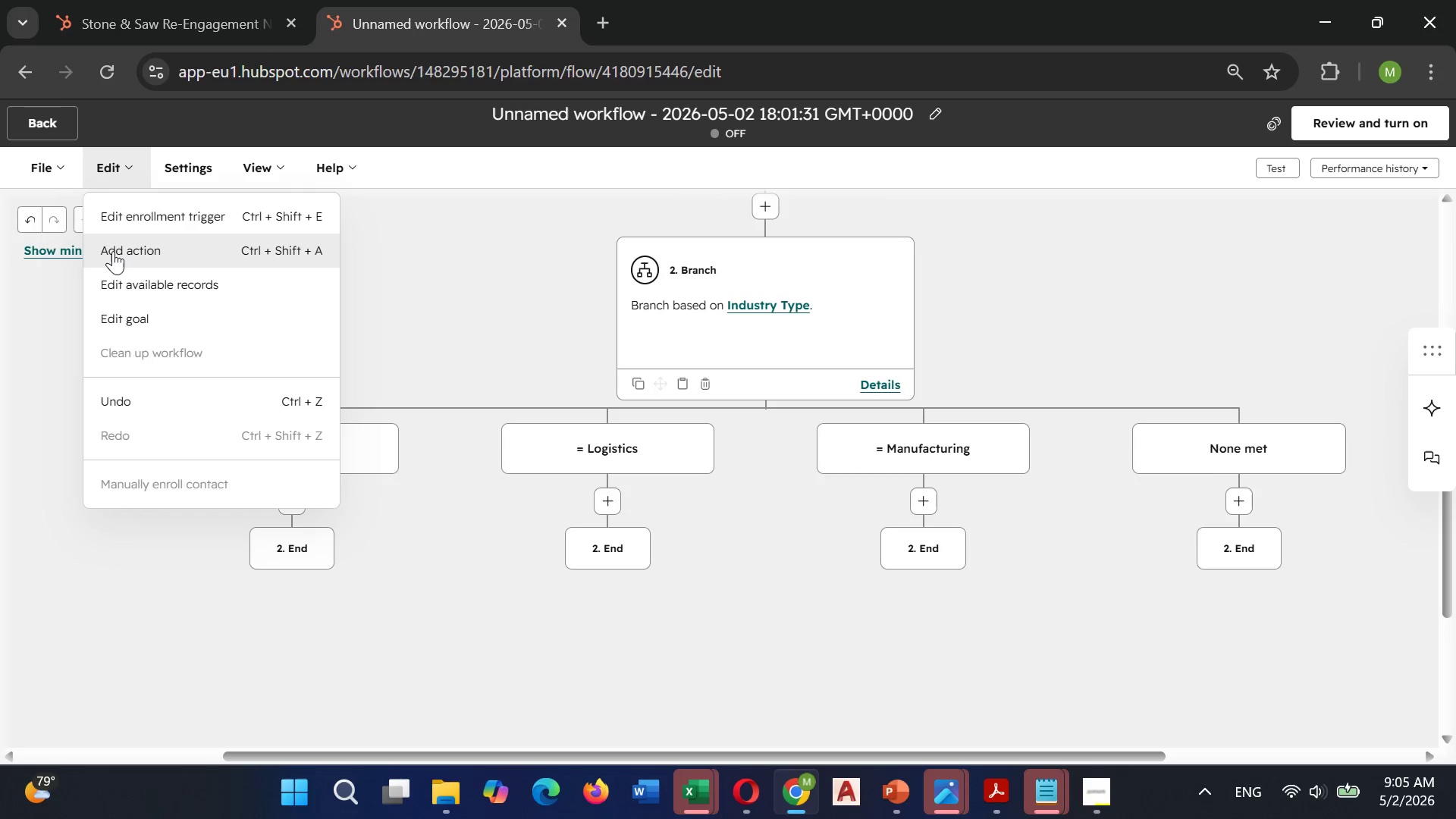 
left_click([113, 251])
 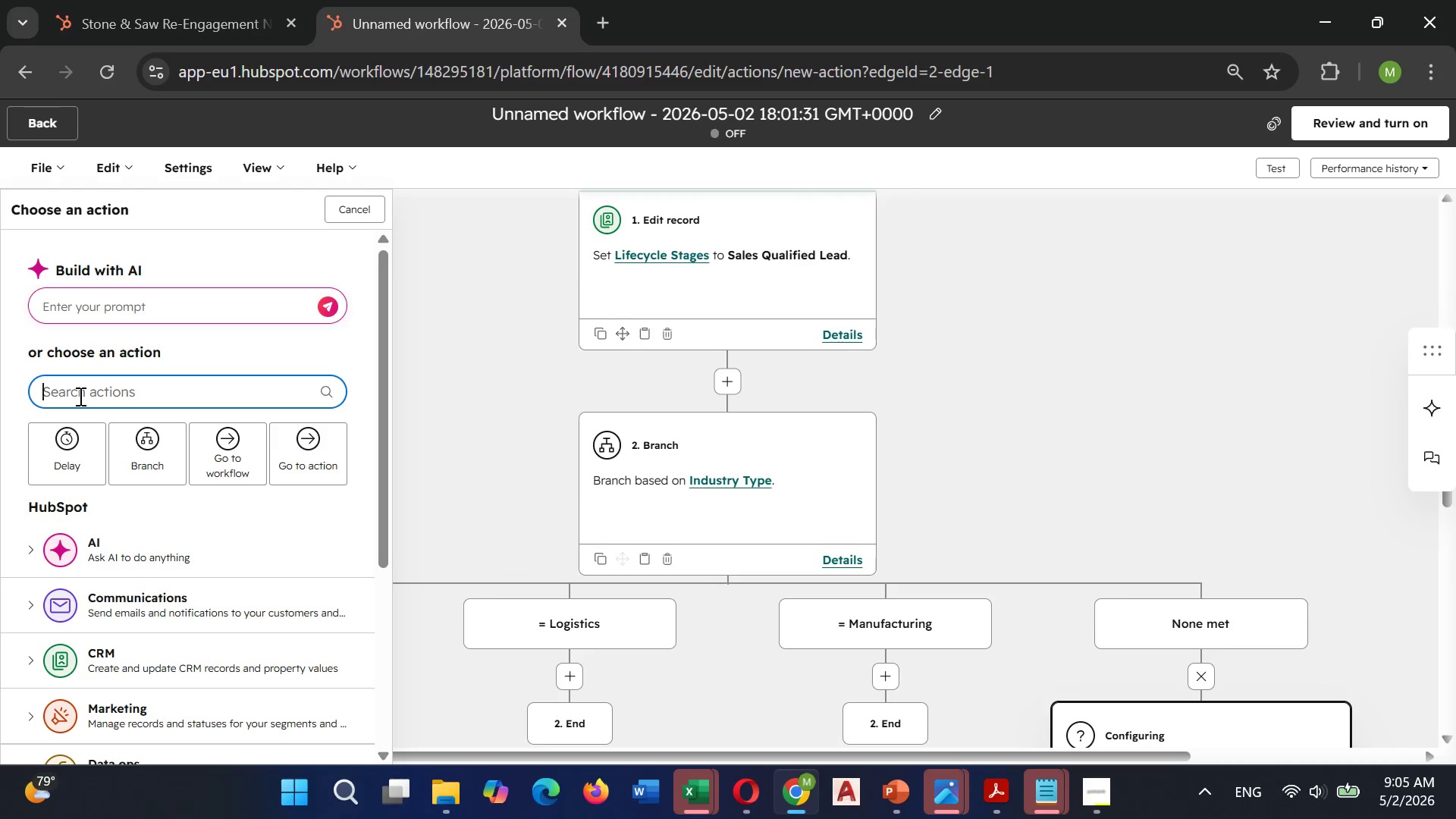 
type(set propert)
 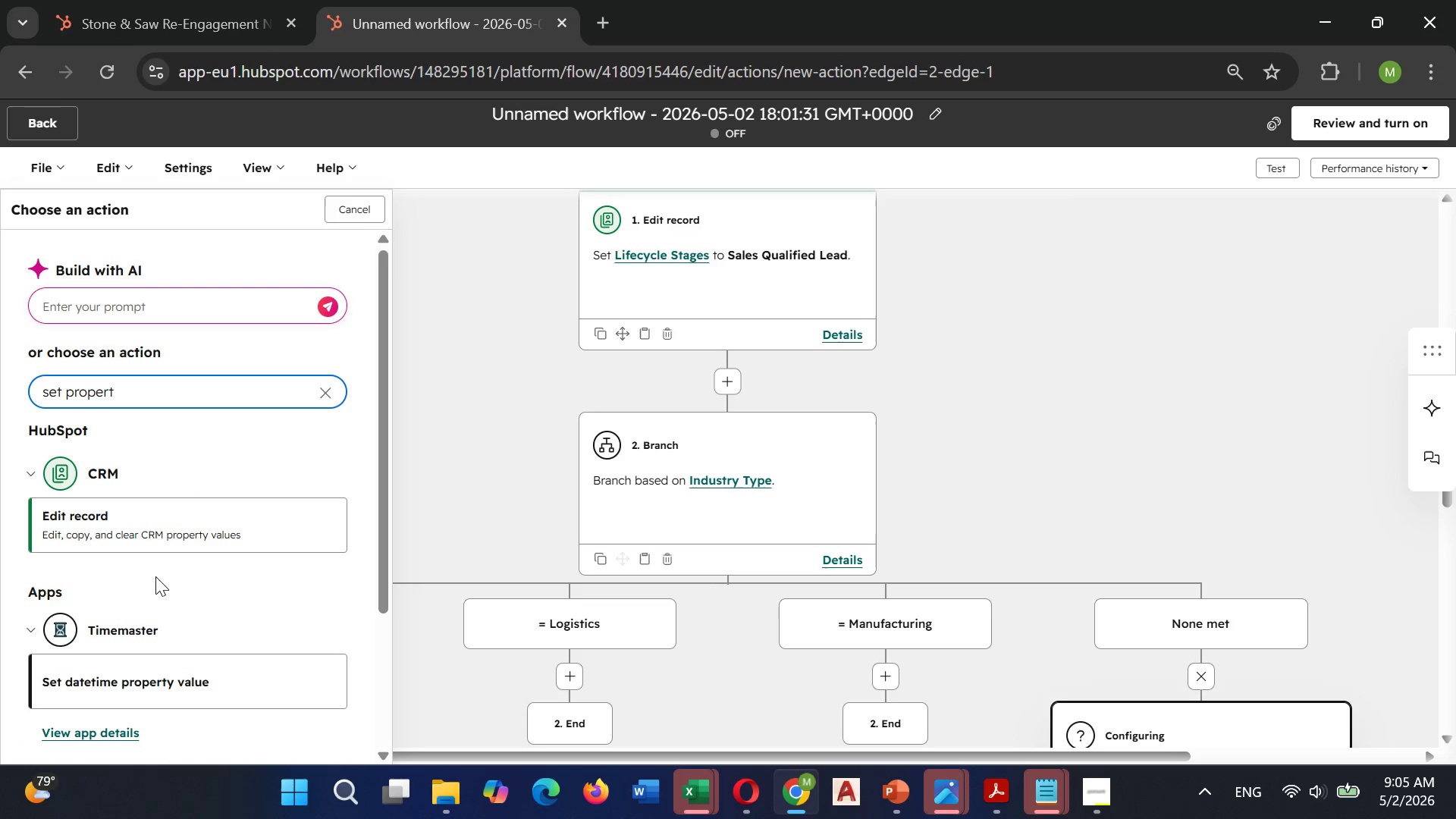 
left_click([165, 551])
 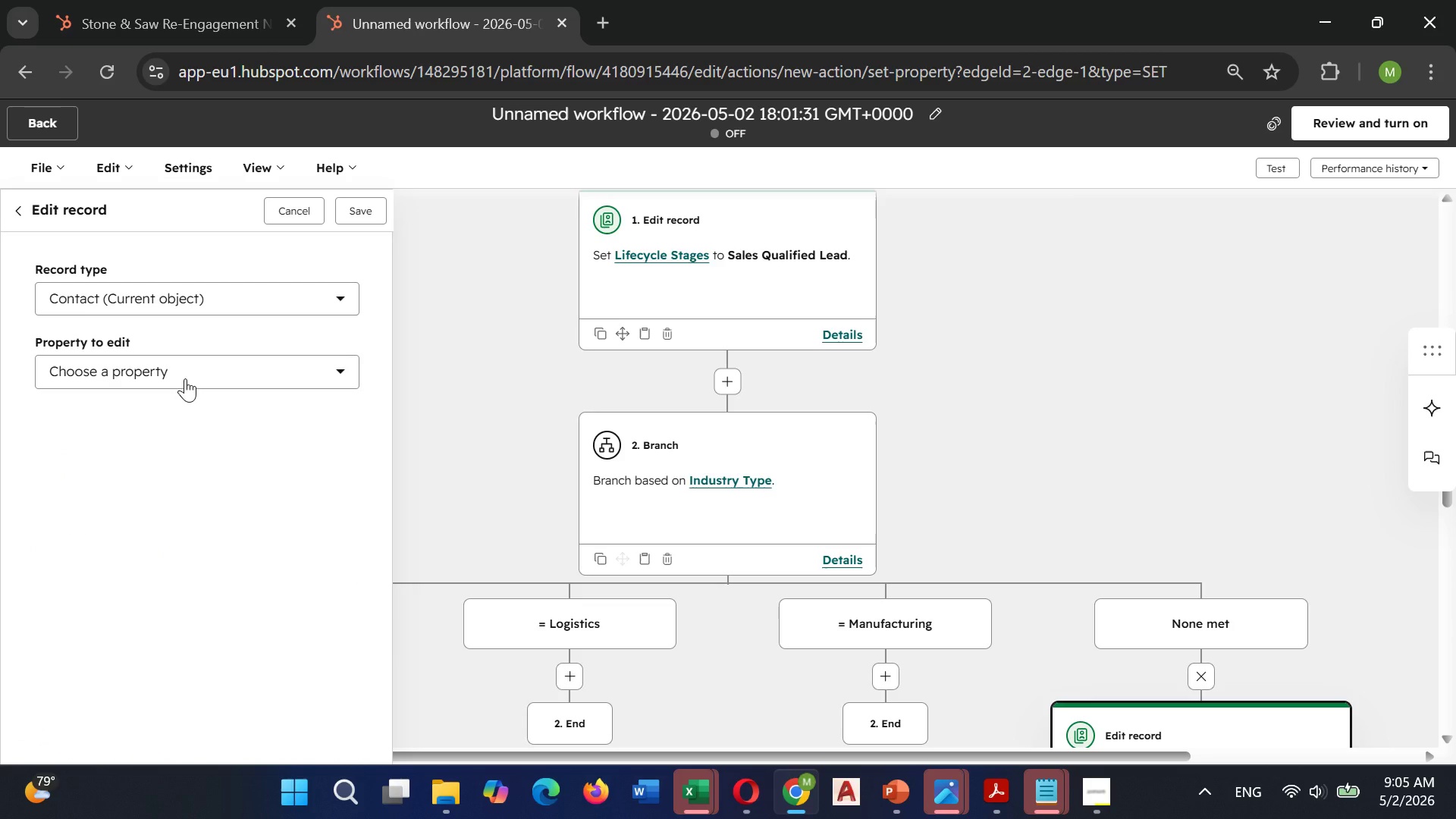 
left_click([185, 378])
 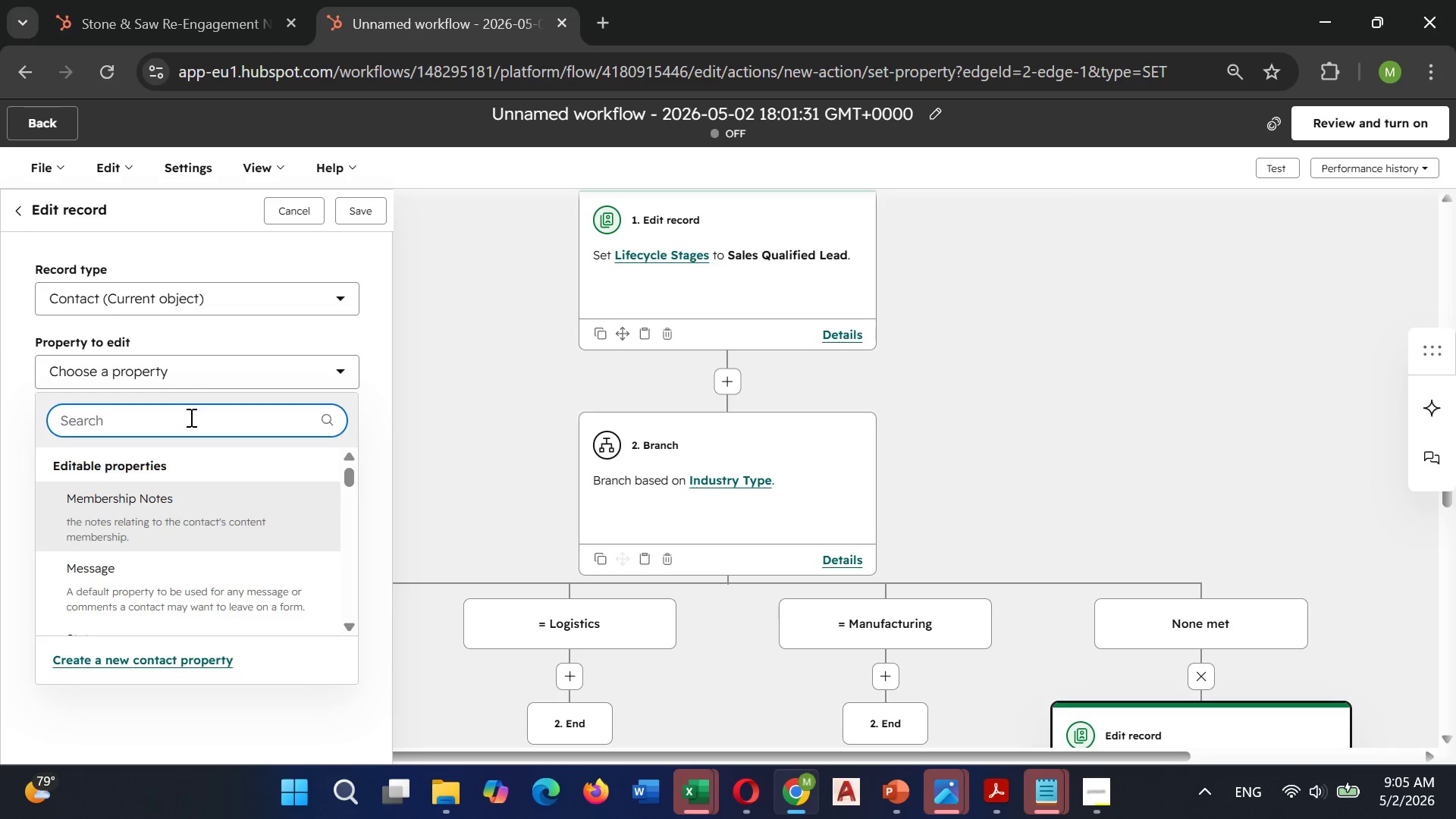 
wait(5.45)
 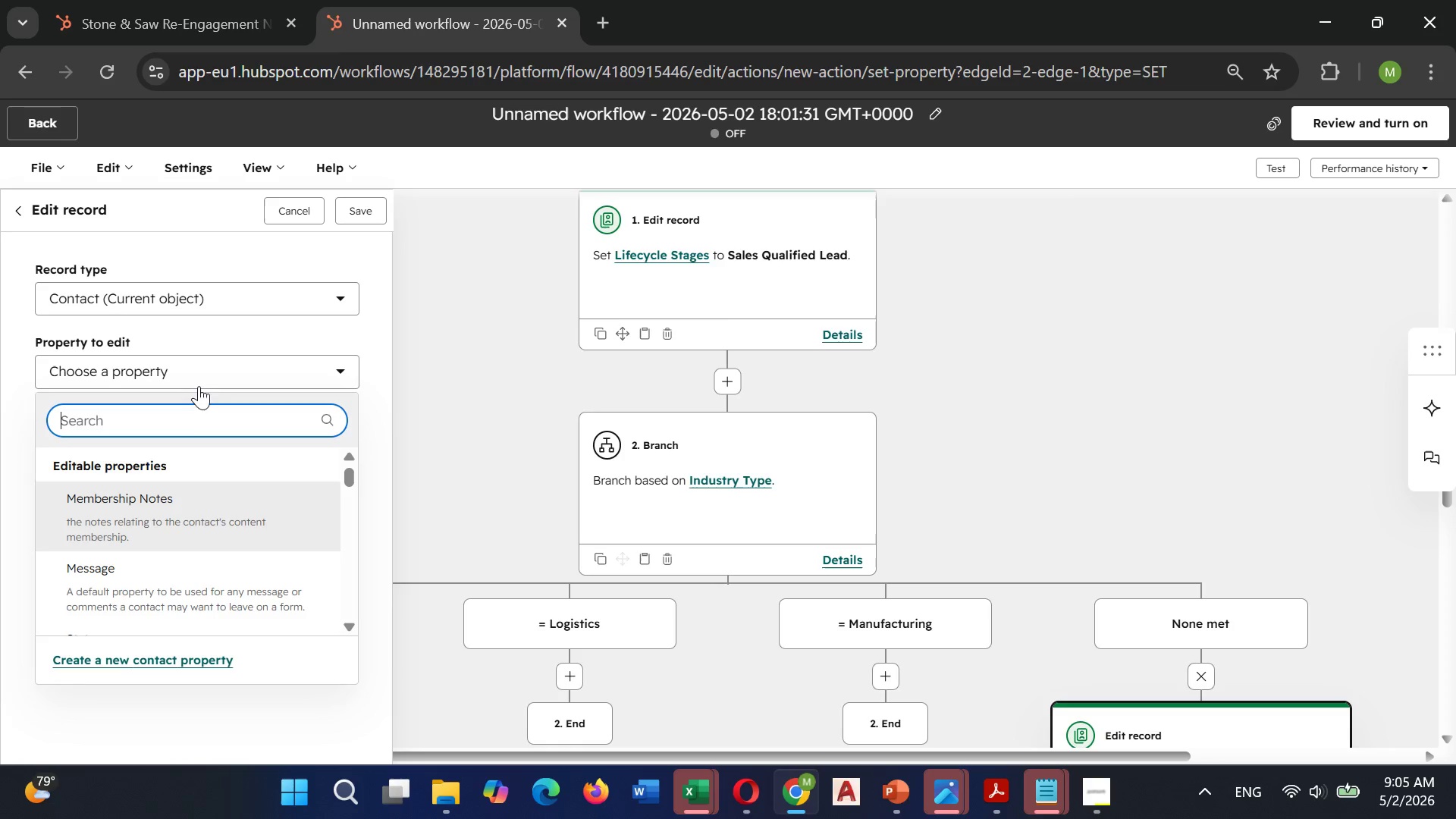 
type(Risk)
 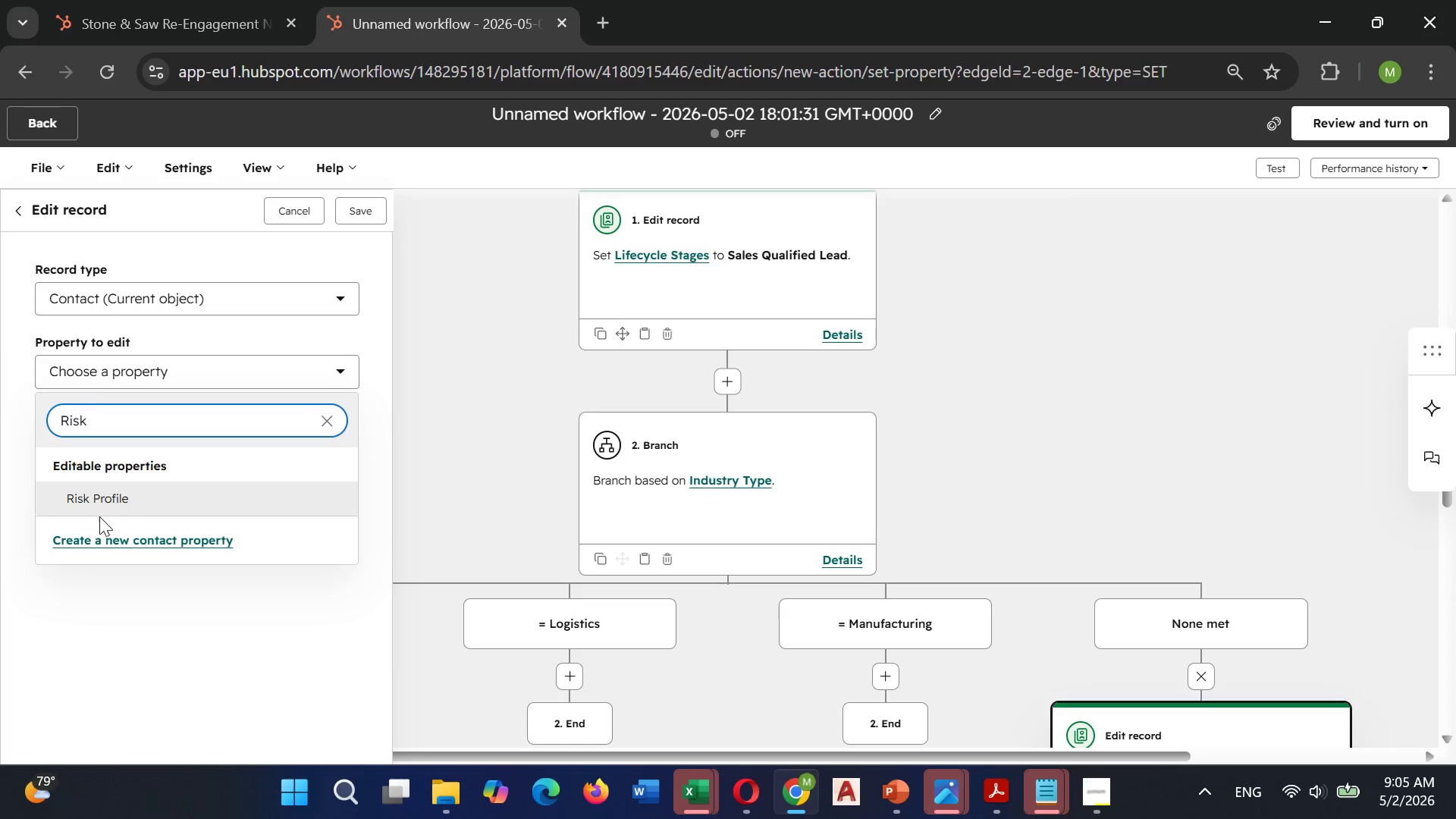 
left_click([102, 496])
 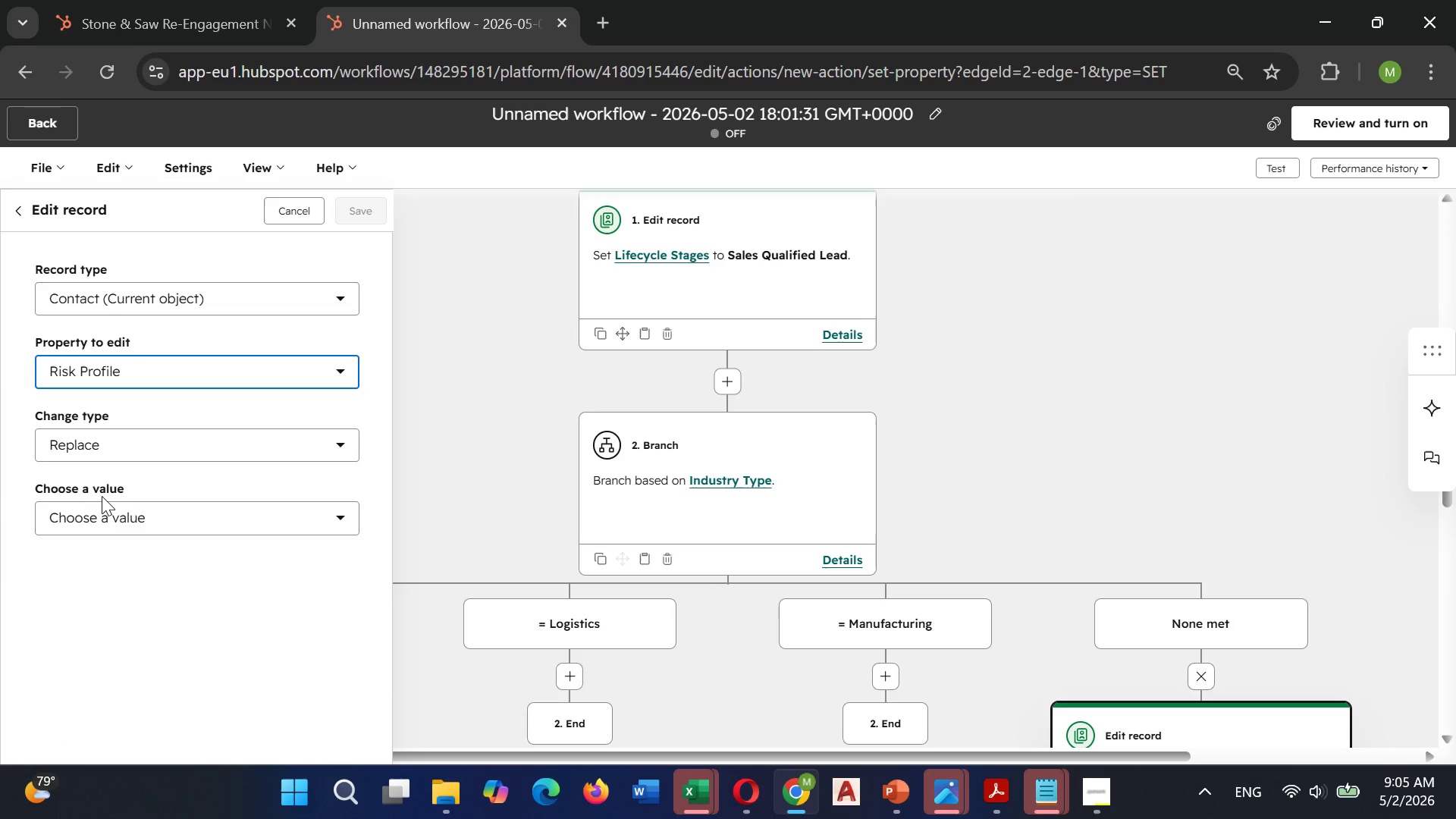 
wait(8.55)
 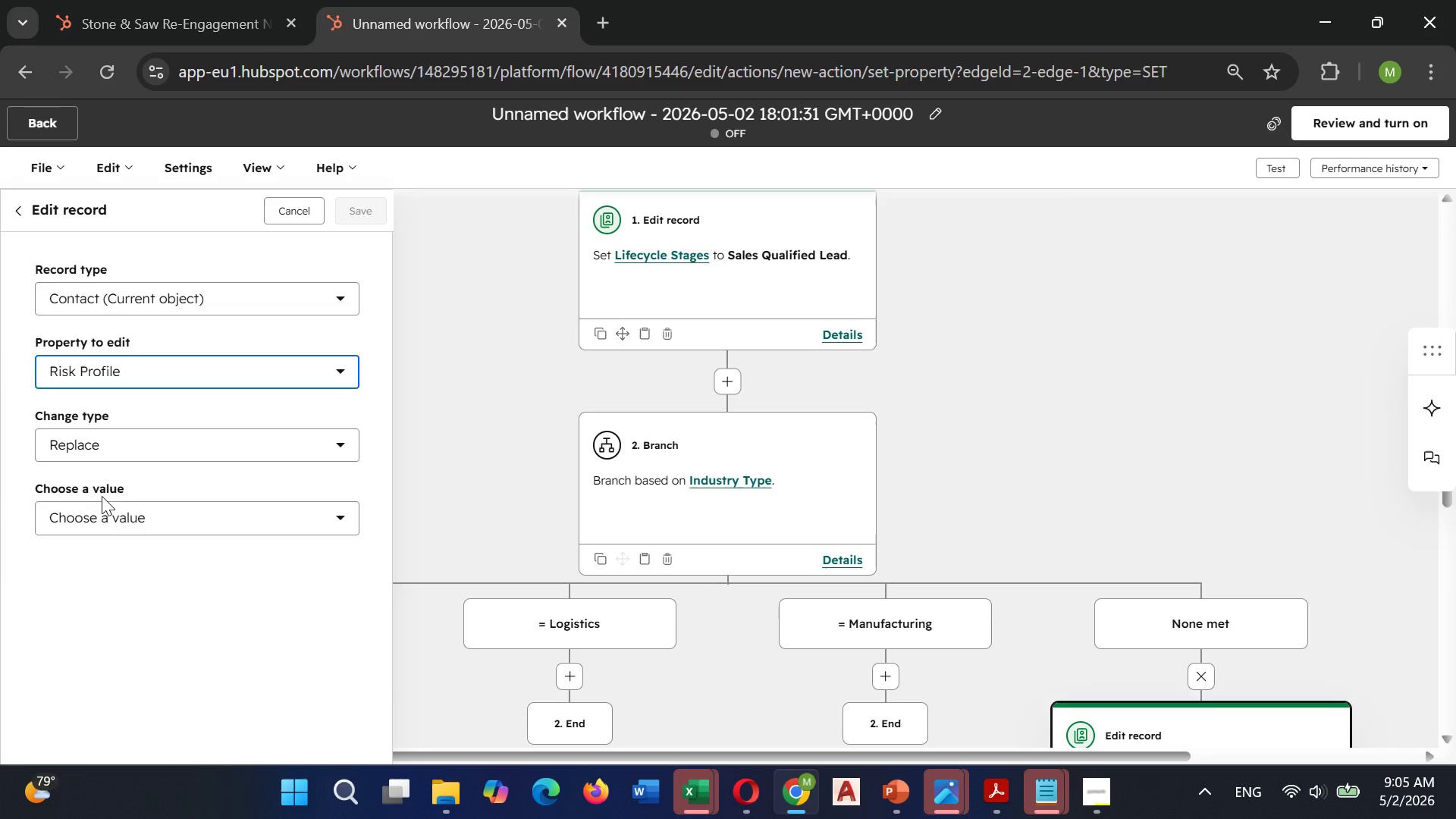 
left_click([314, 219])
 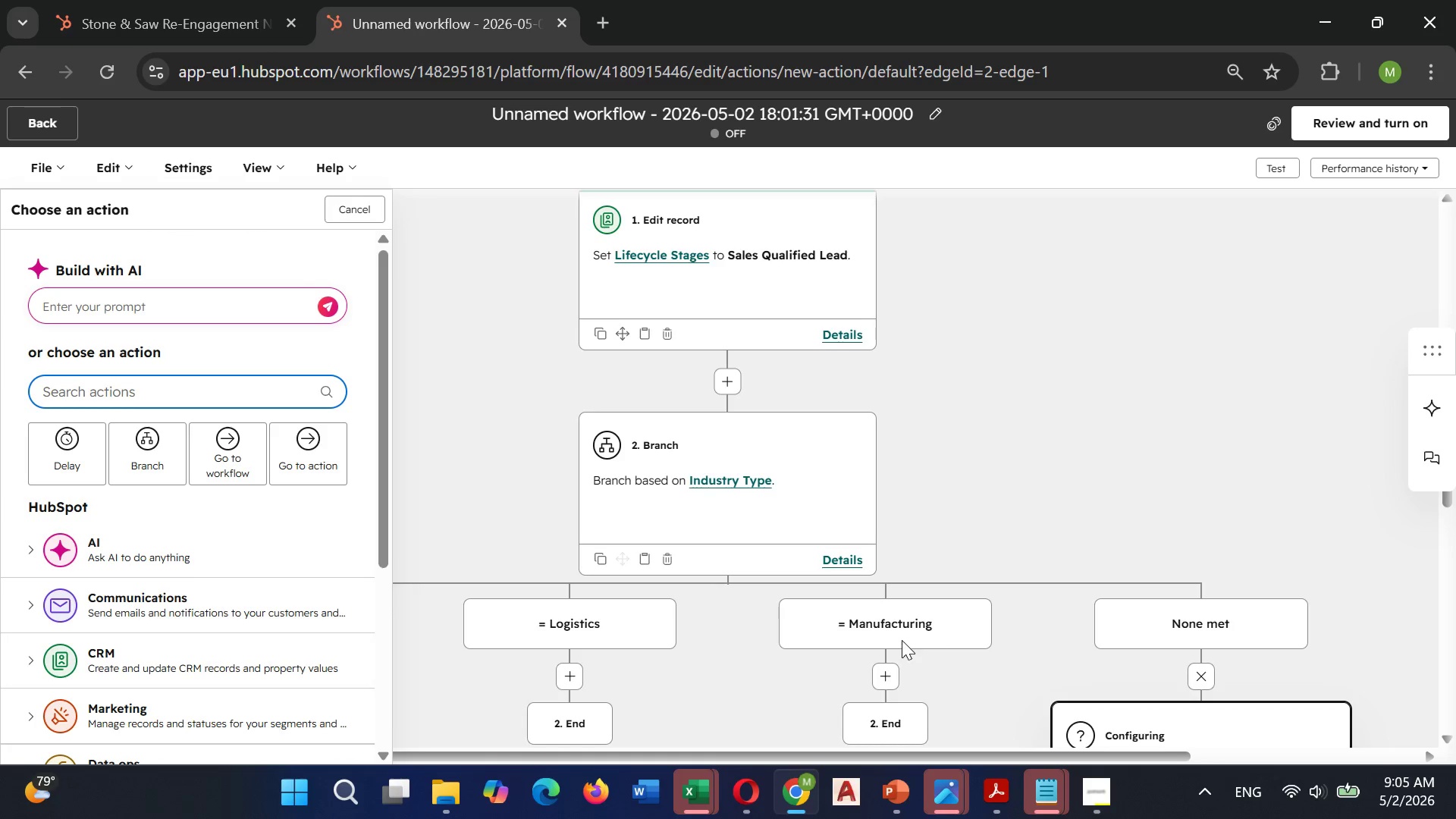 
scroll: coordinate [886, 608], scroll_direction: down, amount: 1.0
 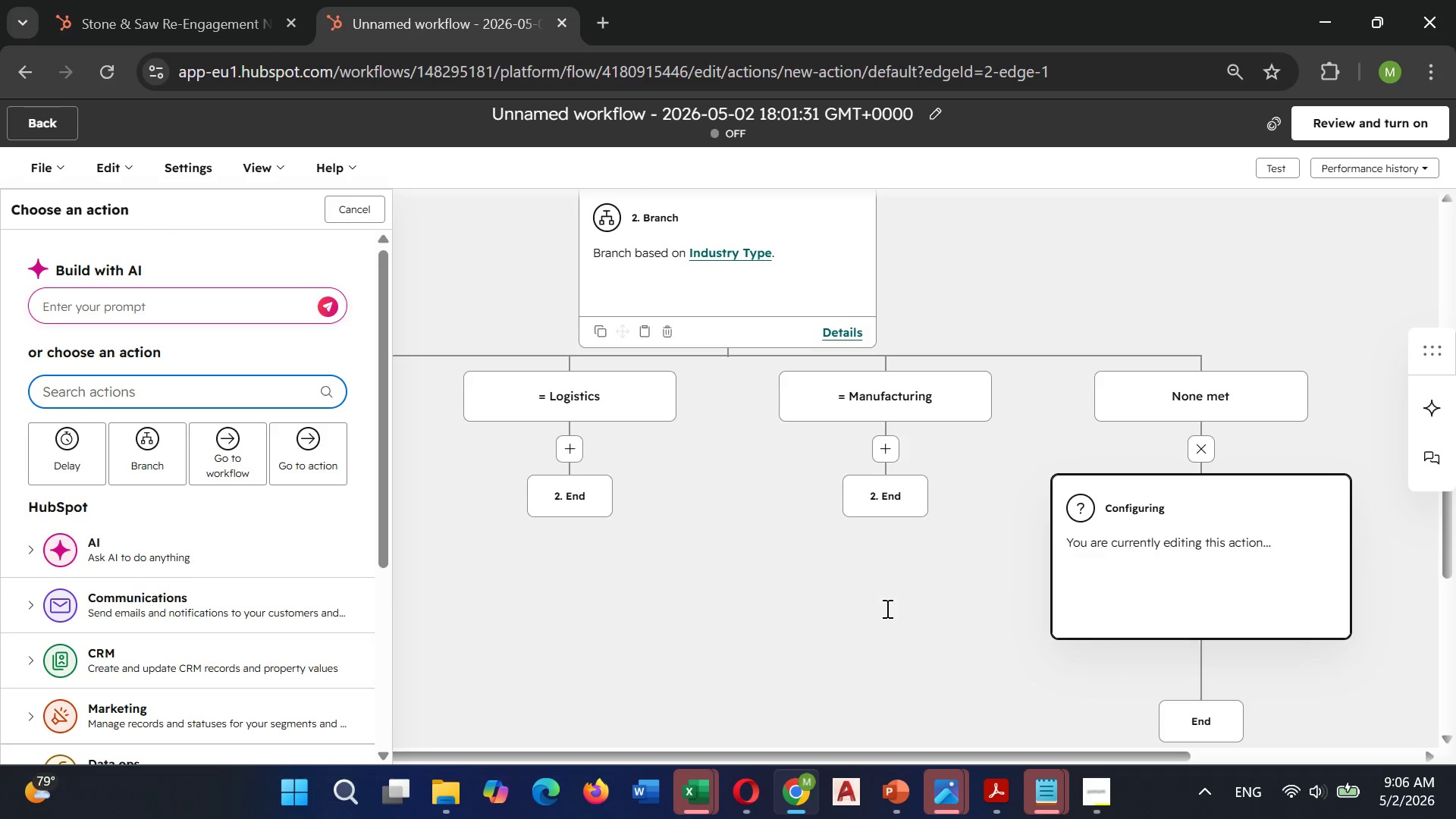 
scroll: coordinate [886, 608], scroll_direction: up, amount: 2.0
 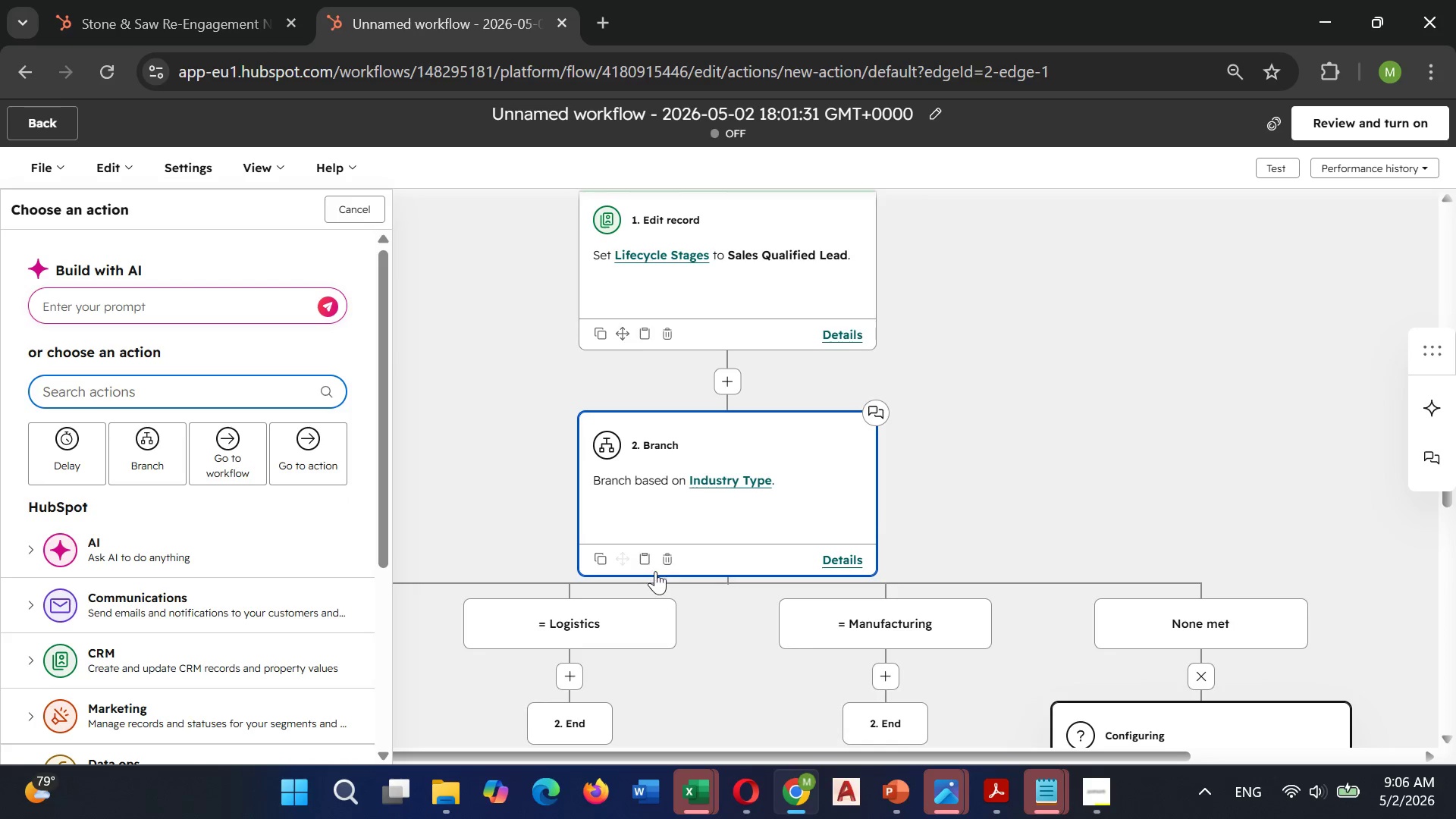 
wait(5.15)
 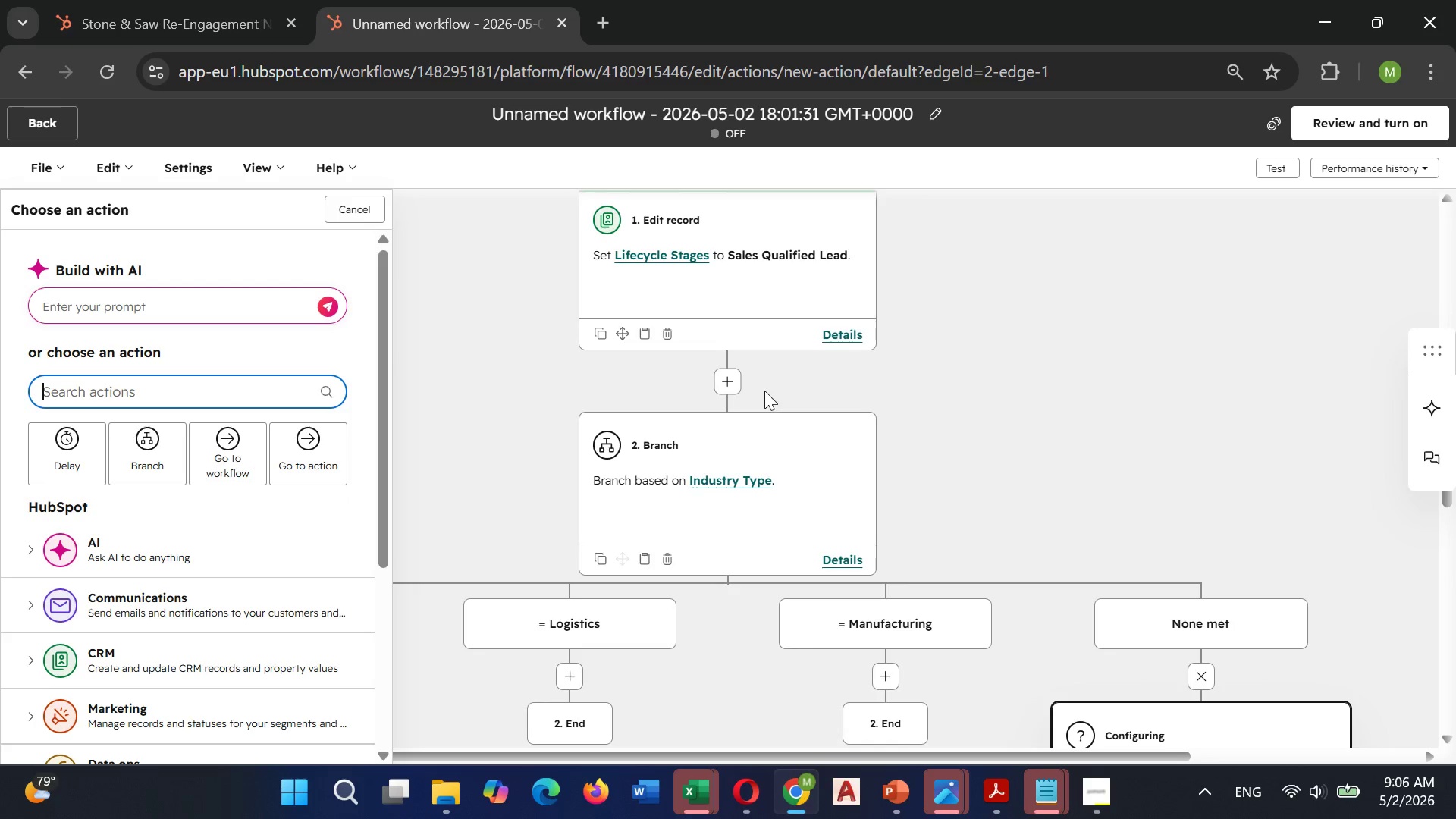 
left_click([670, 555])
 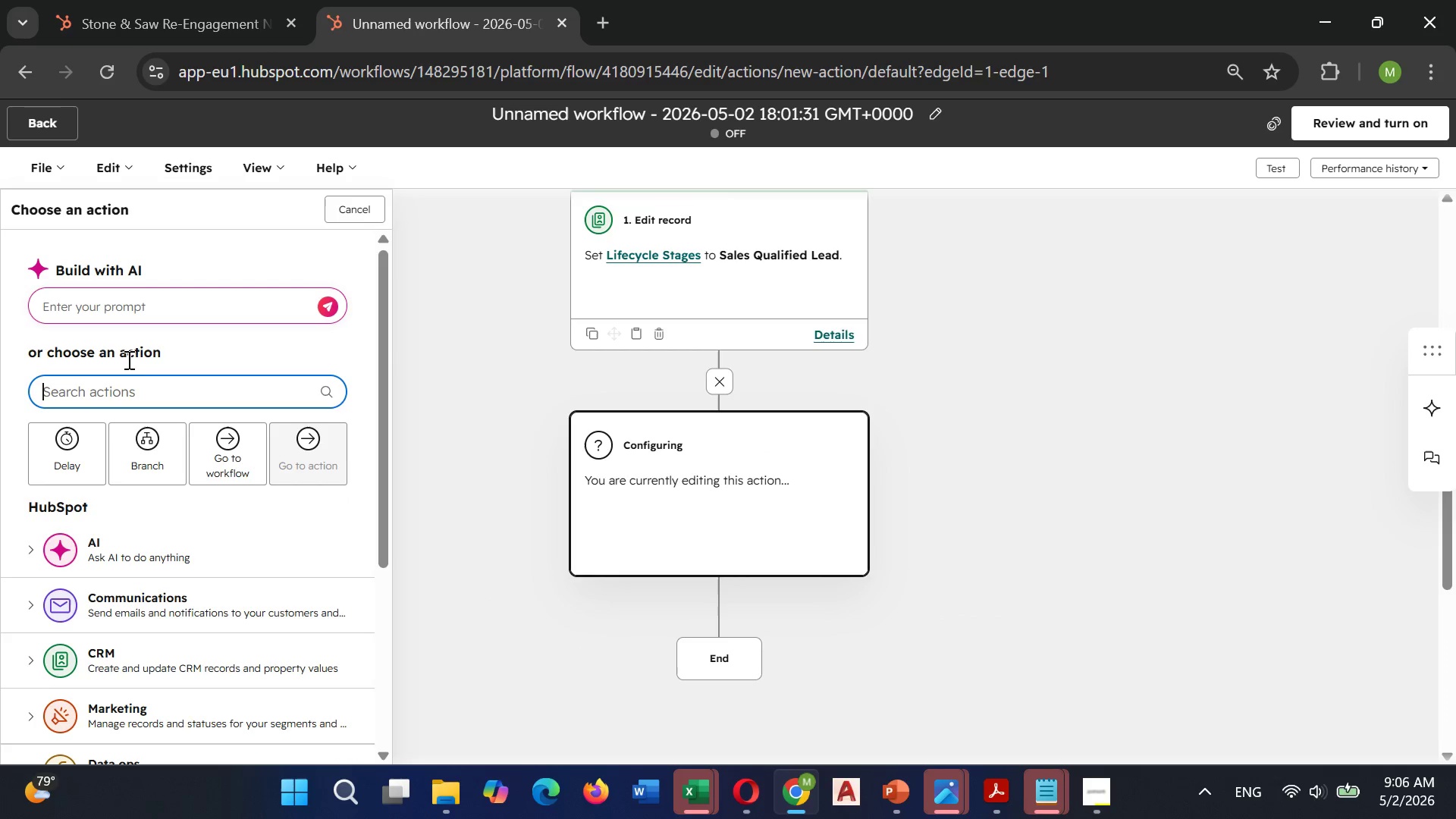 
wait(9.34)
 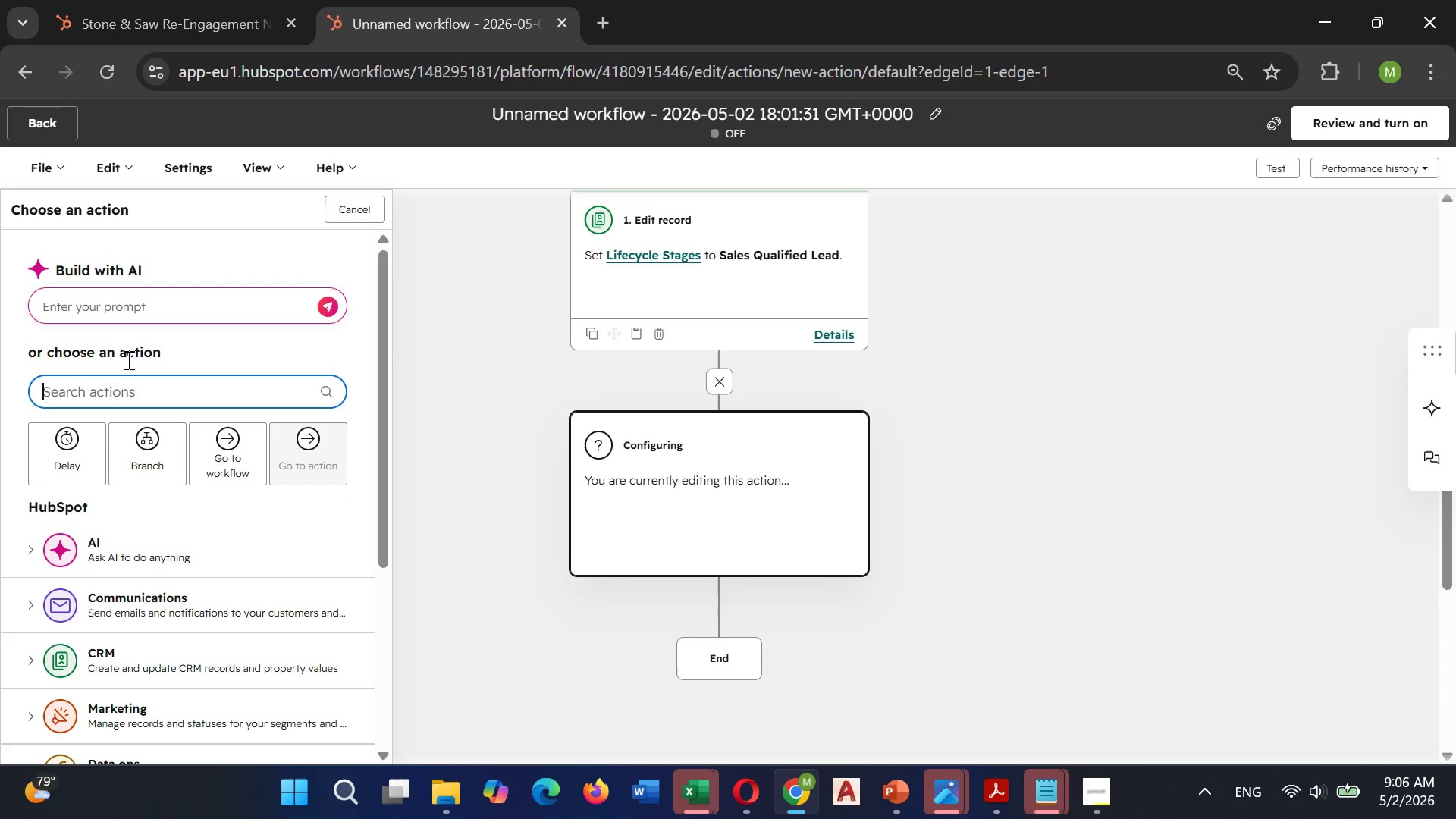 
left_click([713, 384])
 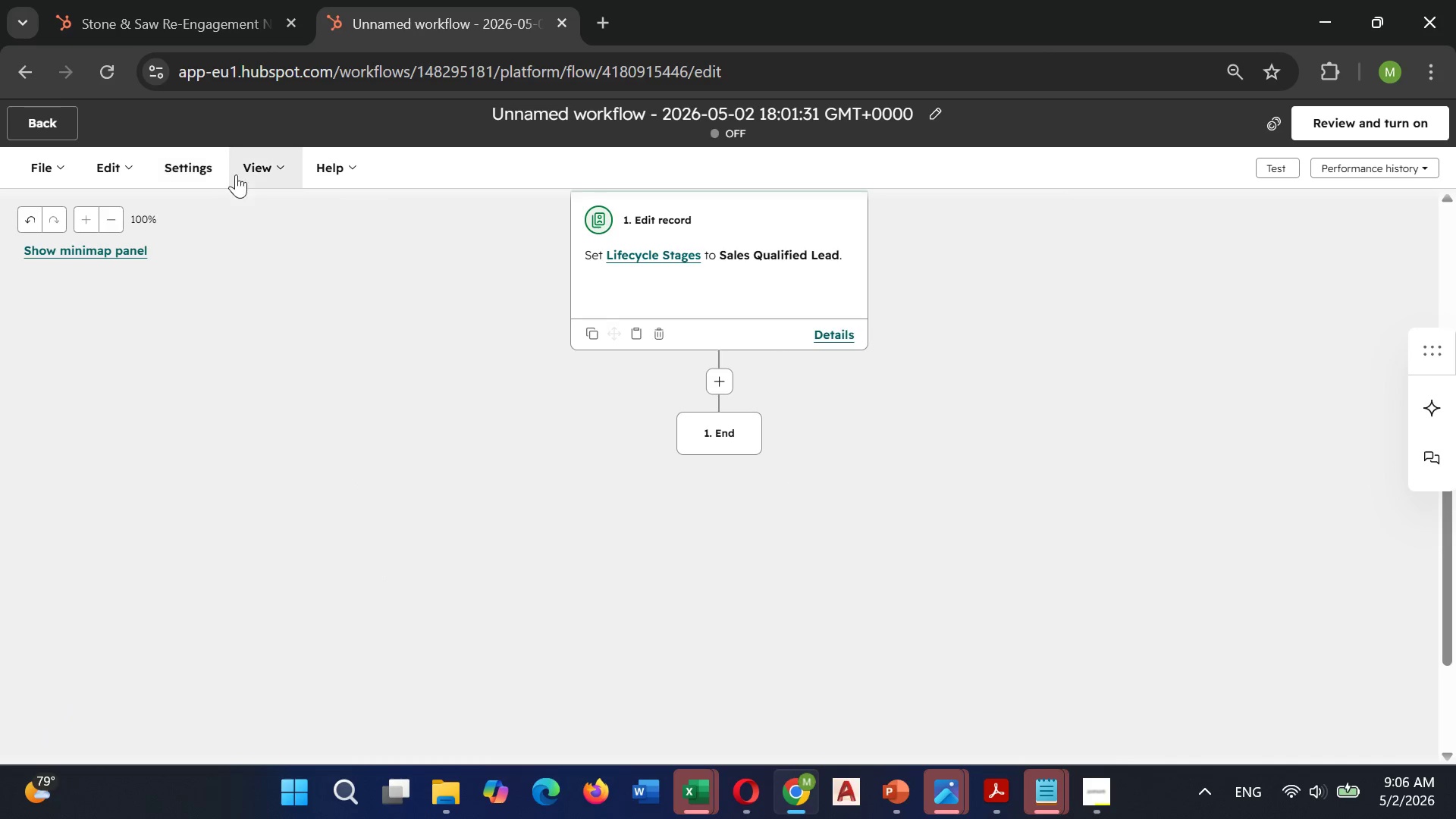 
left_click([221, 169])
 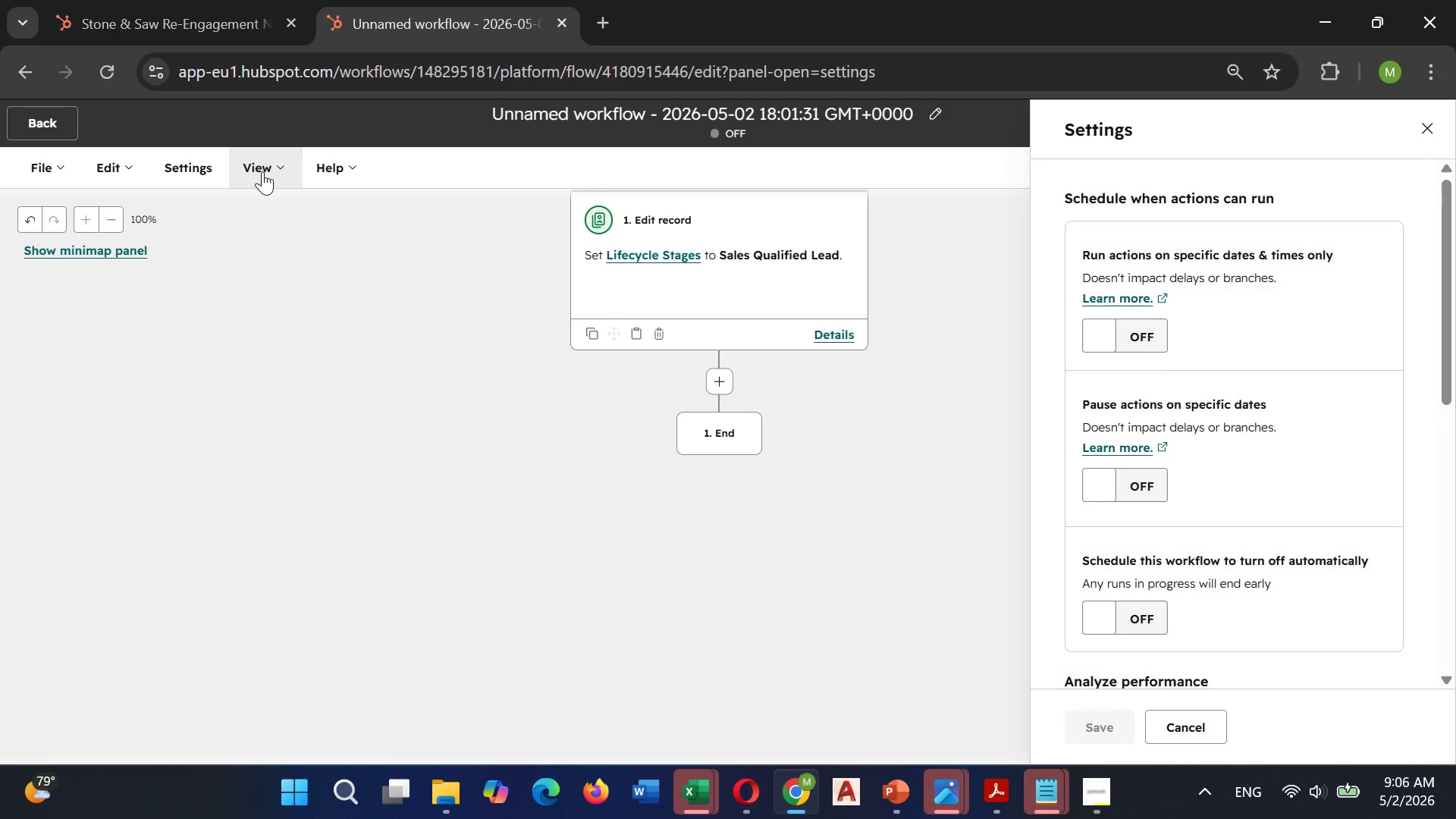 
left_click([262, 171])
 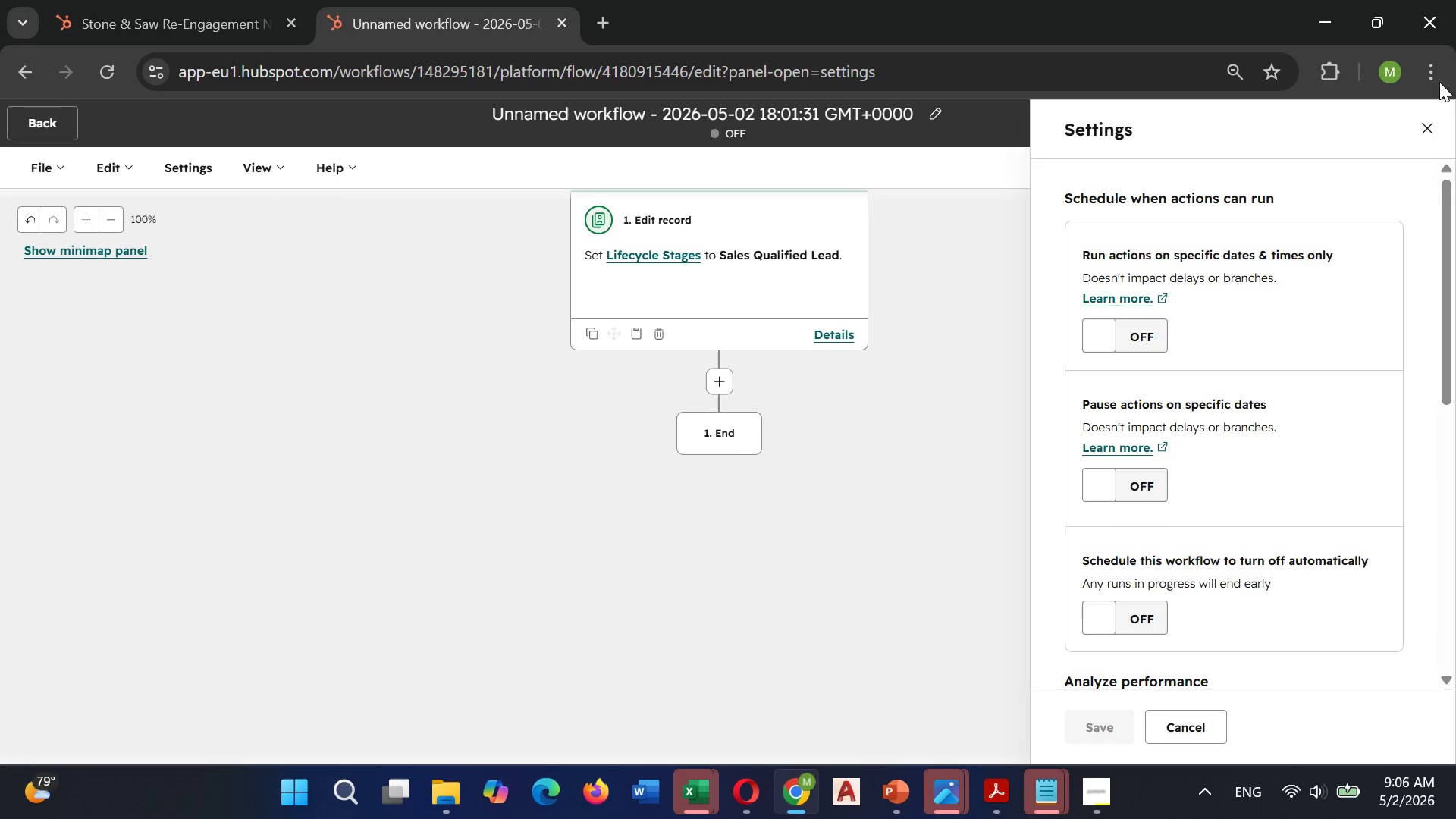 
left_click([1422, 121])
 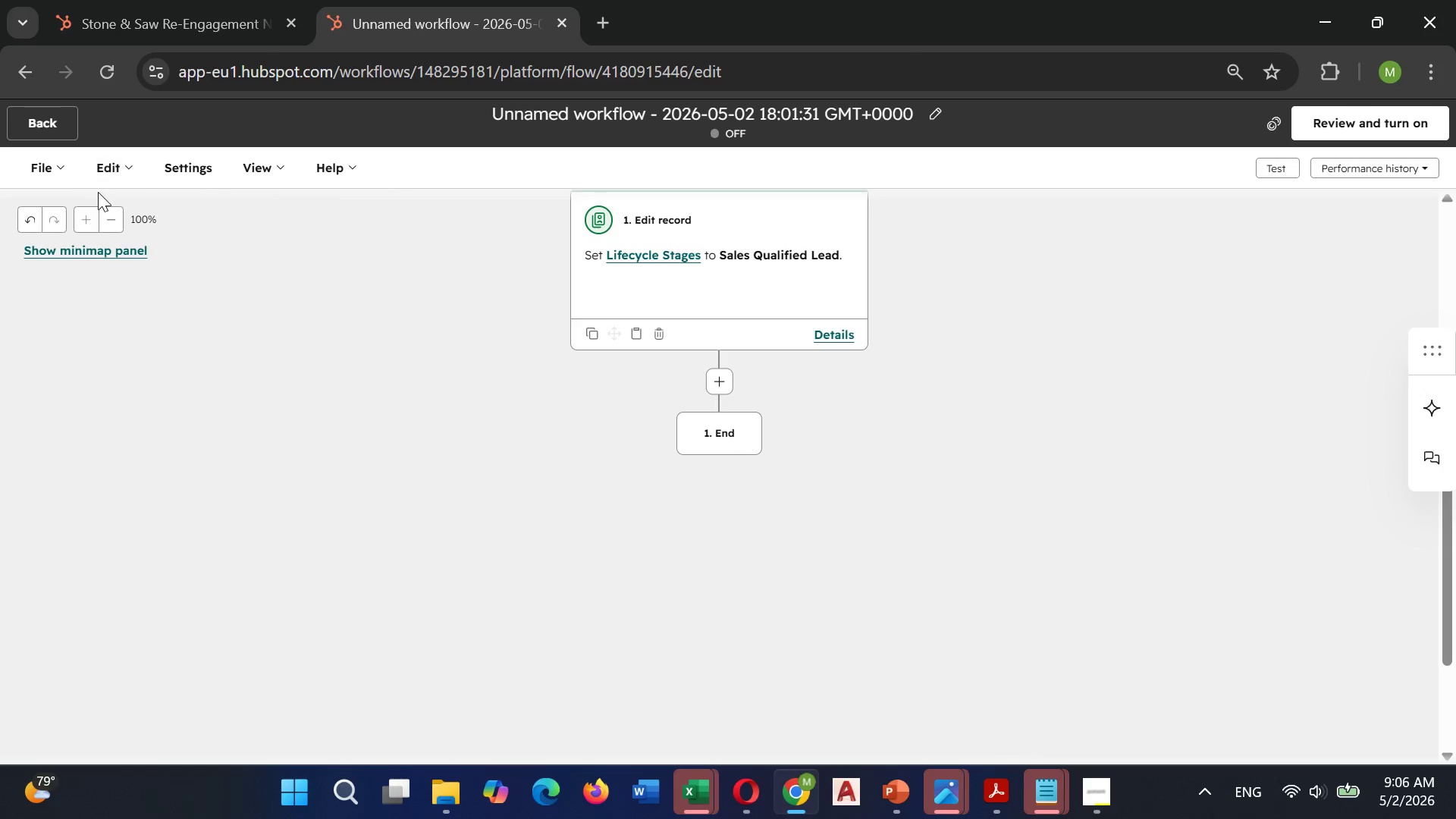 
left_click([118, 162])
 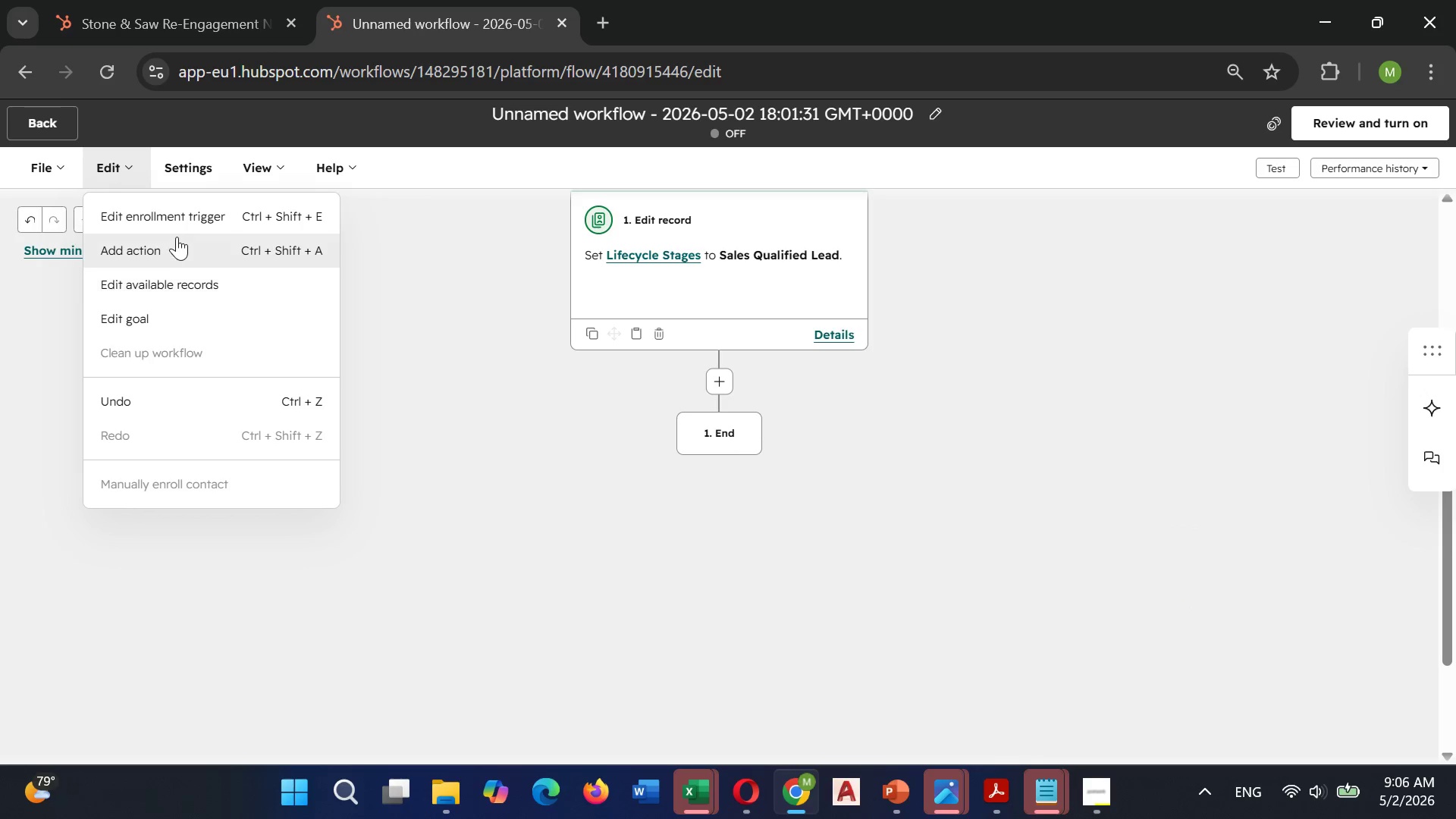 
left_click([177, 236])
 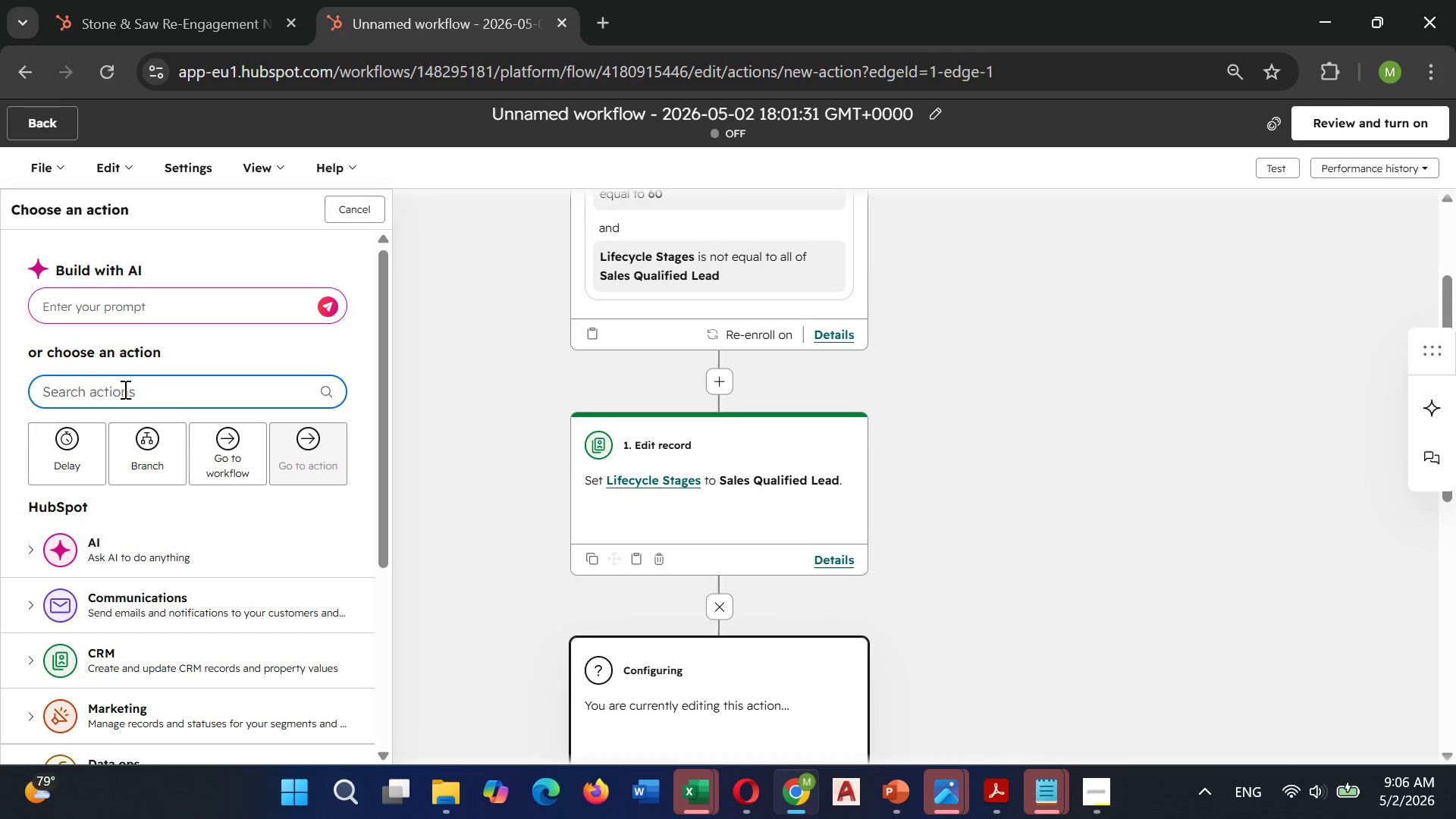 
left_click([152, 433])
 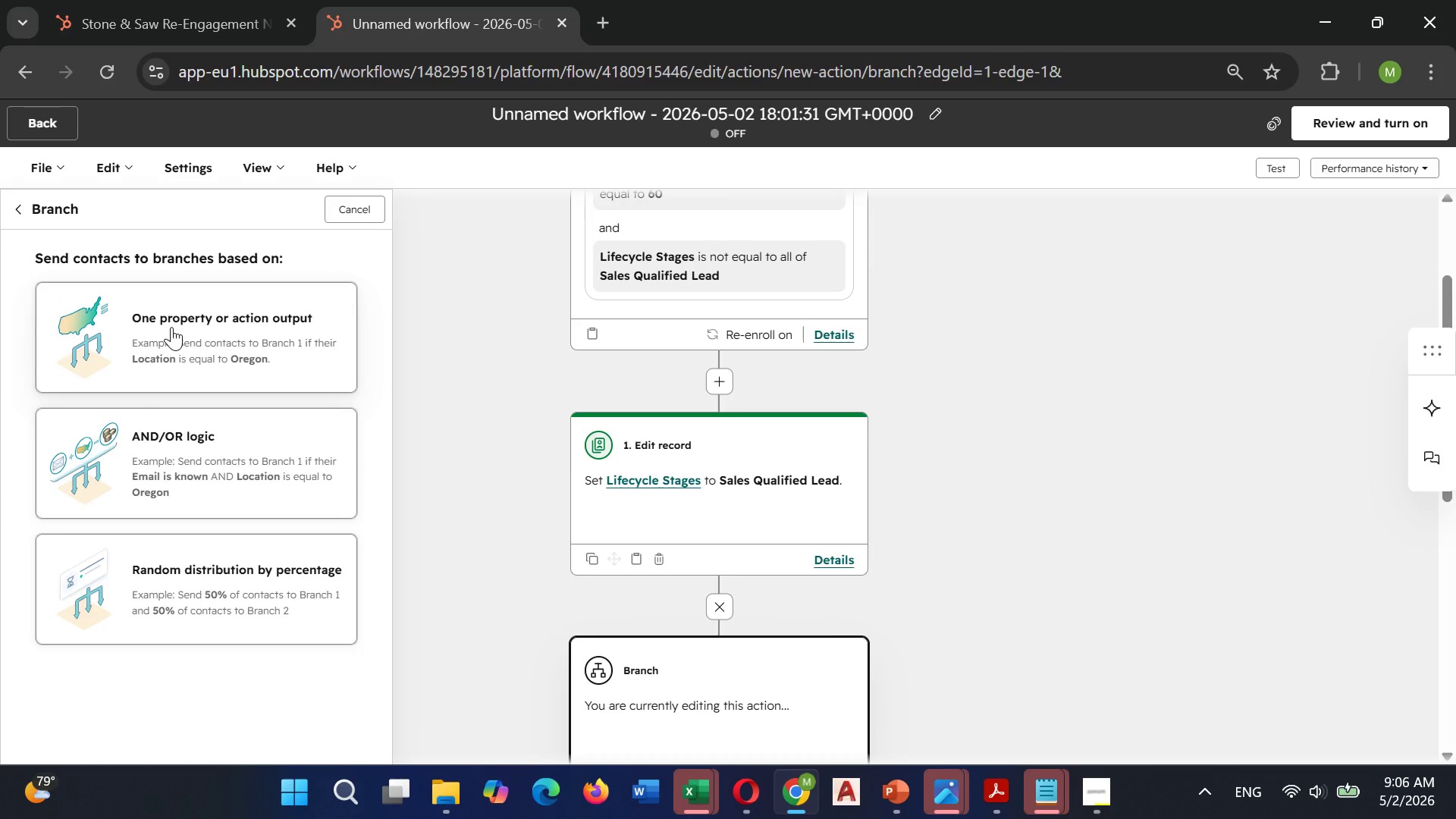 
left_click([171, 327])
 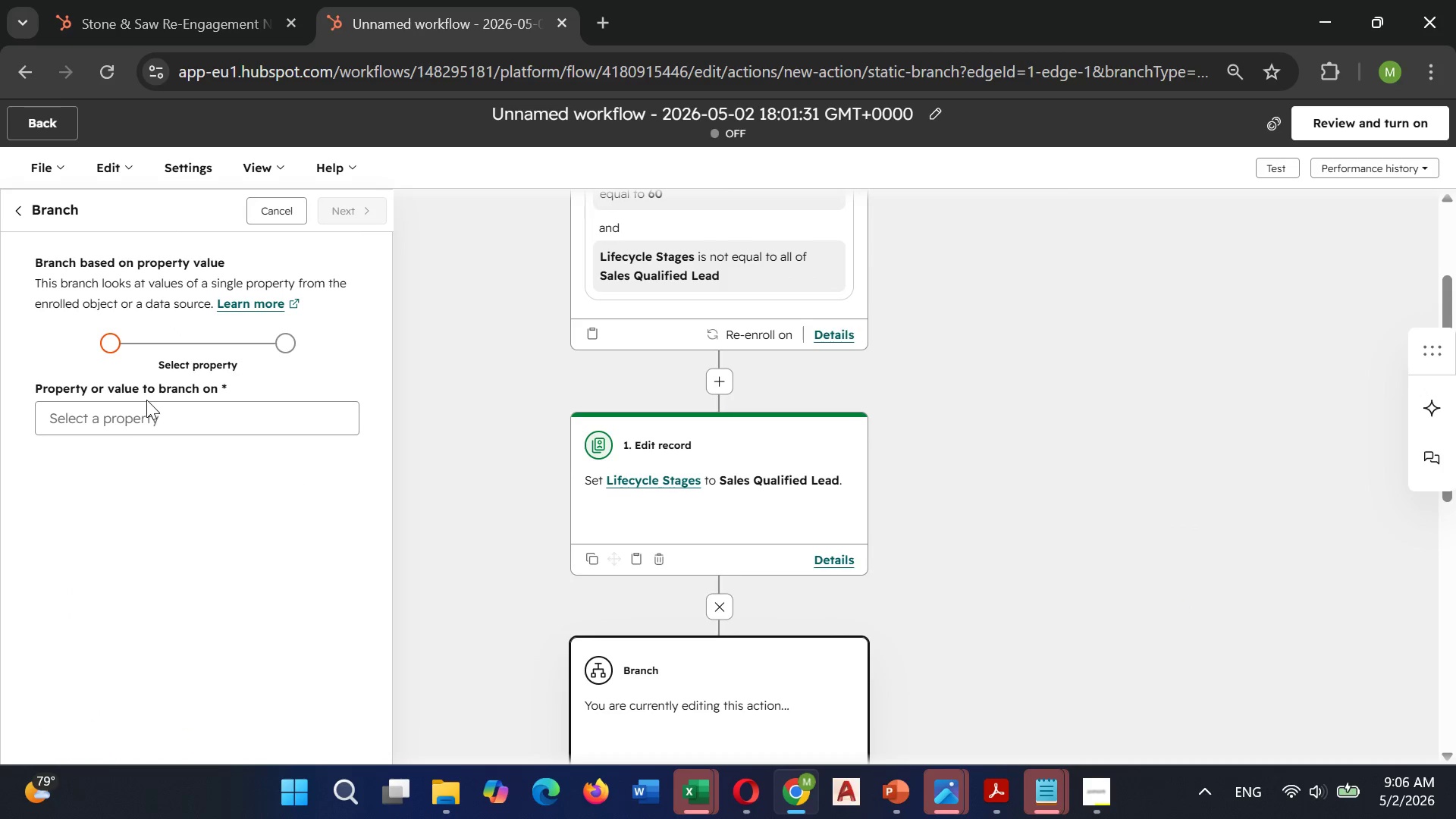 
left_click([140, 410])
 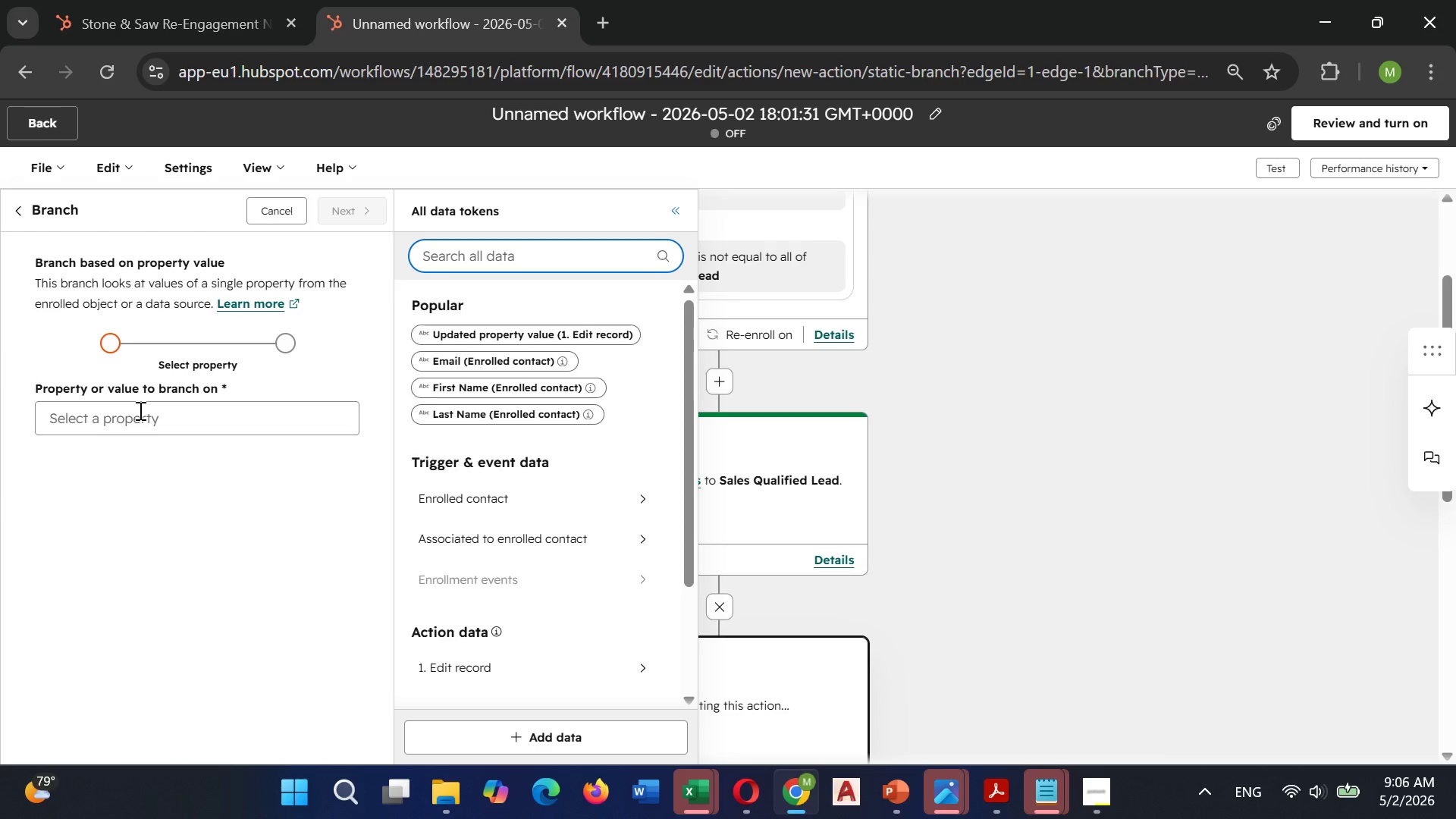 
wait(17.36)
 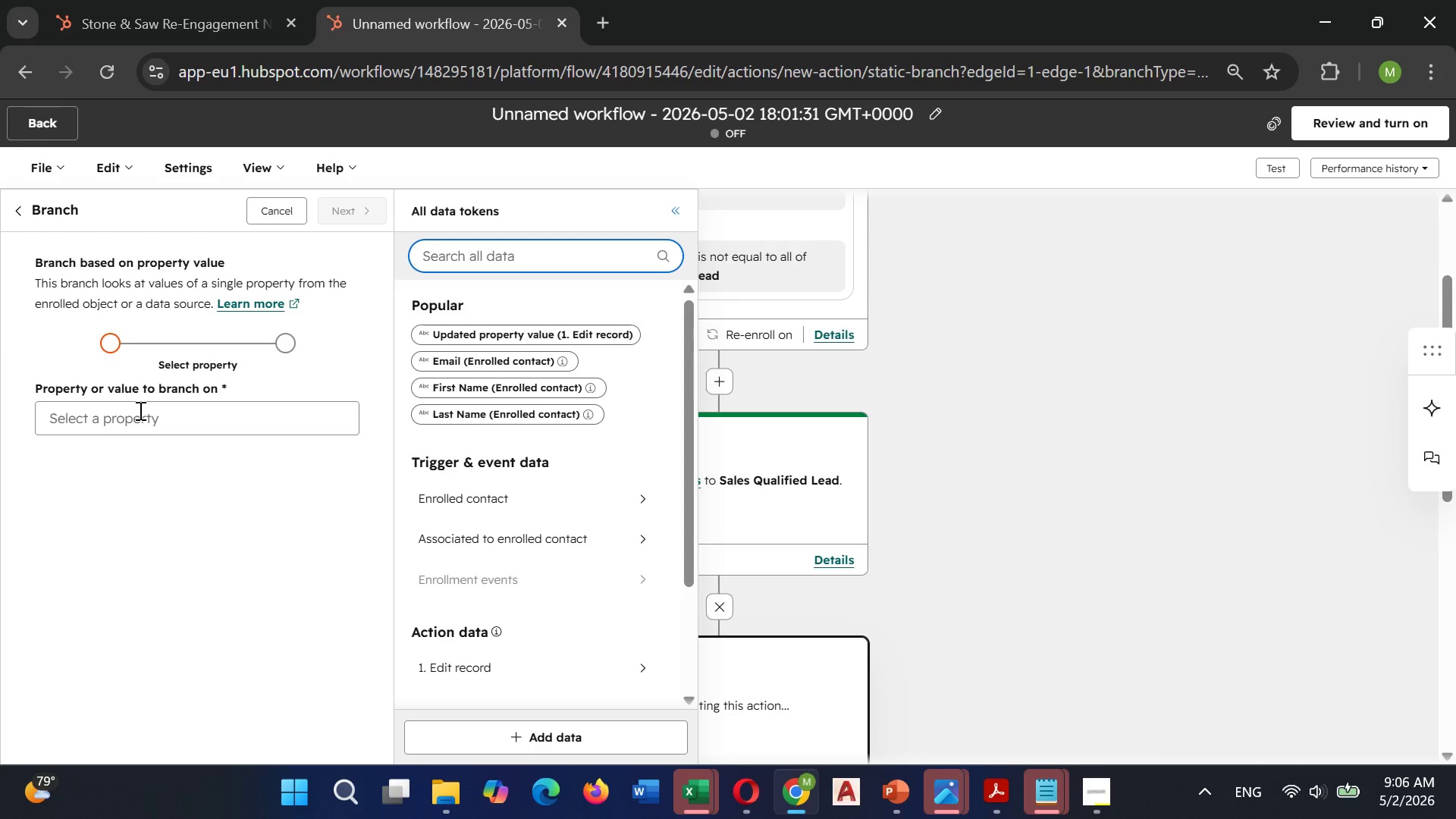 
type(In)
 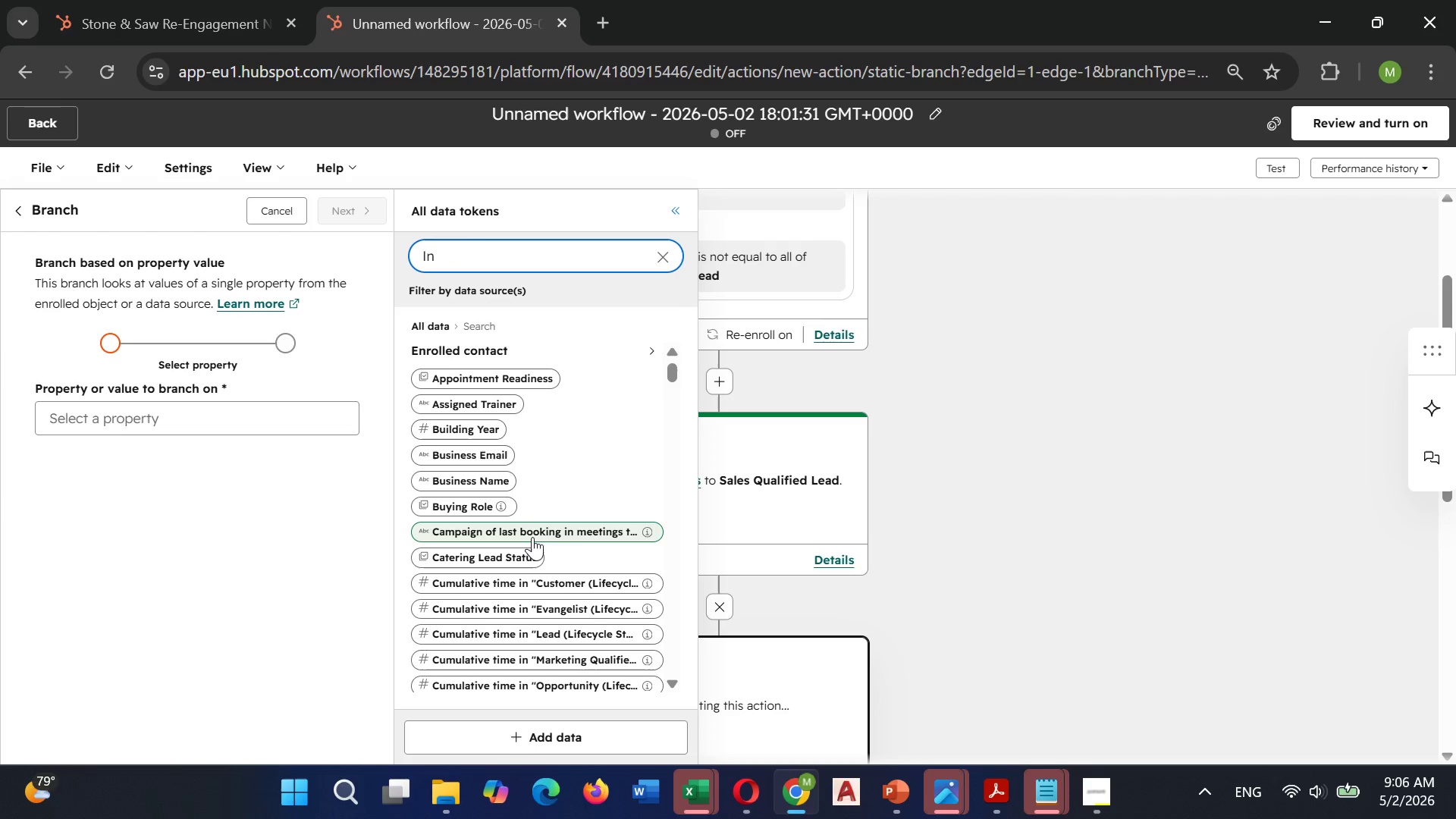 
type(du)
 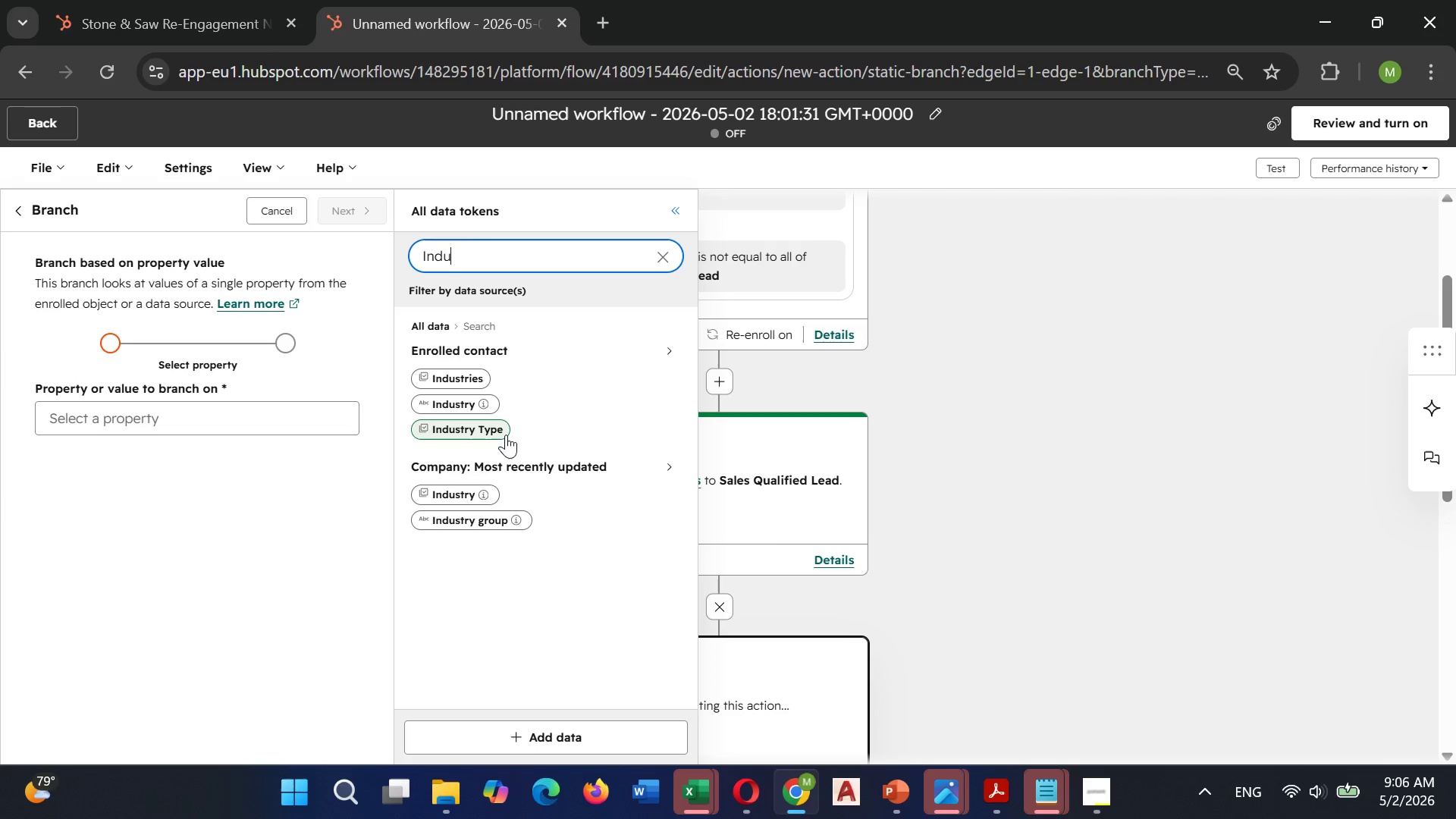 
left_click([505, 432])
 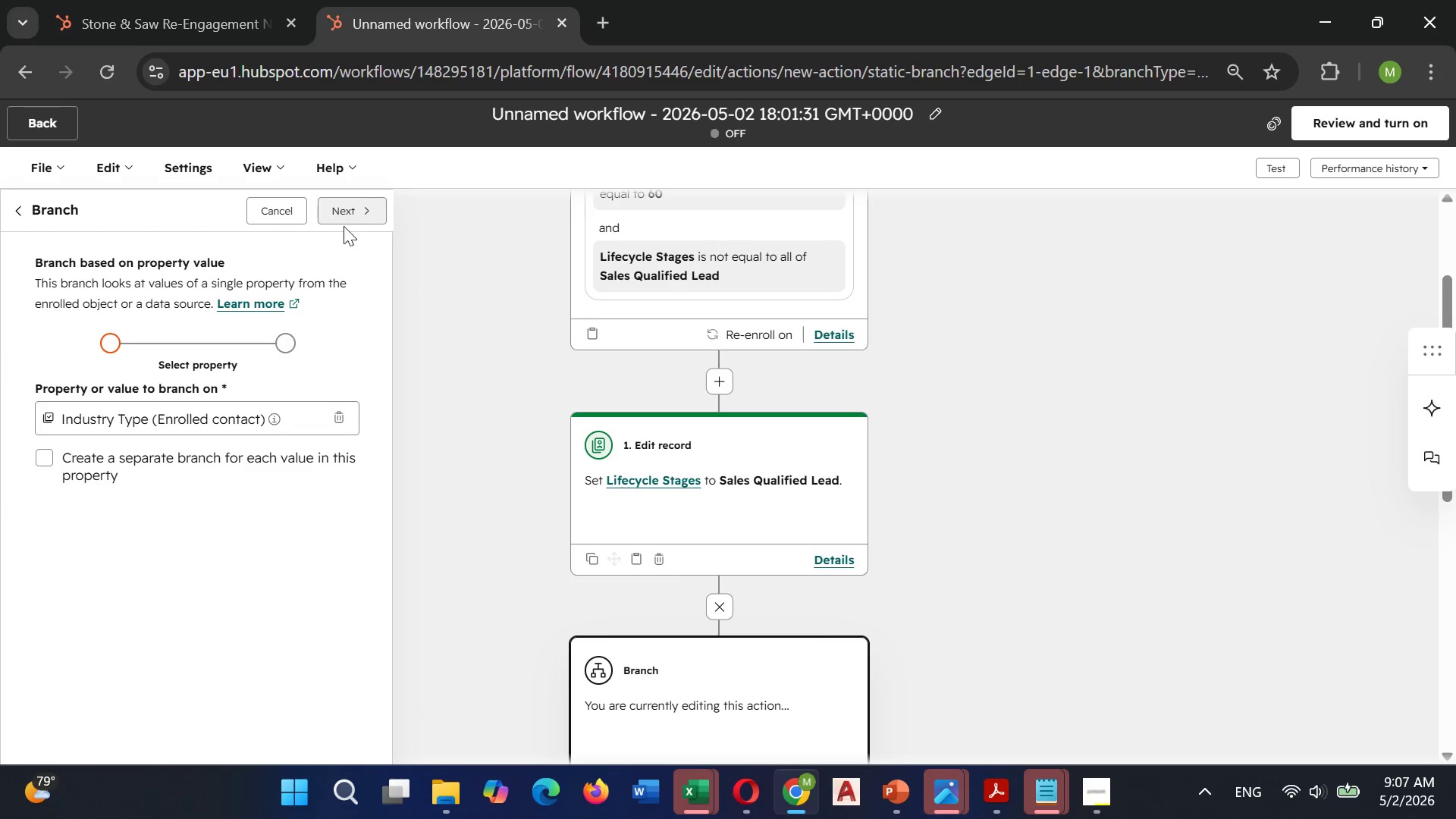 
left_click([346, 215])
 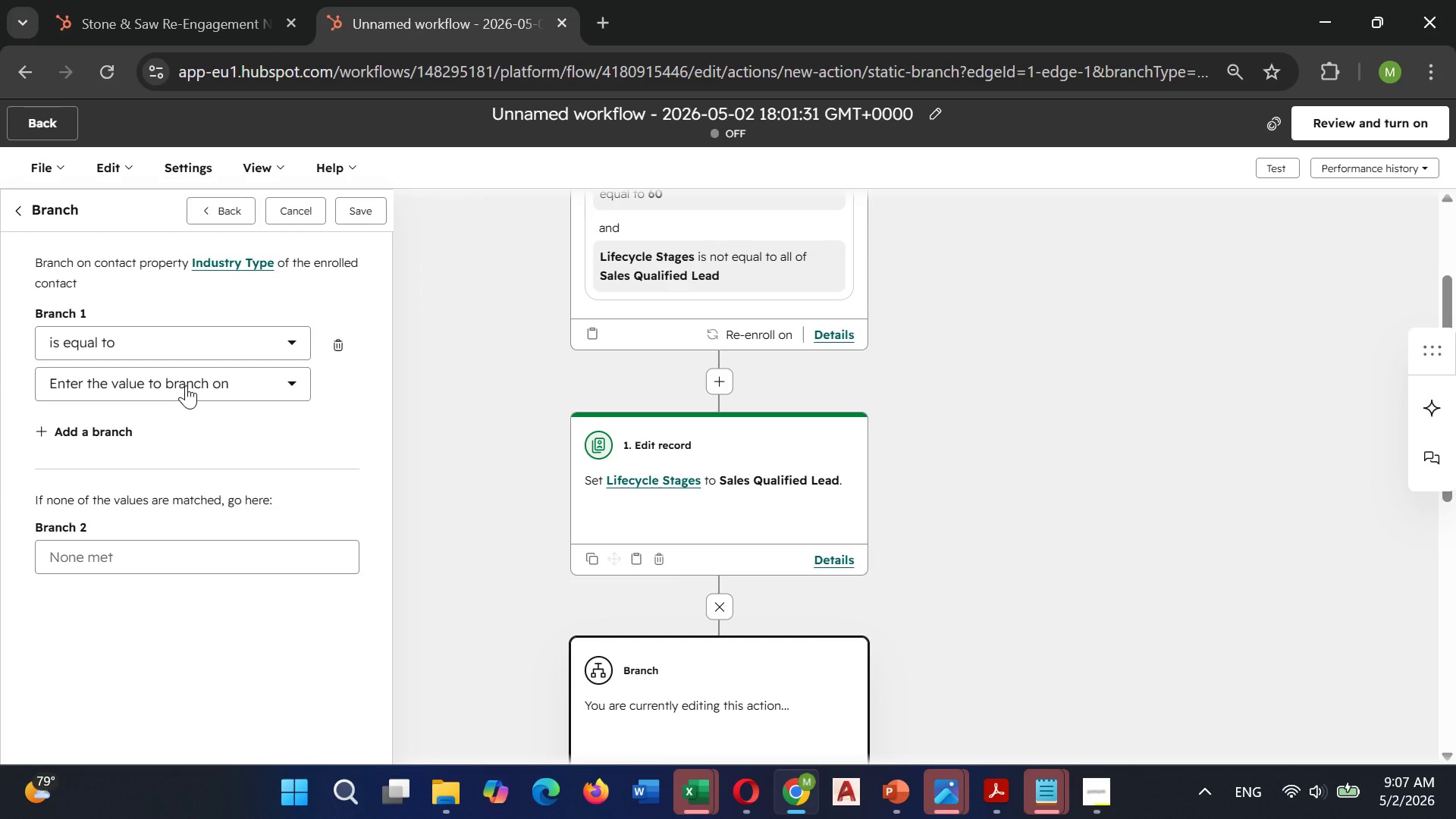 
wait(9.92)
 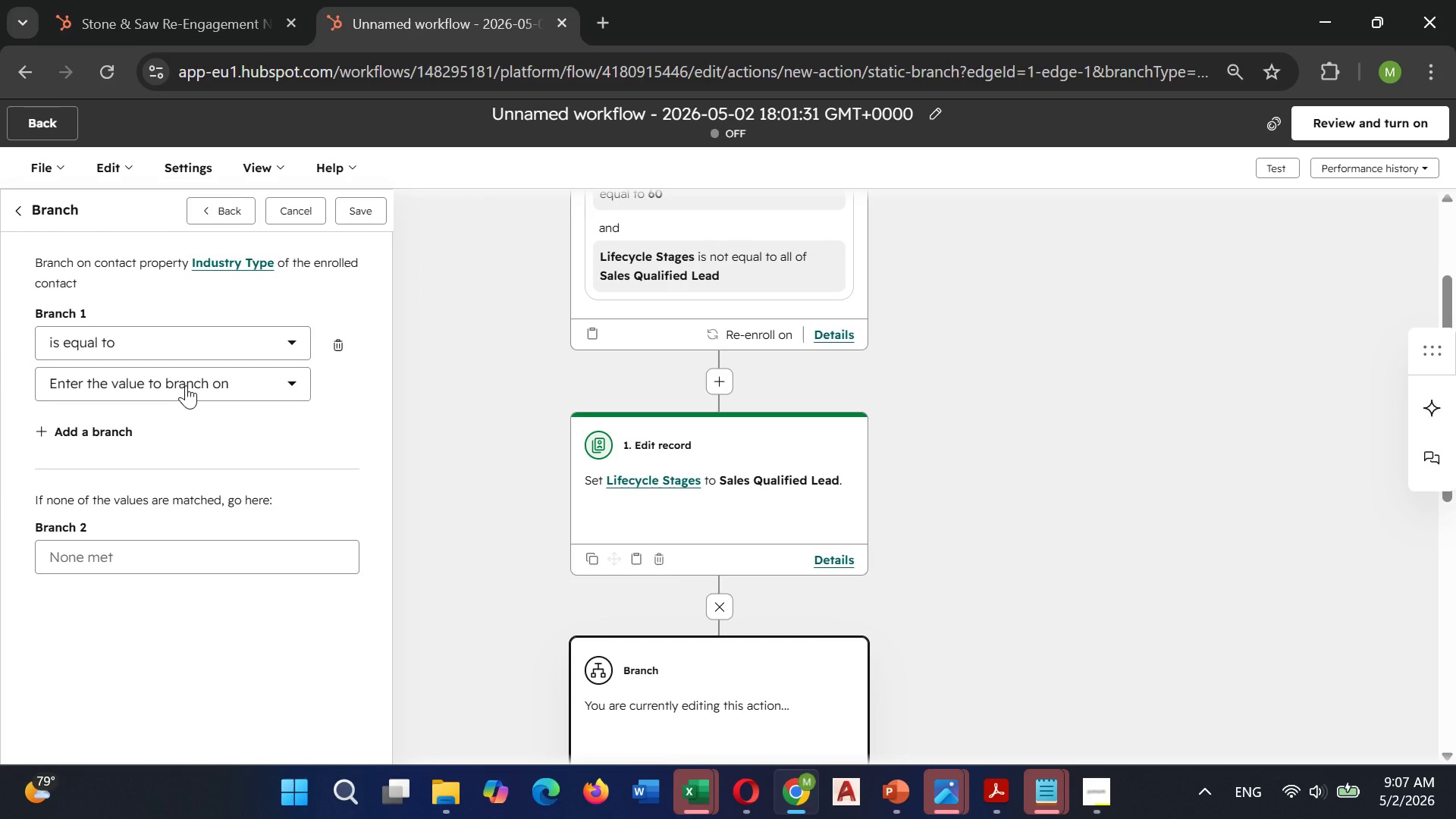 
left_click([186, 385])
 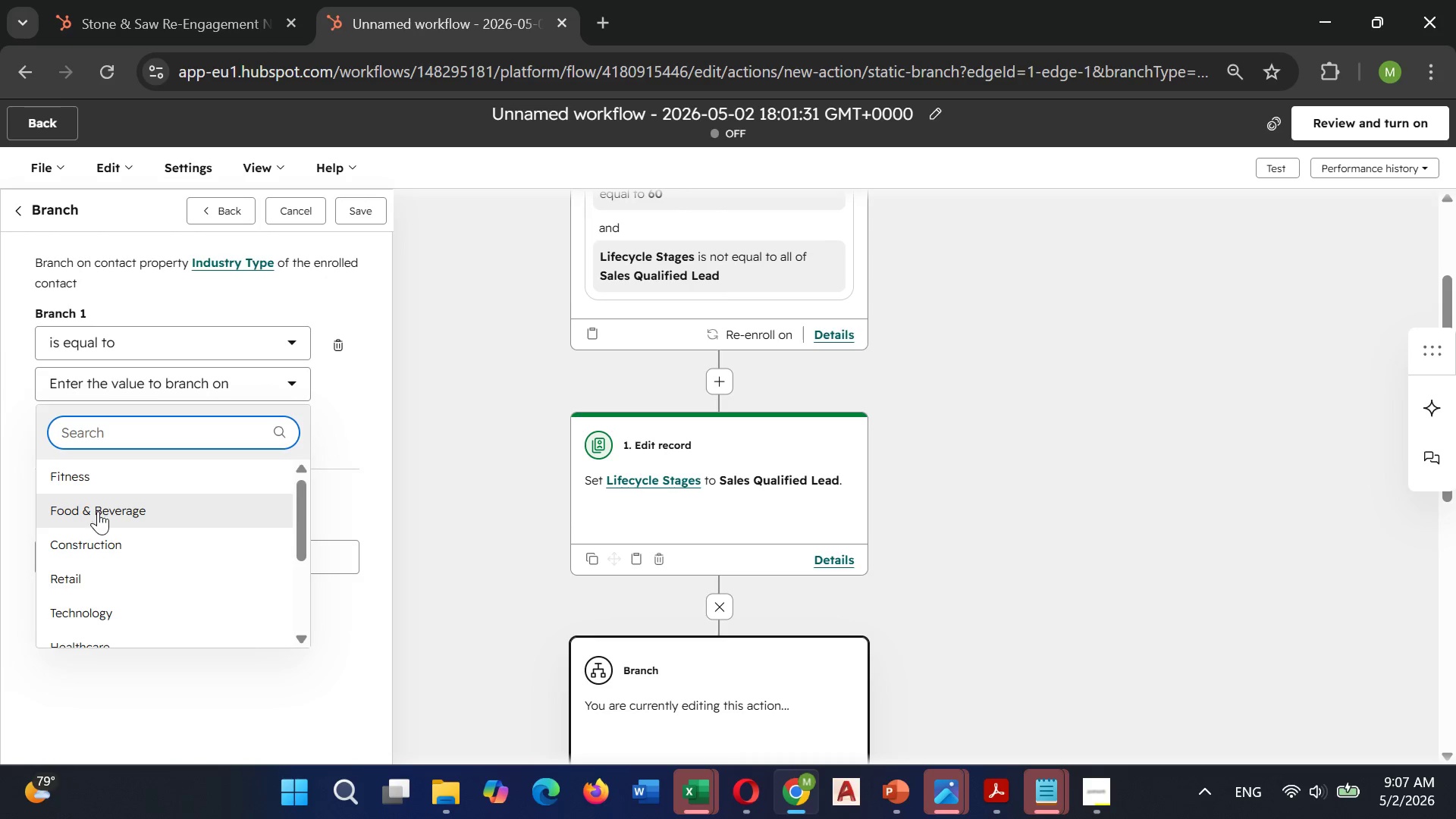 
scroll: coordinate [96, 592], scroll_direction: down, amount: 2.0
 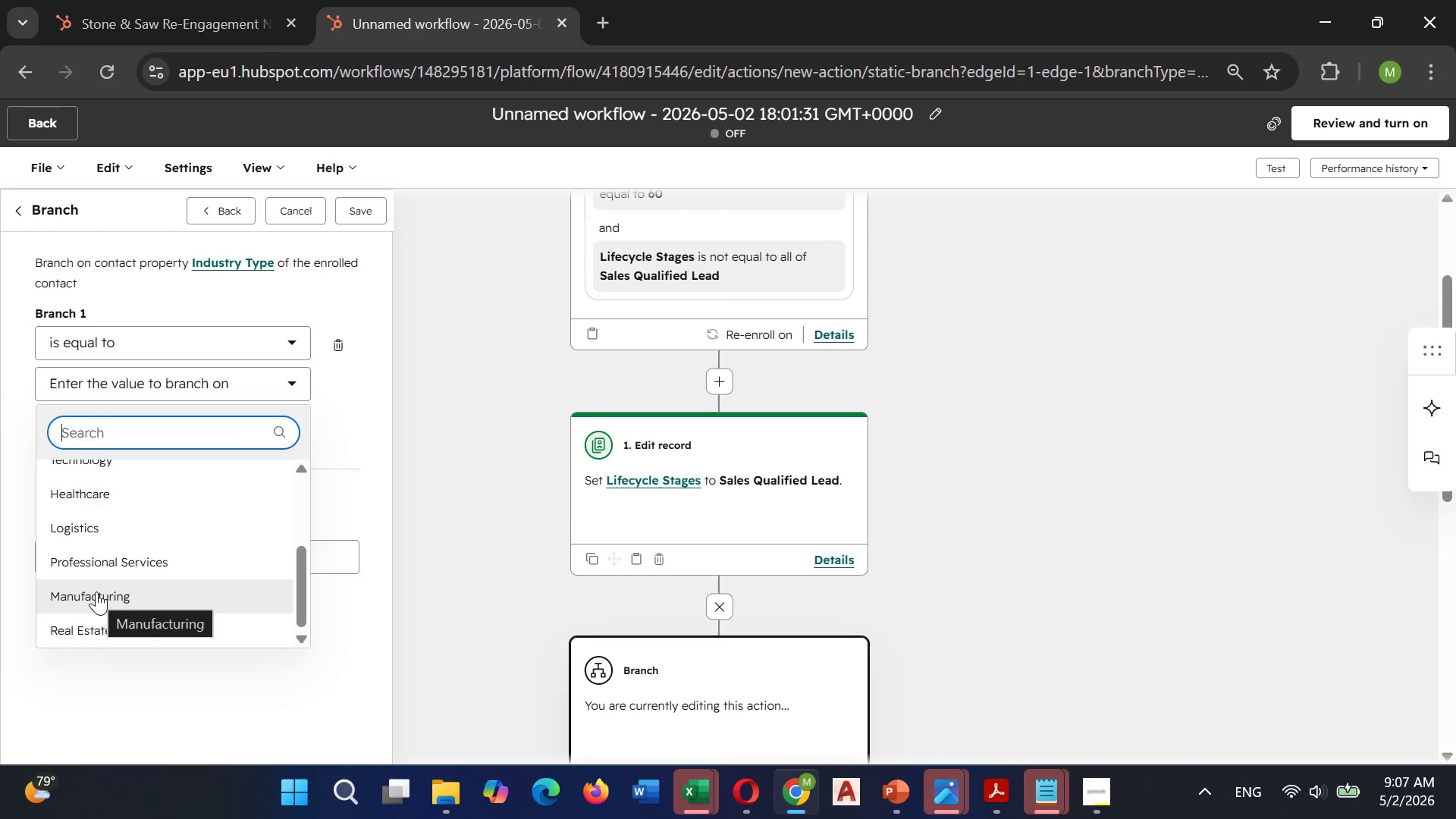 
scroll: coordinate [96, 591], scroll_direction: up, amount: 1.0
 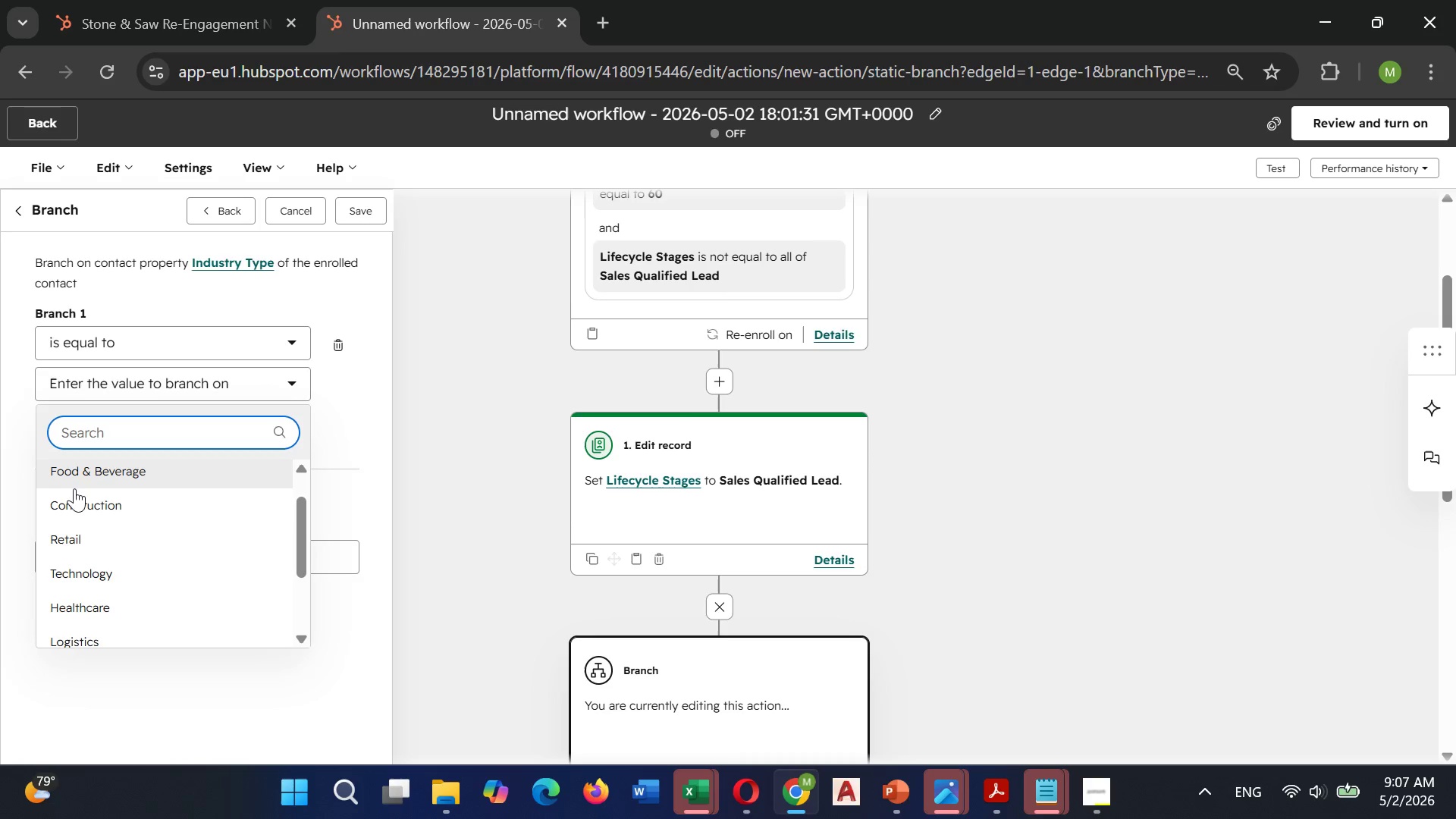 
left_click([74, 491])
 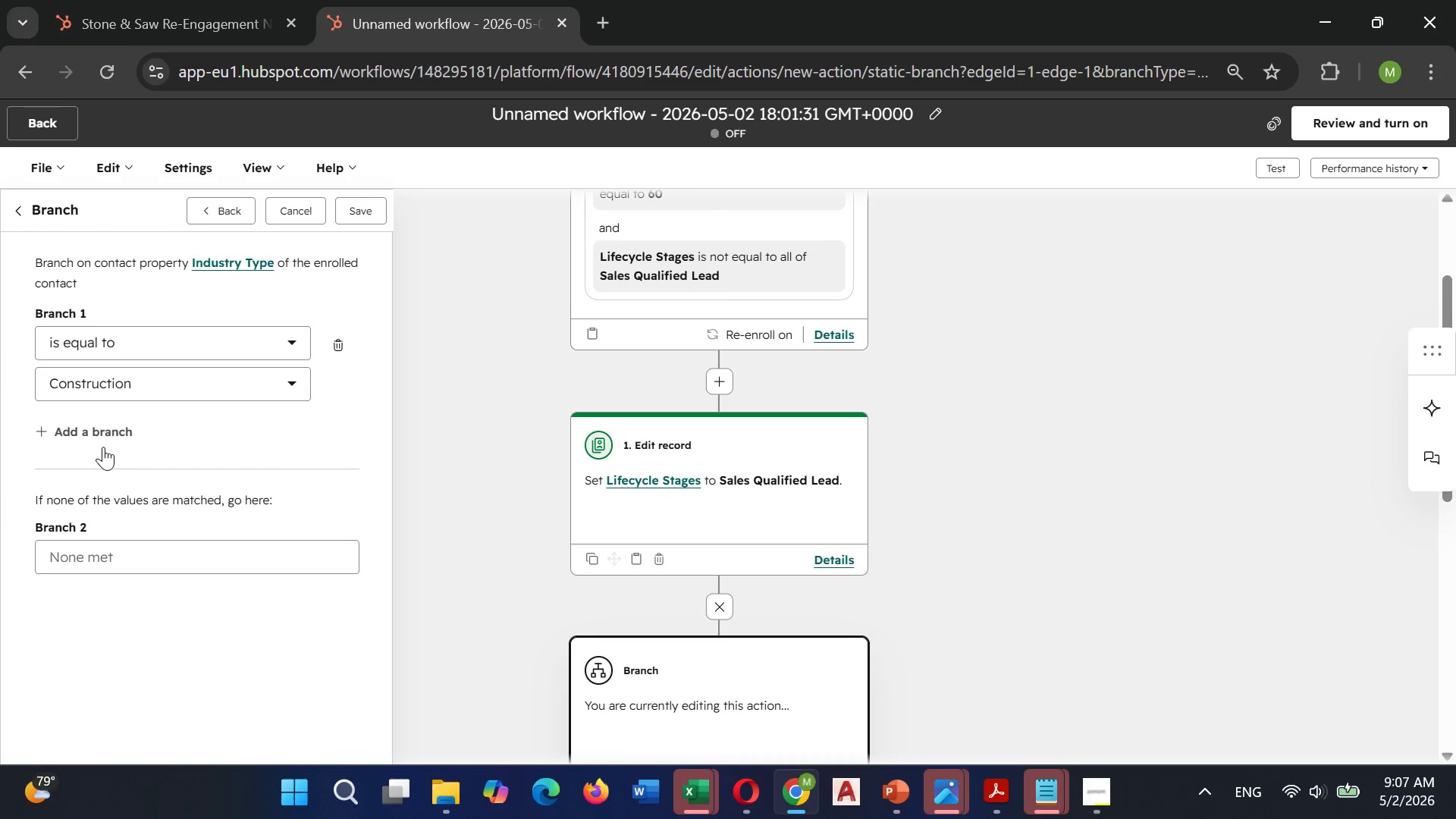 
left_click([102, 432])
 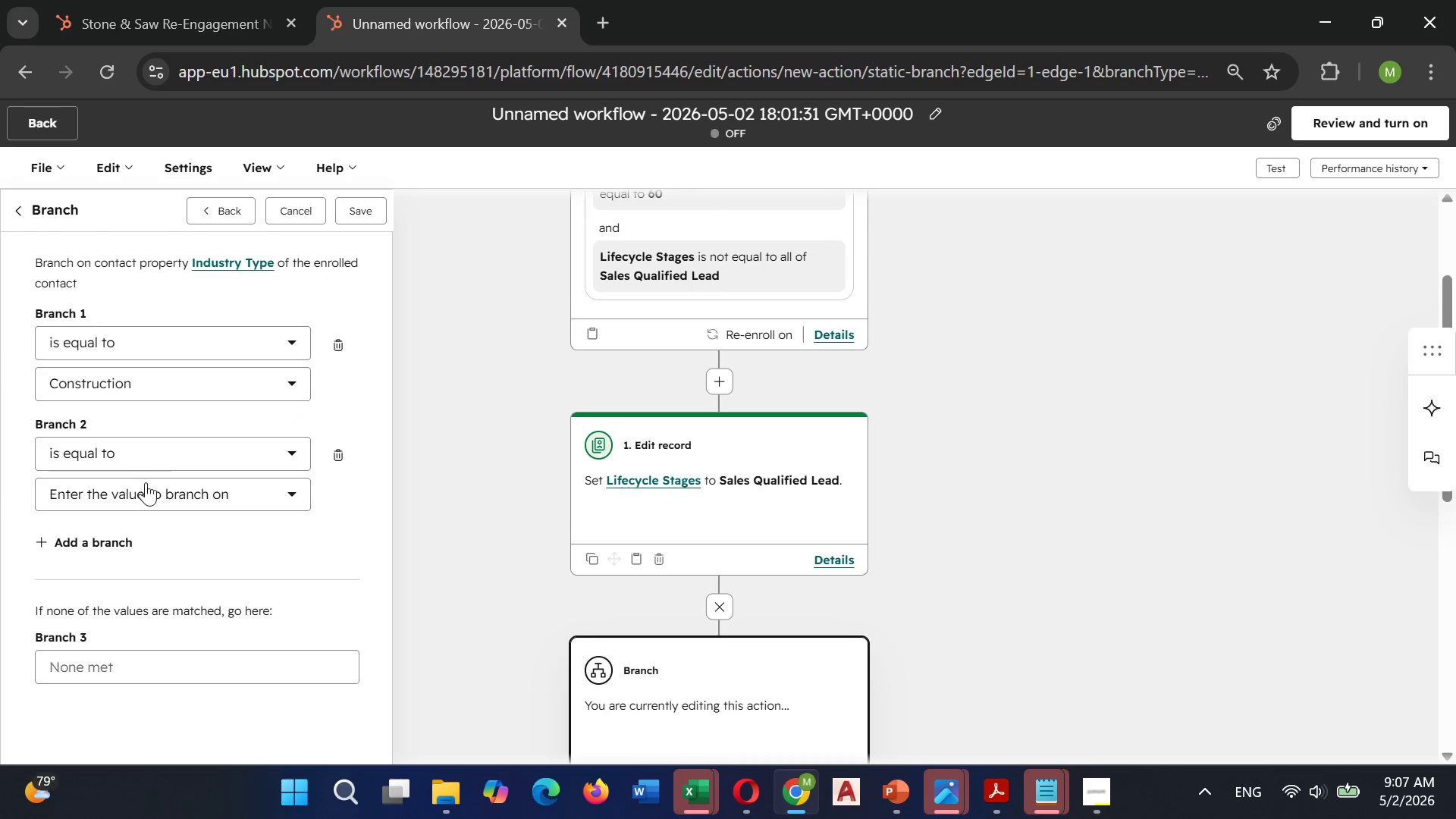 
left_click([146, 484])
 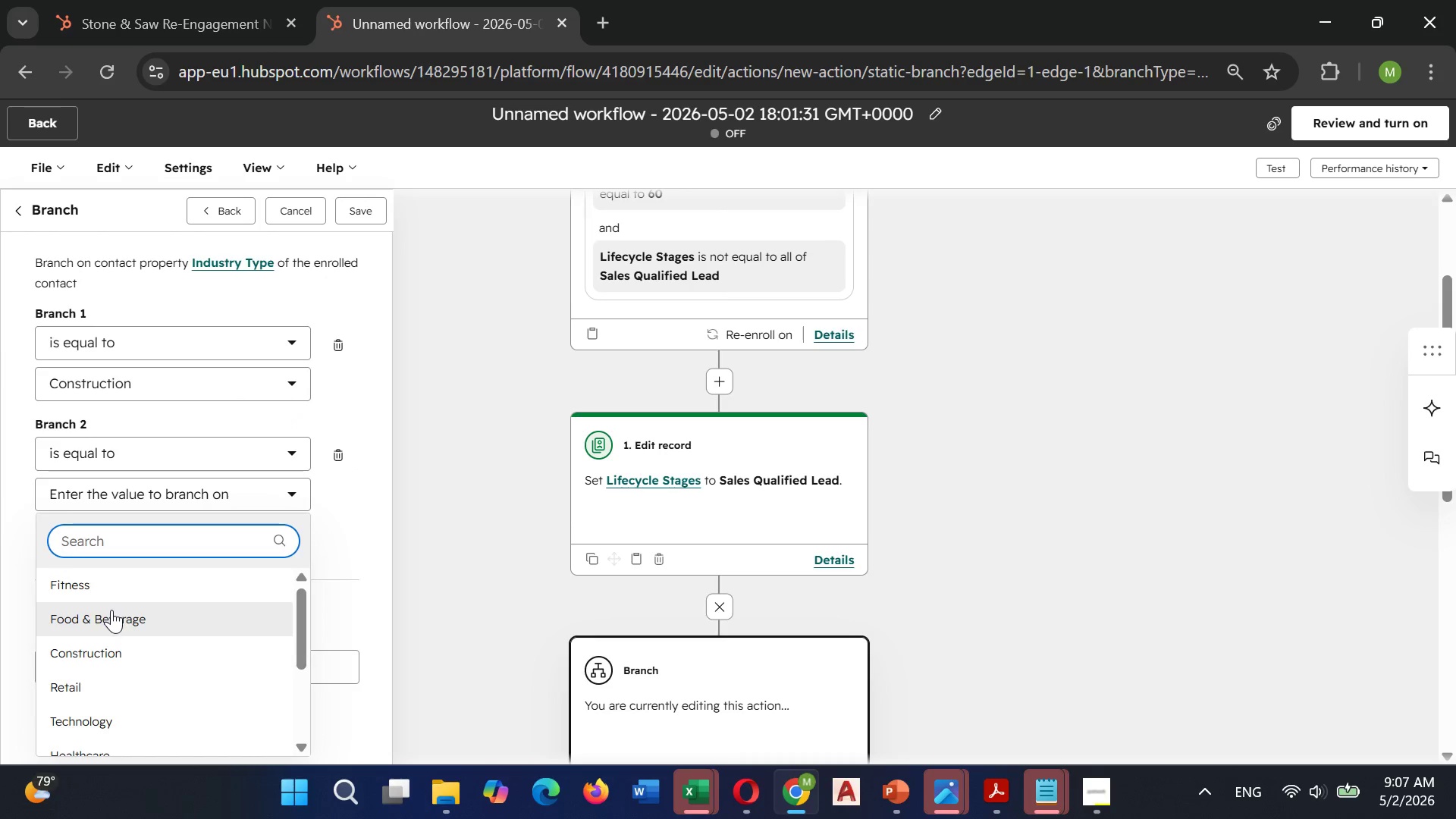 
scroll: coordinate [111, 610], scroll_direction: down, amount: 1.0
 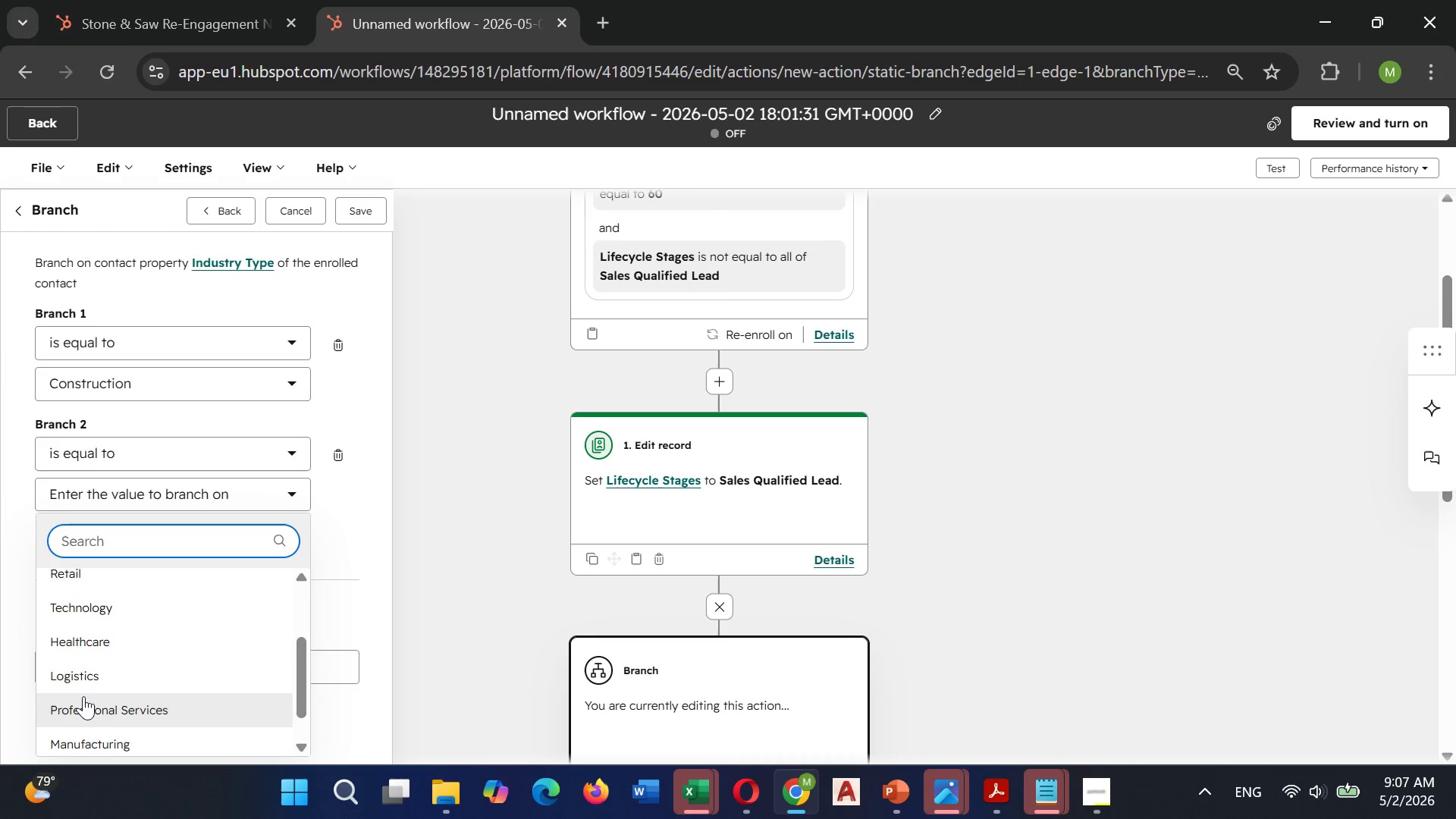 
left_click([106, 638])
 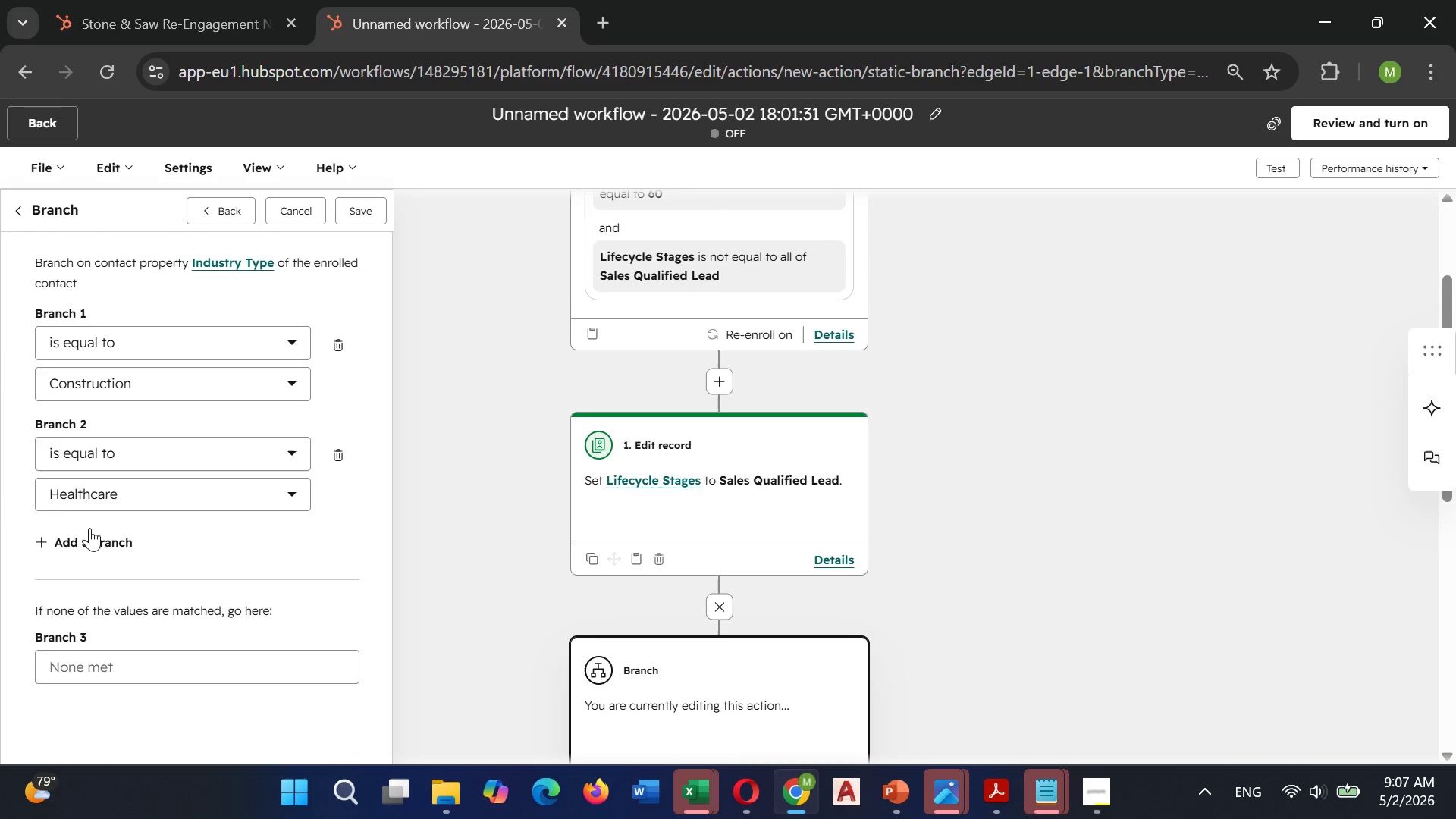 
left_click([85, 532])
 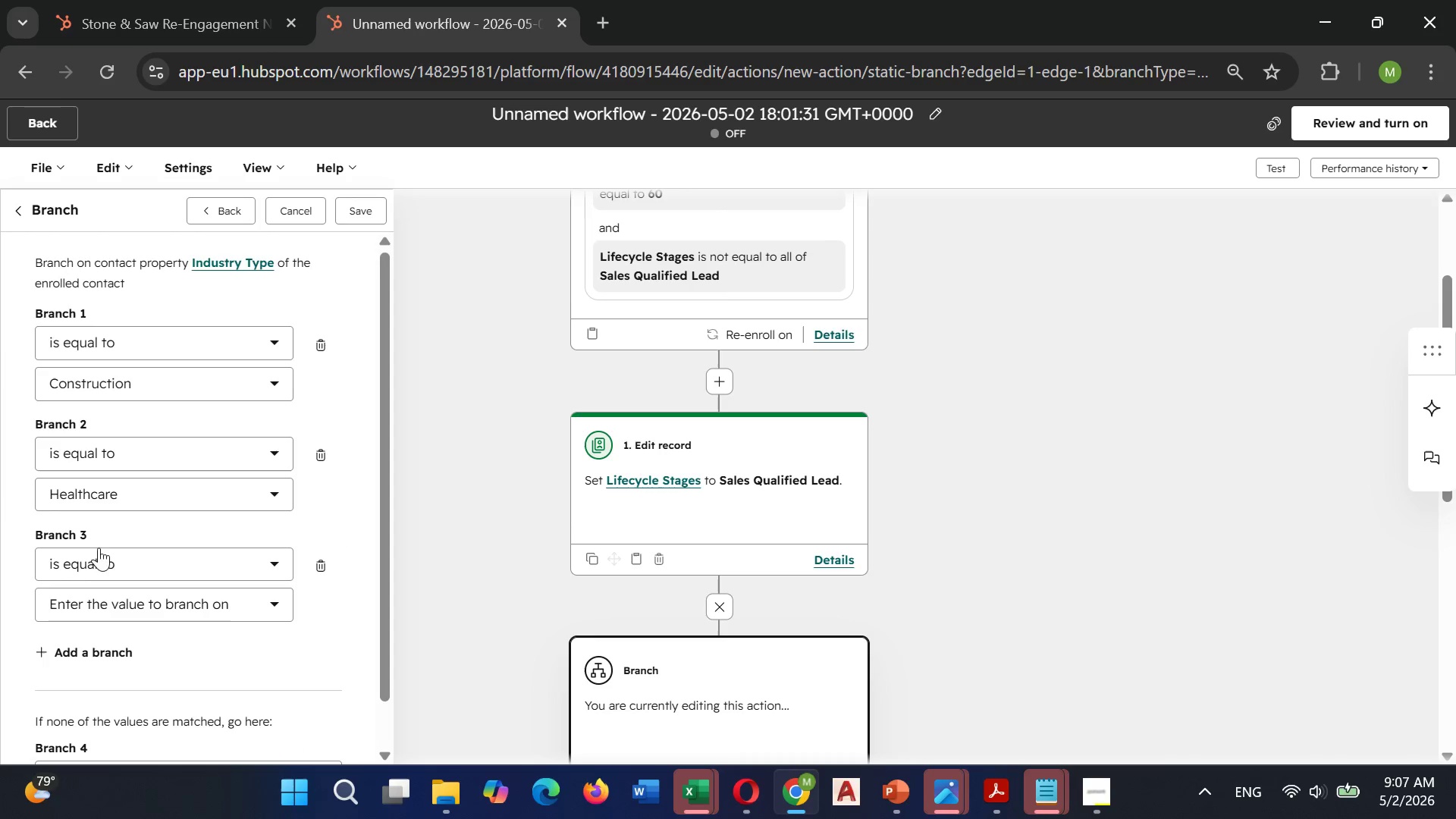 
left_click([99, 595])
 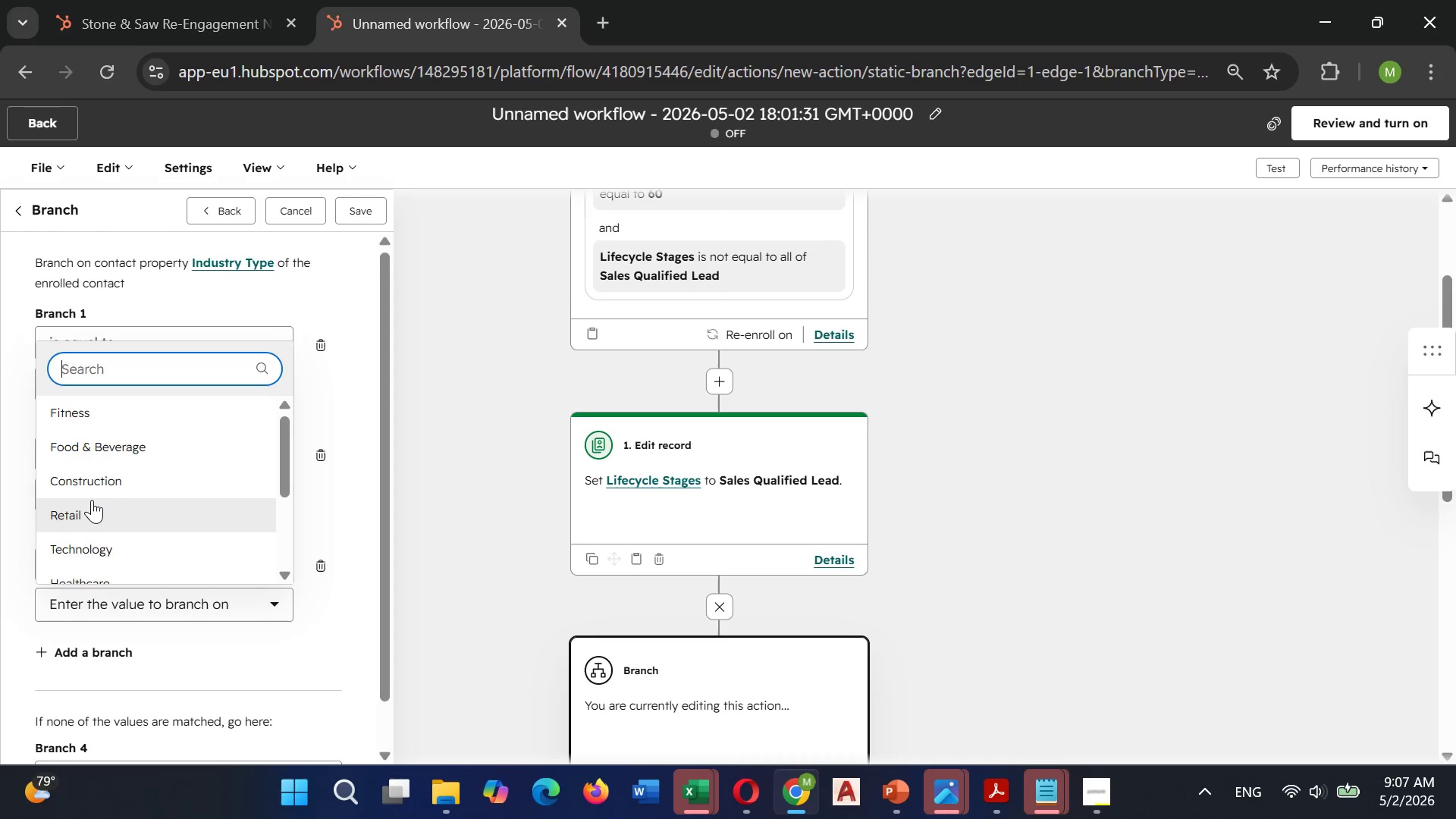 
scroll: coordinate [92, 500], scroll_direction: down, amount: 2.0
 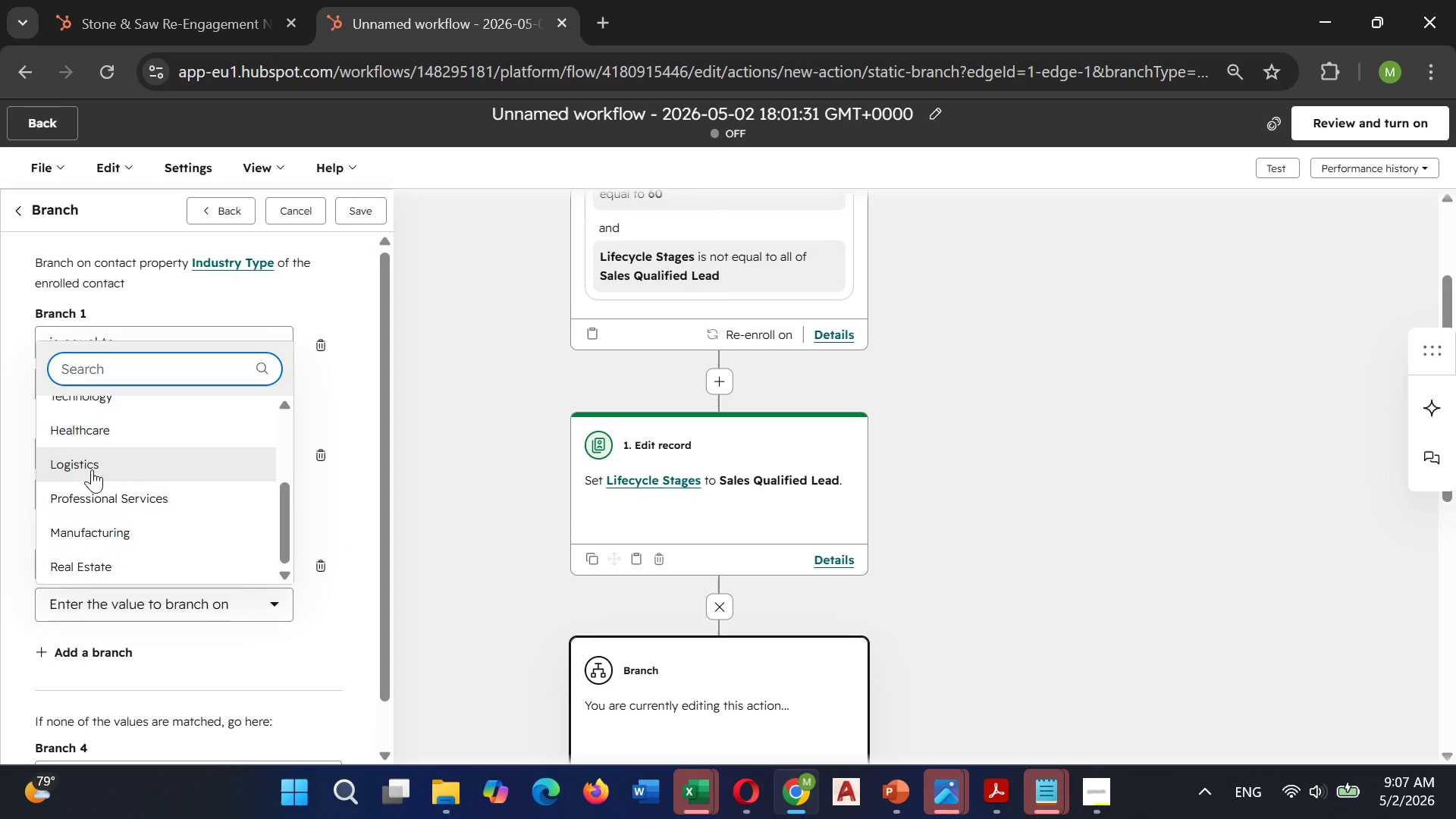 
left_click([92, 469])
 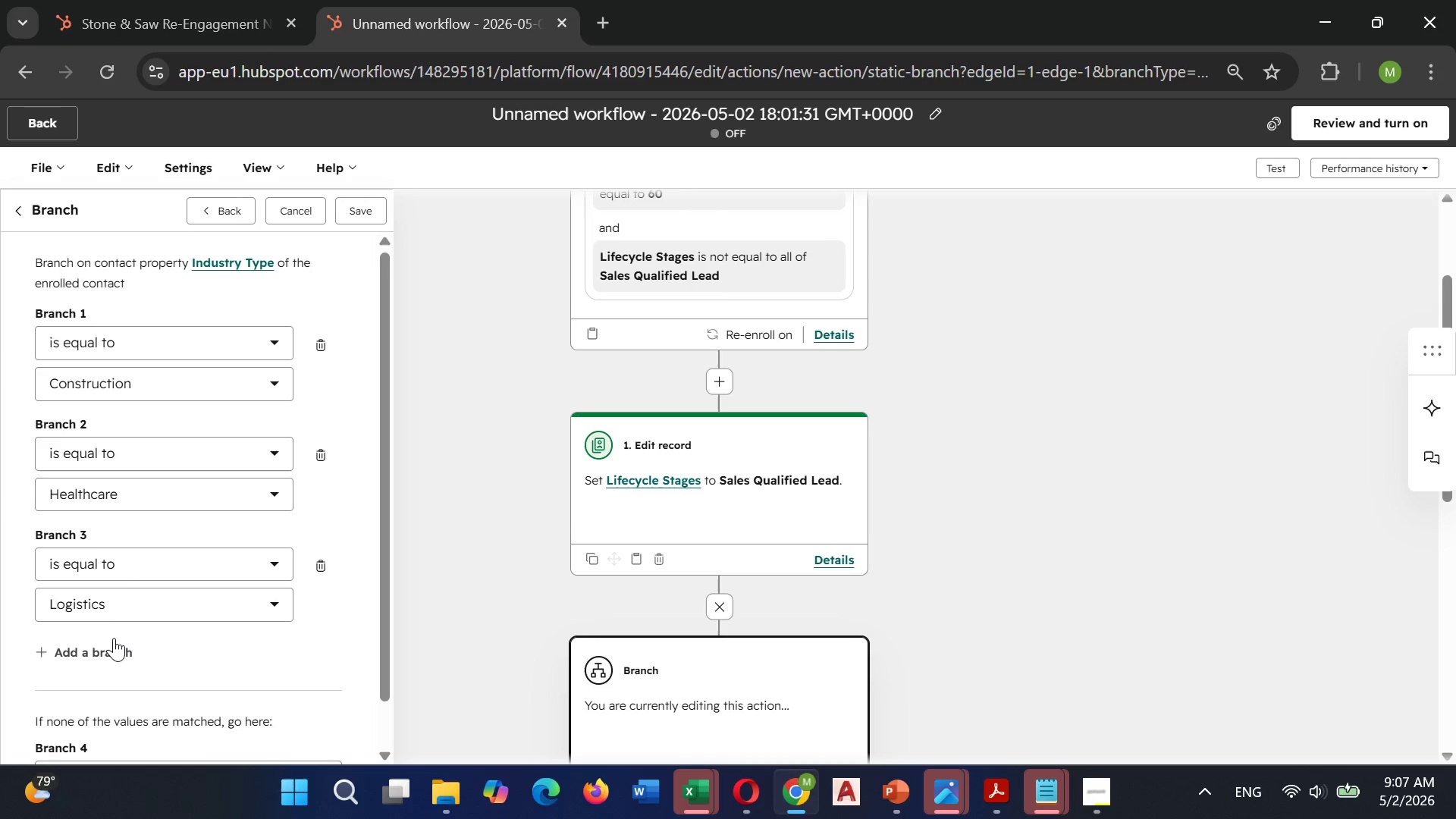 
left_click([114, 639])
 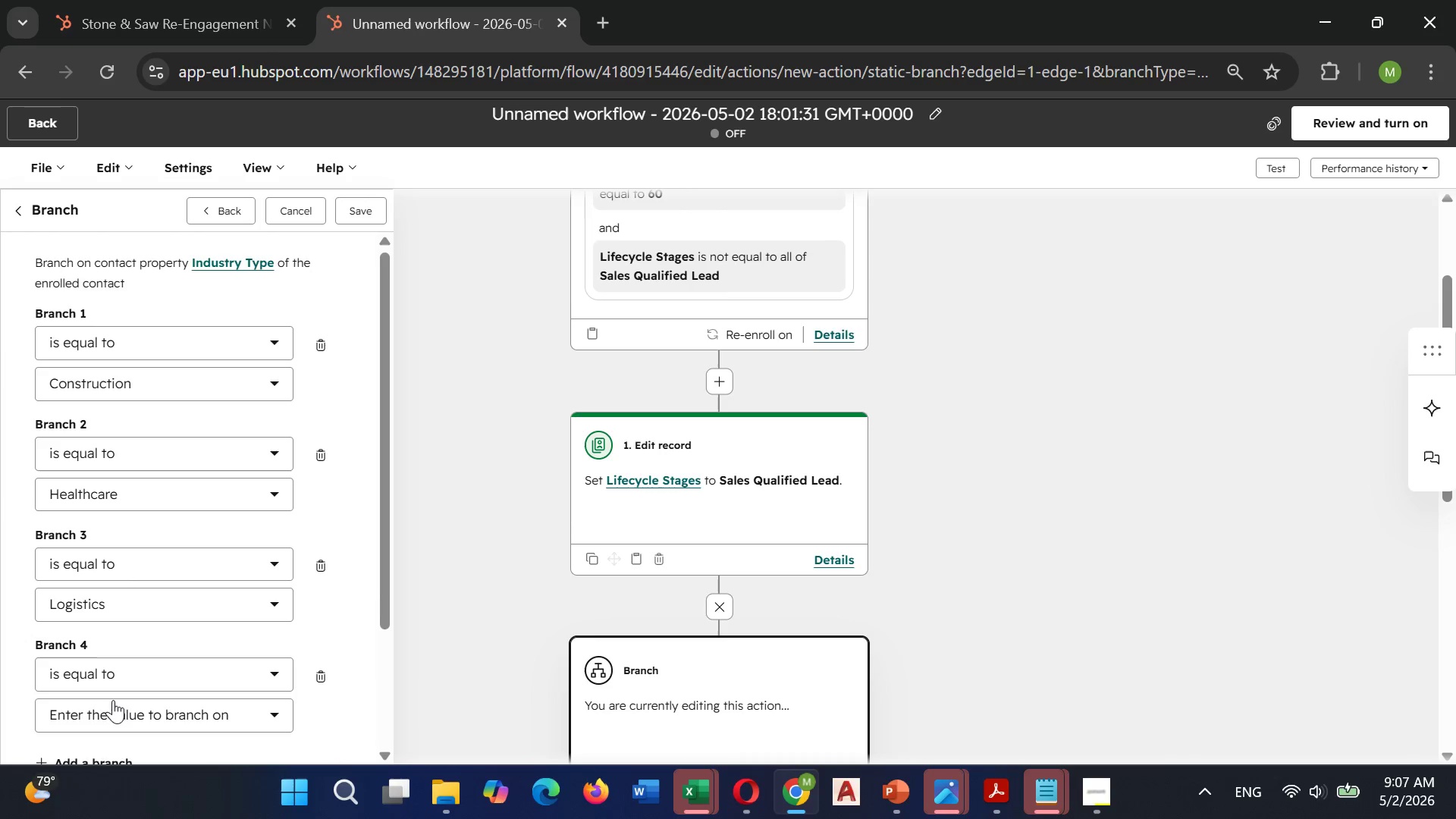 
left_click([110, 702])
 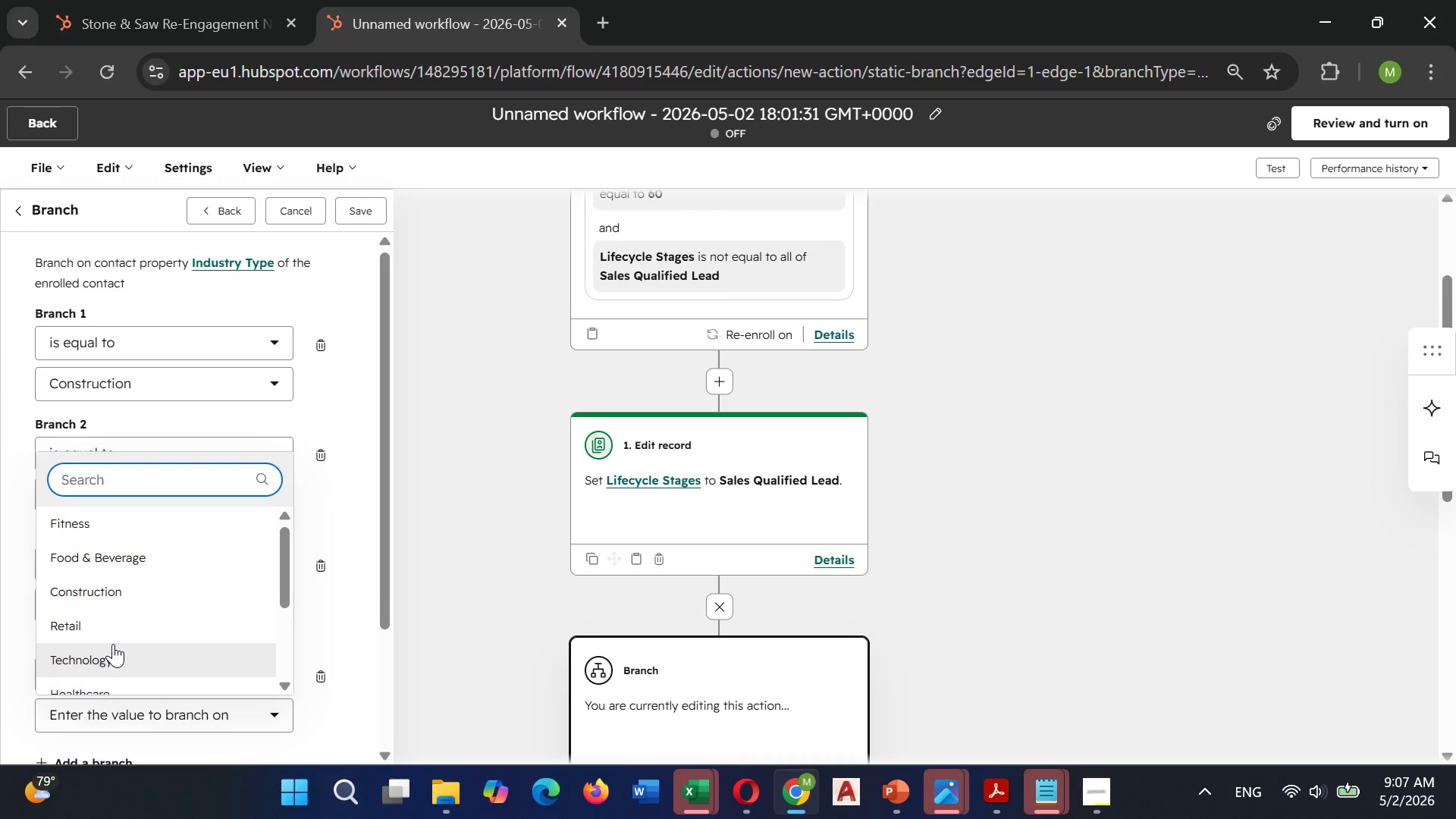 
scroll: coordinate [113, 644], scroll_direction: down, amount: 1.0
 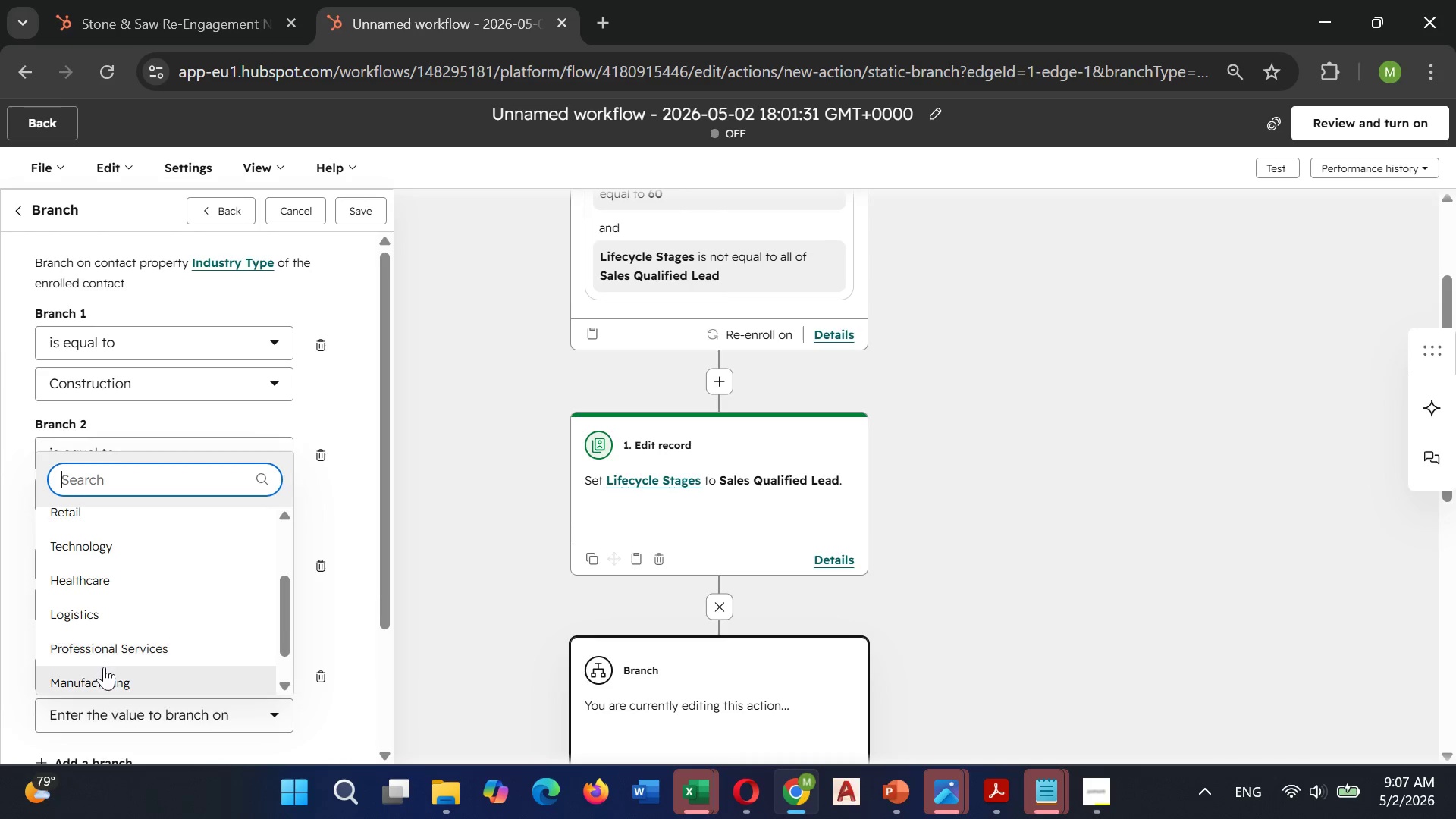 
left_click([102, 669])
 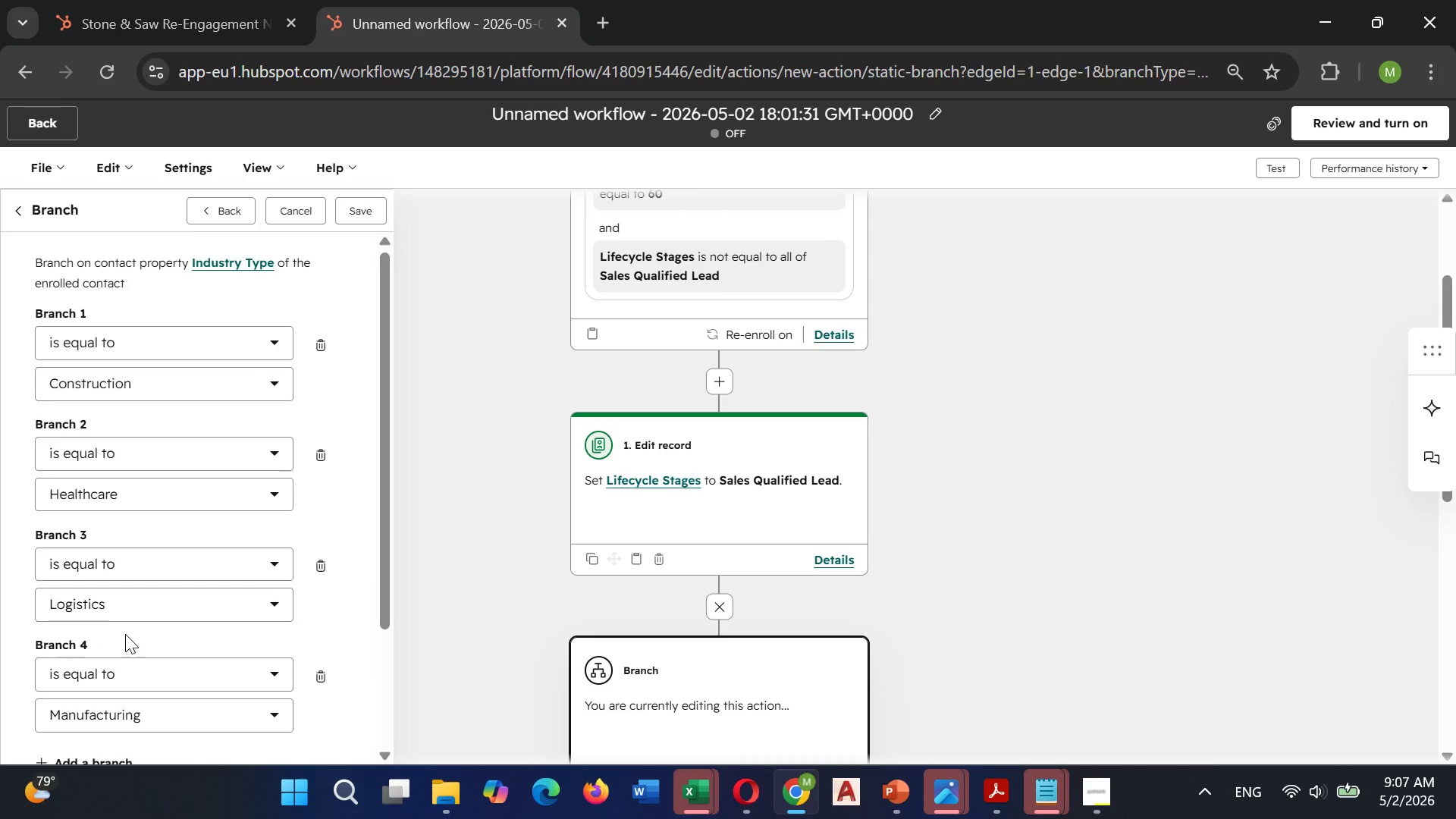 
scroll: coordinate [125, 634], scroll_direction: down, amount: 2.0
 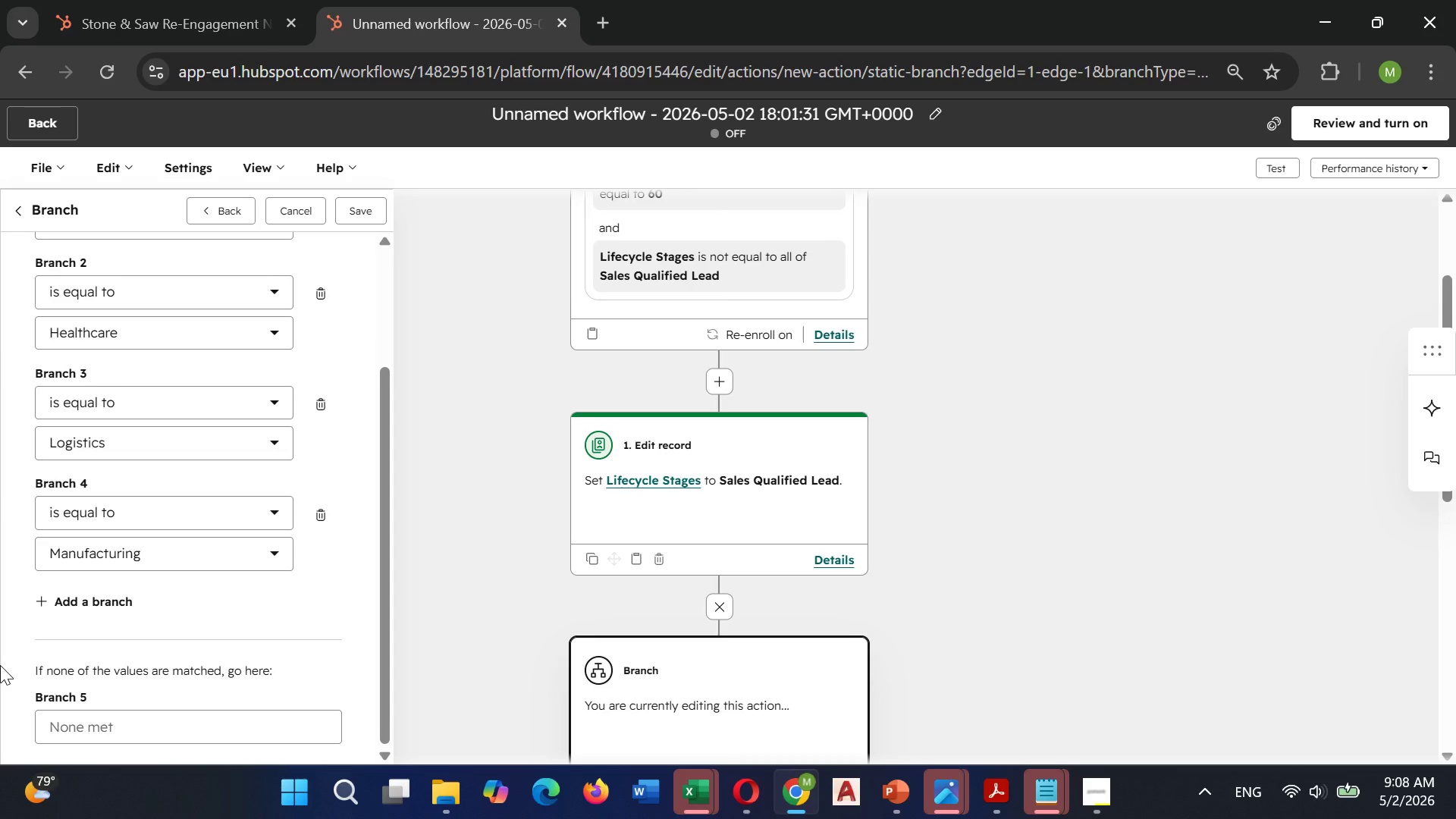 
wait(45.02)
 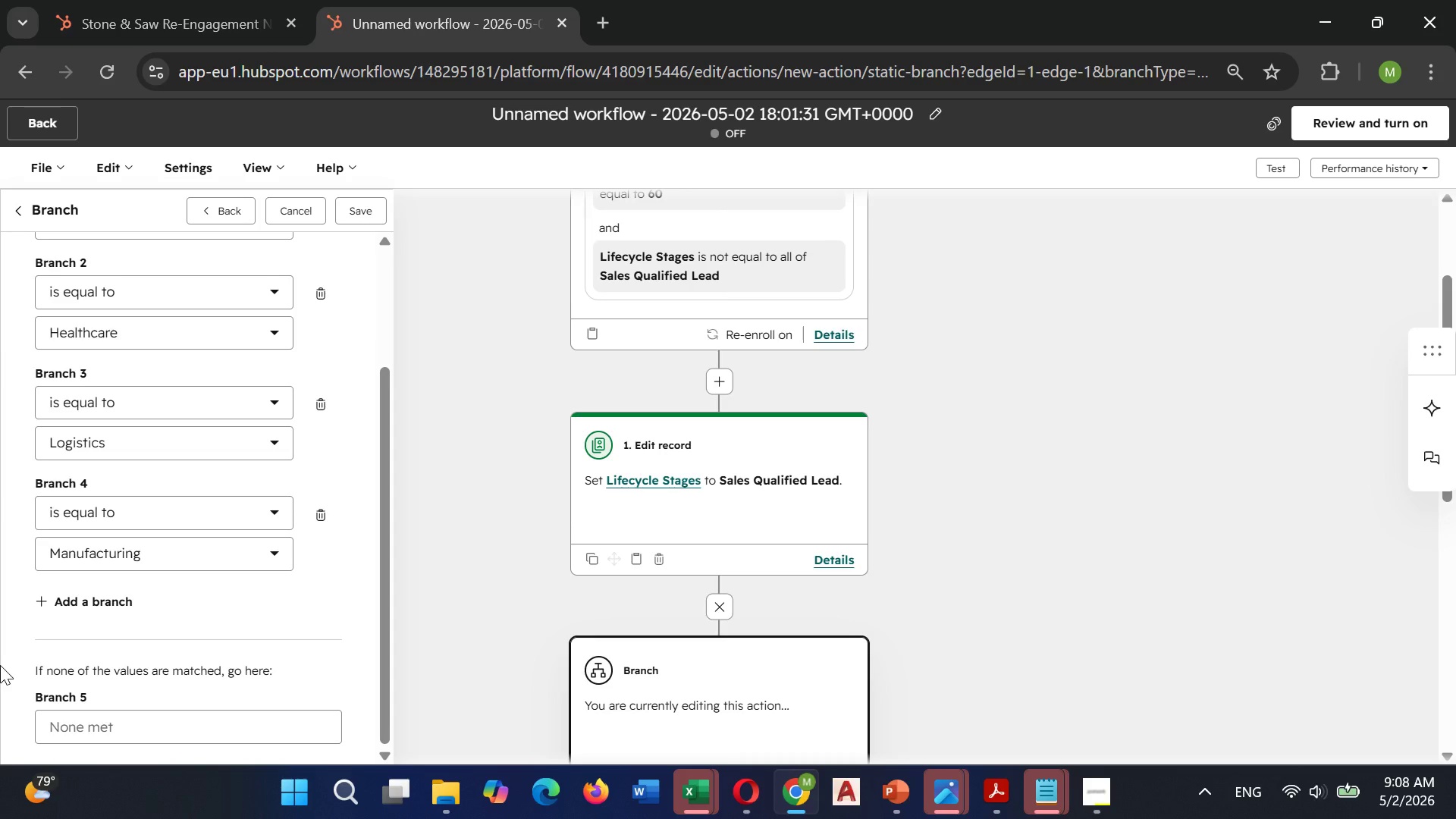 
scroll: coordinate [249, 584], scroll_direction: down, amount: 7.0
 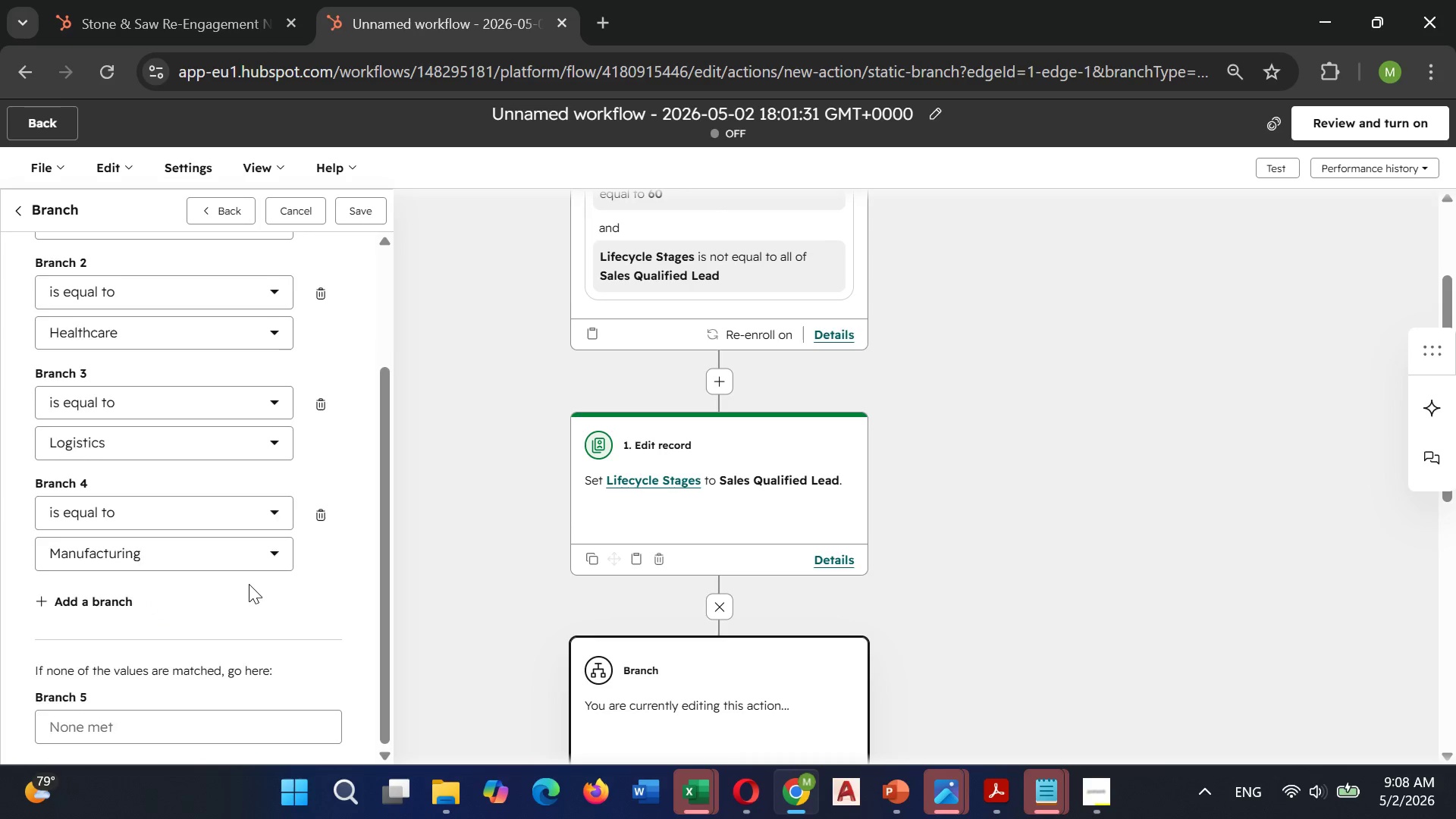 
scroll: coordinate [249, 584], scroll_direction: up, amount: 6.0
 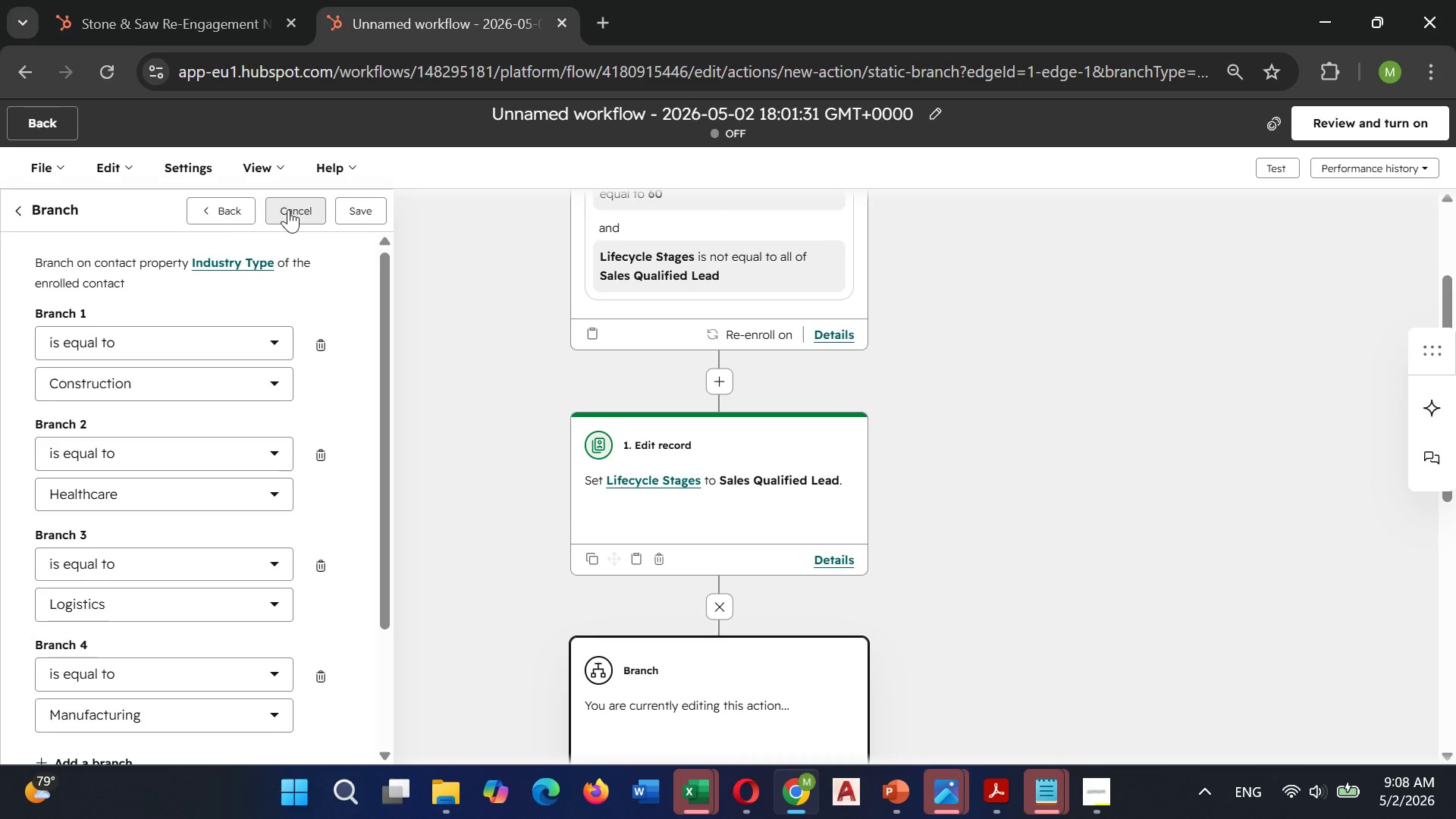 
left_click([234, 209])
 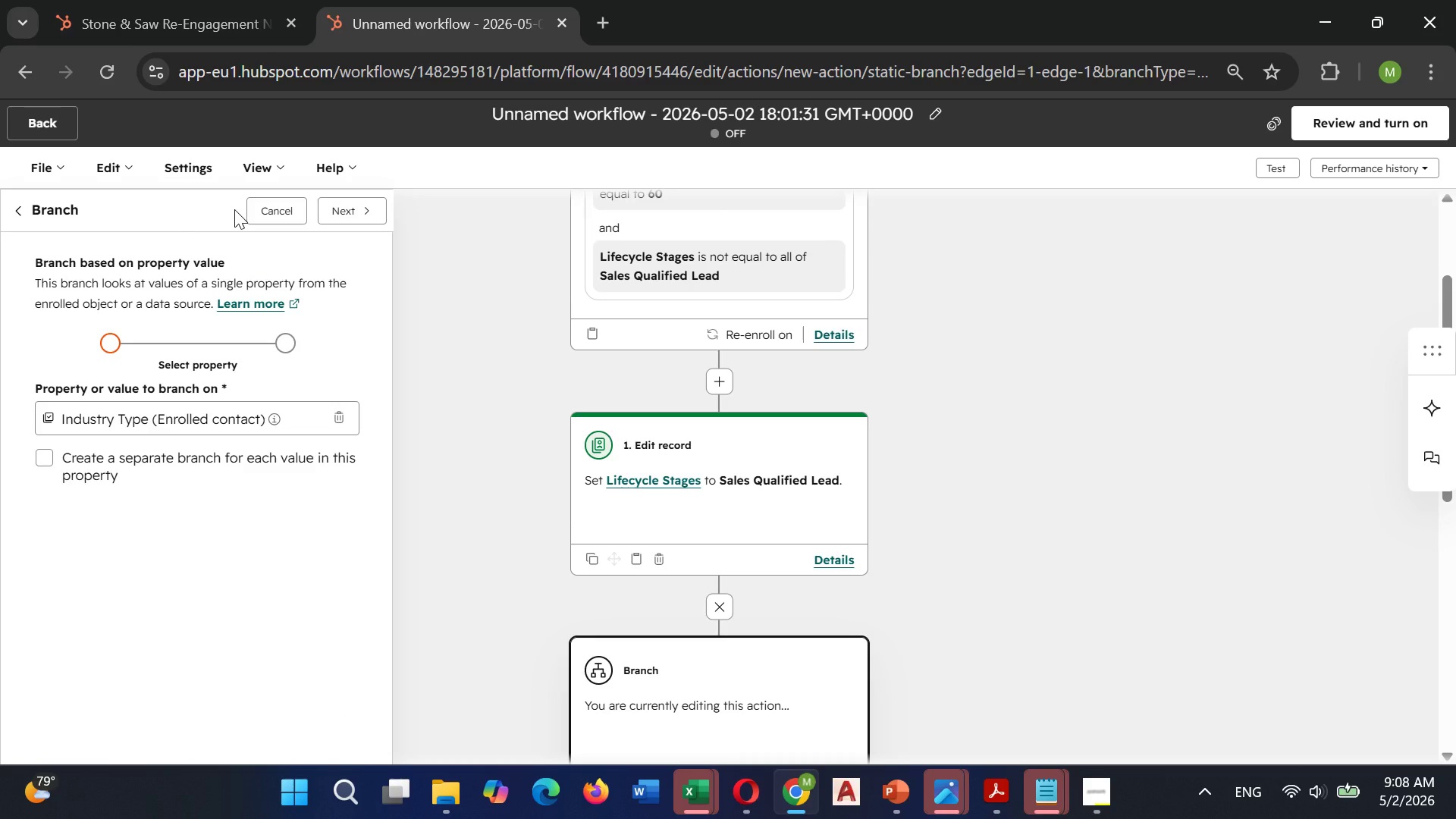 
left_click([234, 209])
 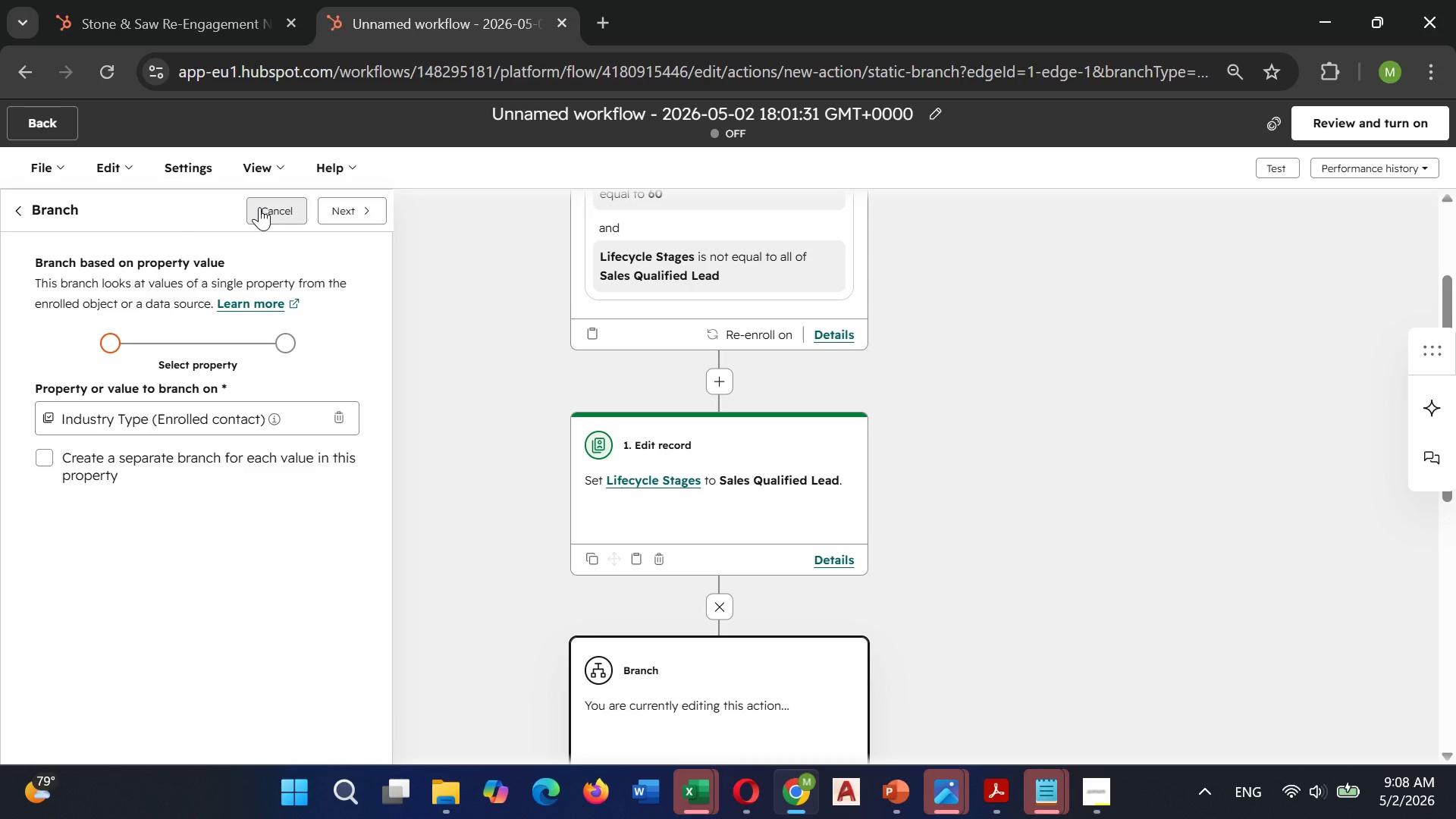 
left_click([259, 207])
 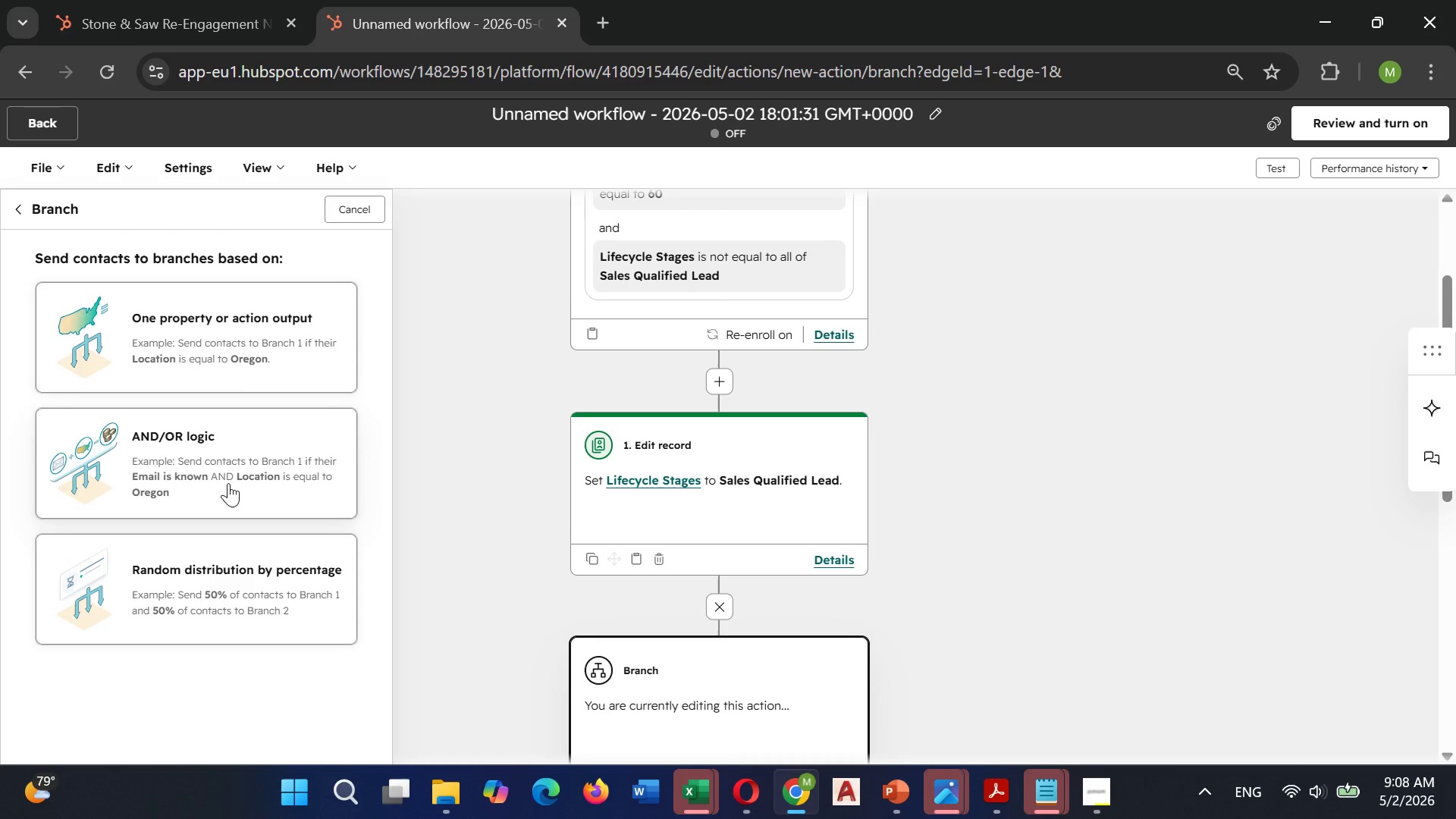 
wait(5.44)
 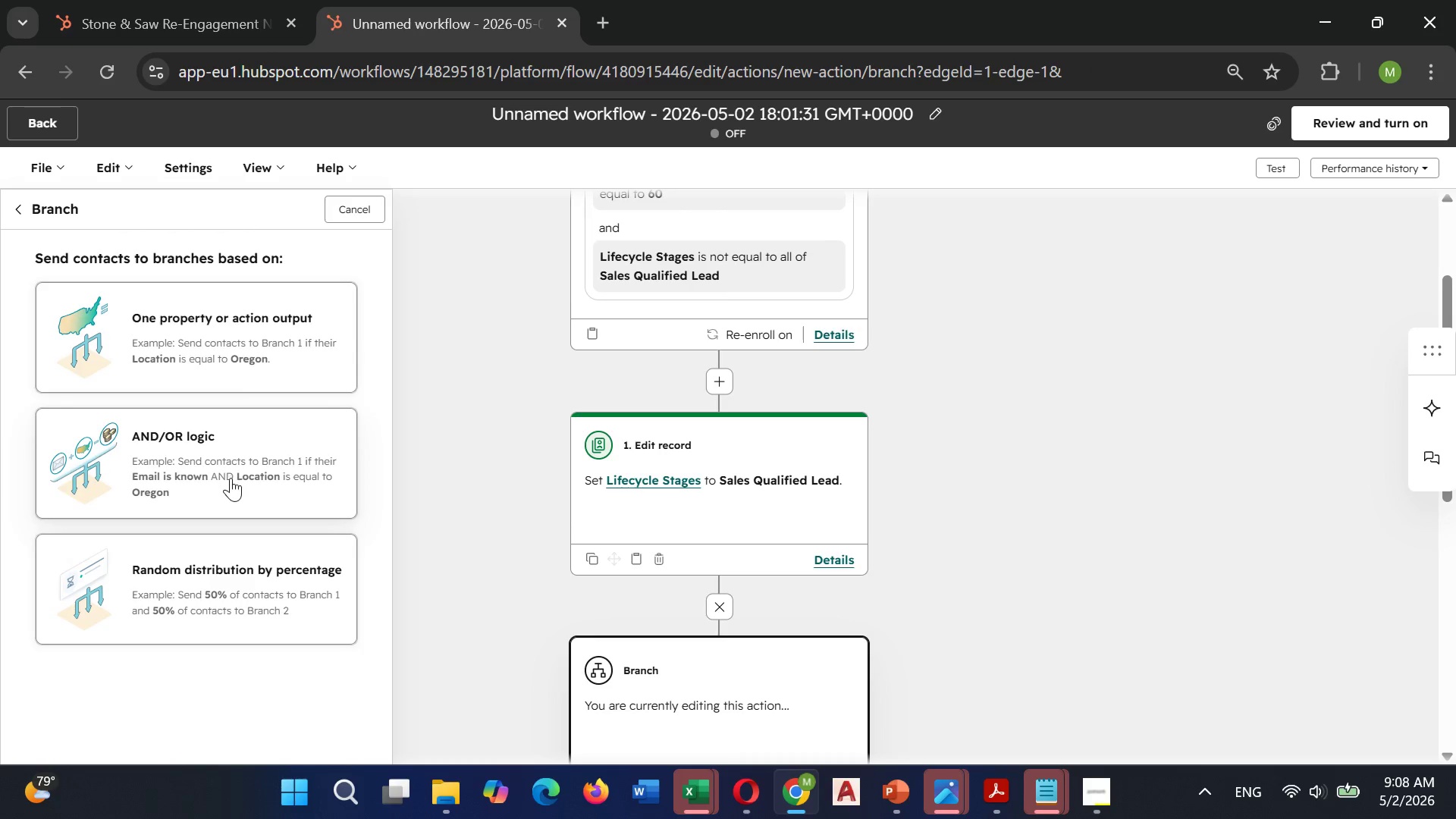 
left_click([228, 483])
 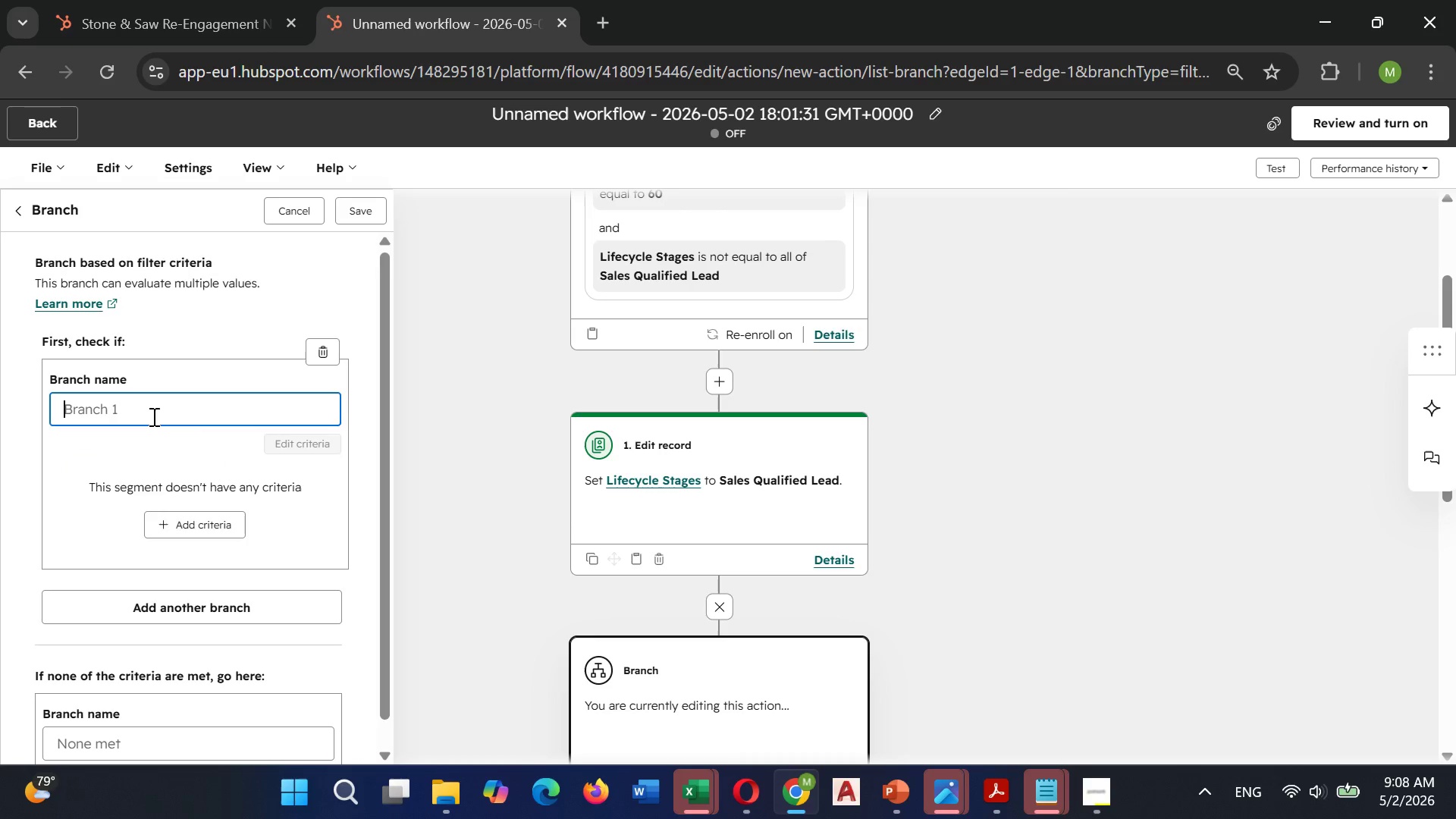 
wait(8.25)
 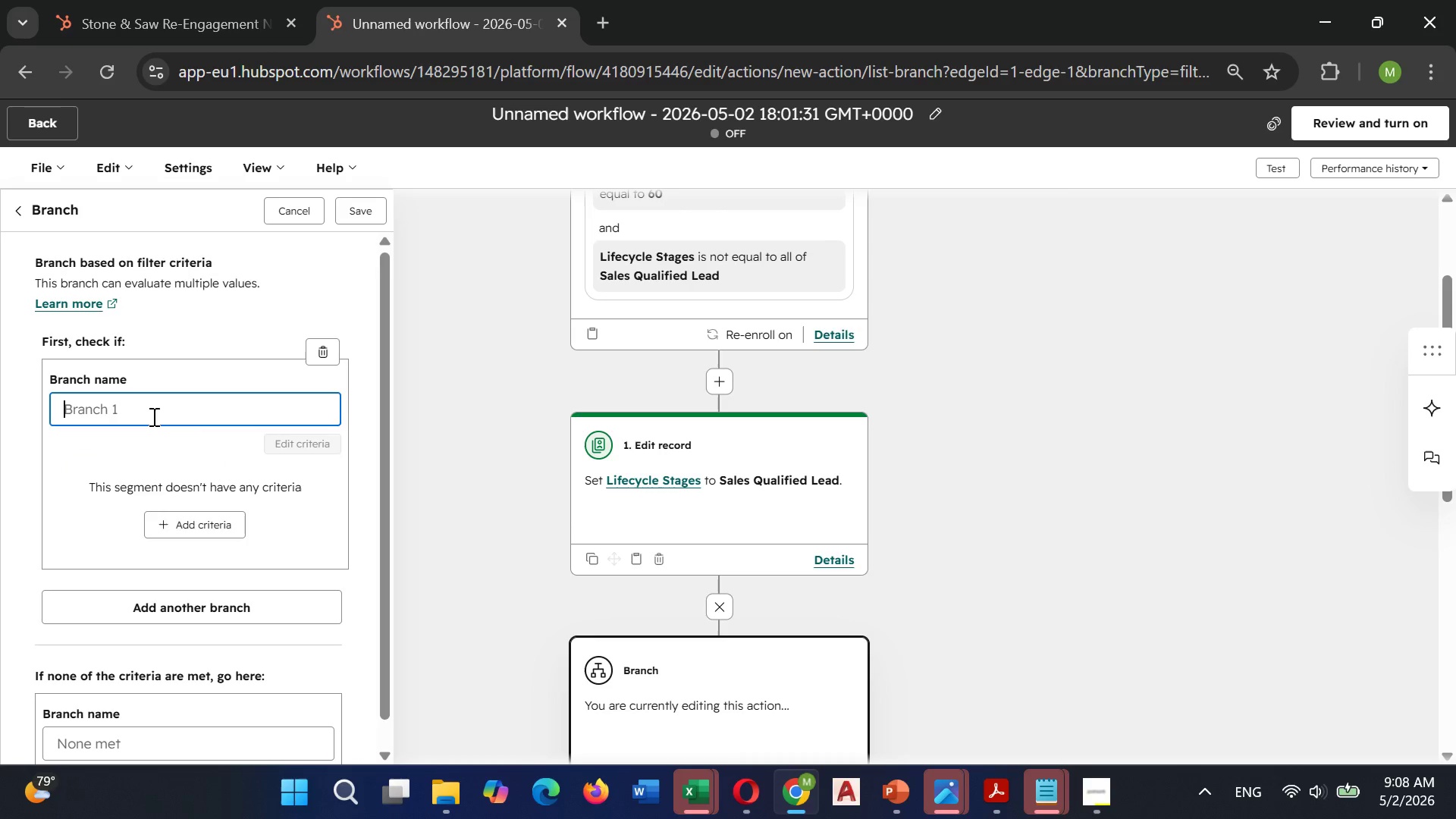 
left_click([201, 515])
 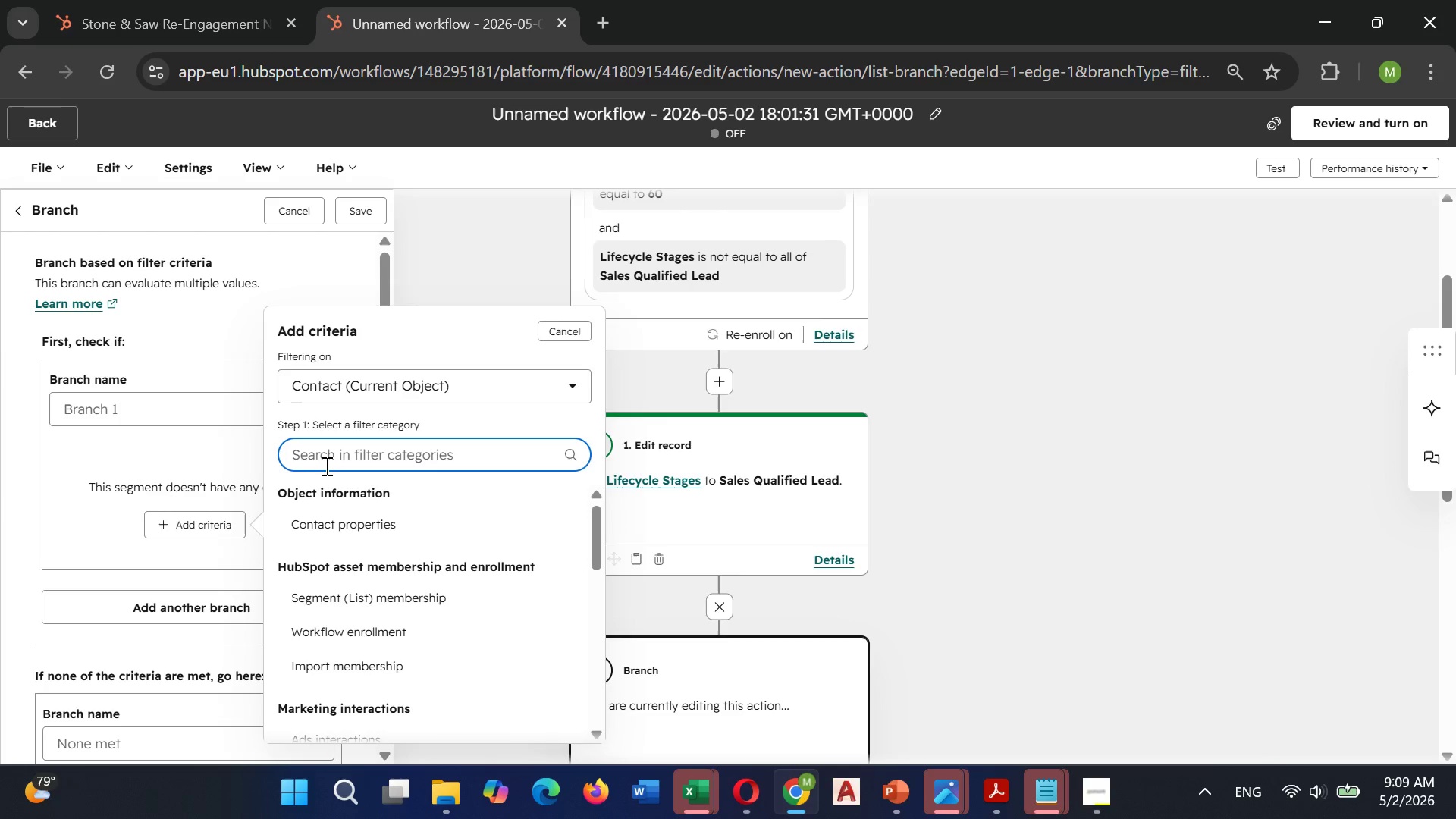 
wait(7.2)
 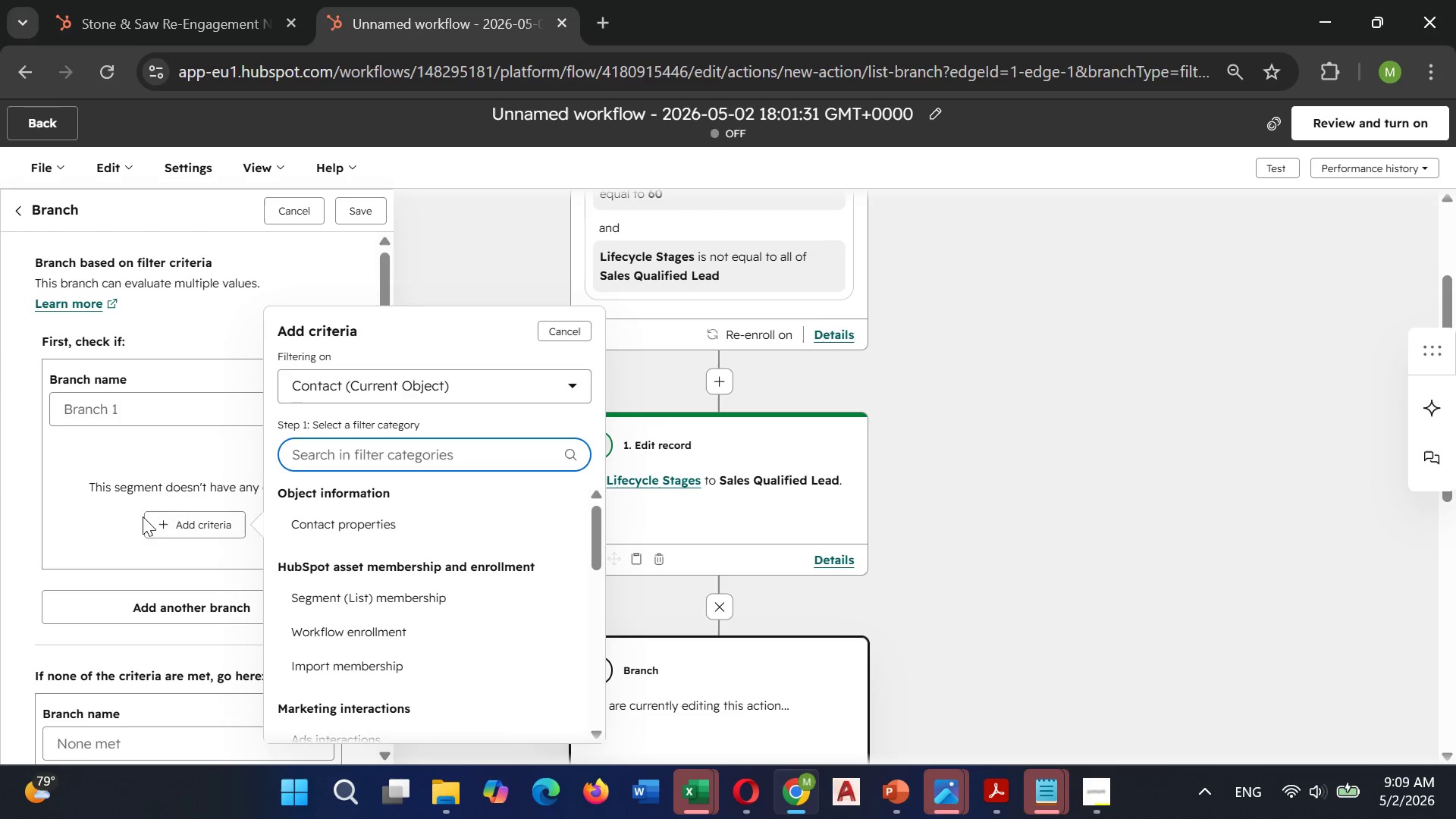 
left_click([353, 532])
 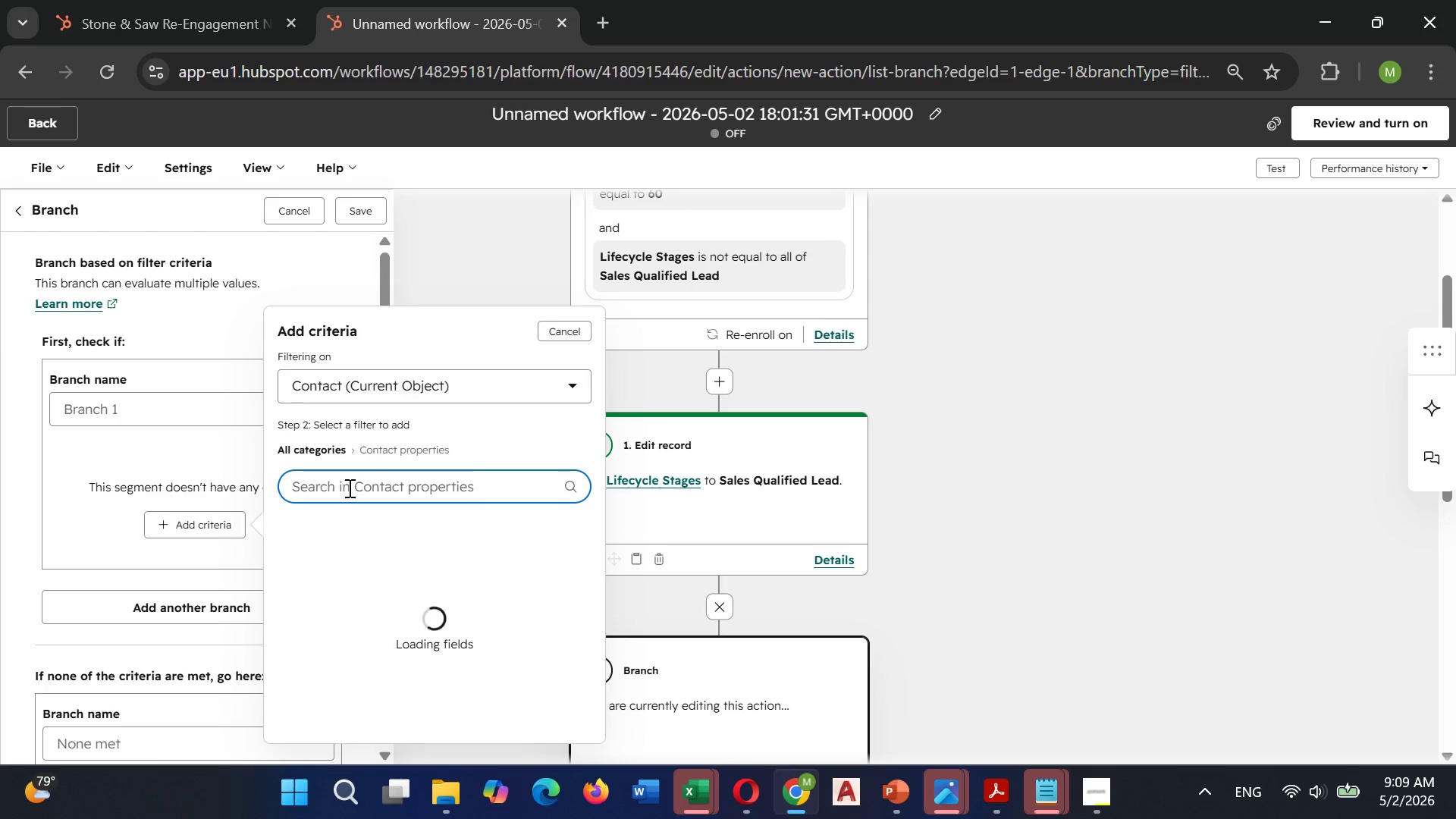 
left_click([348, 487])
 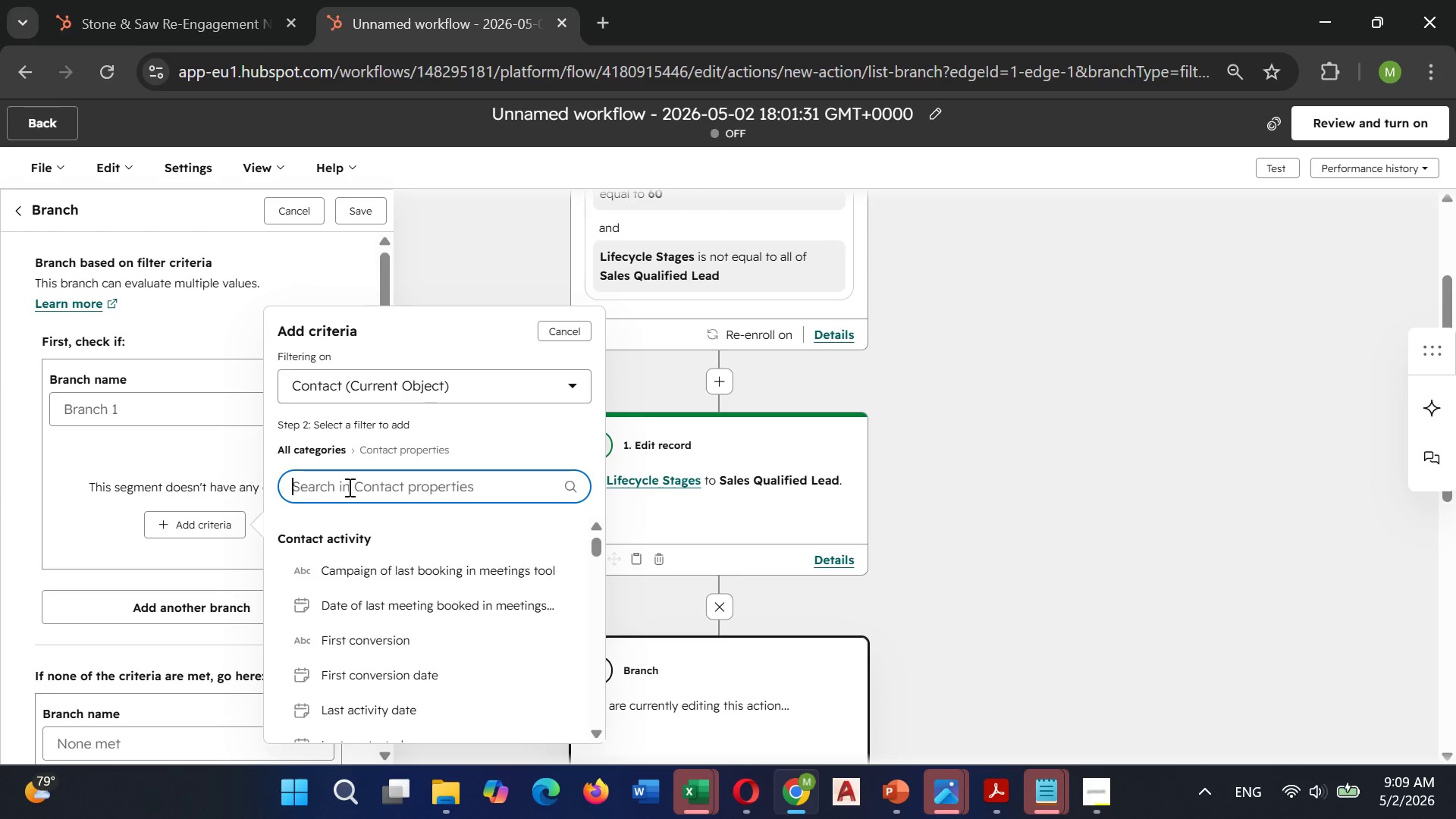 
type(Indu)
 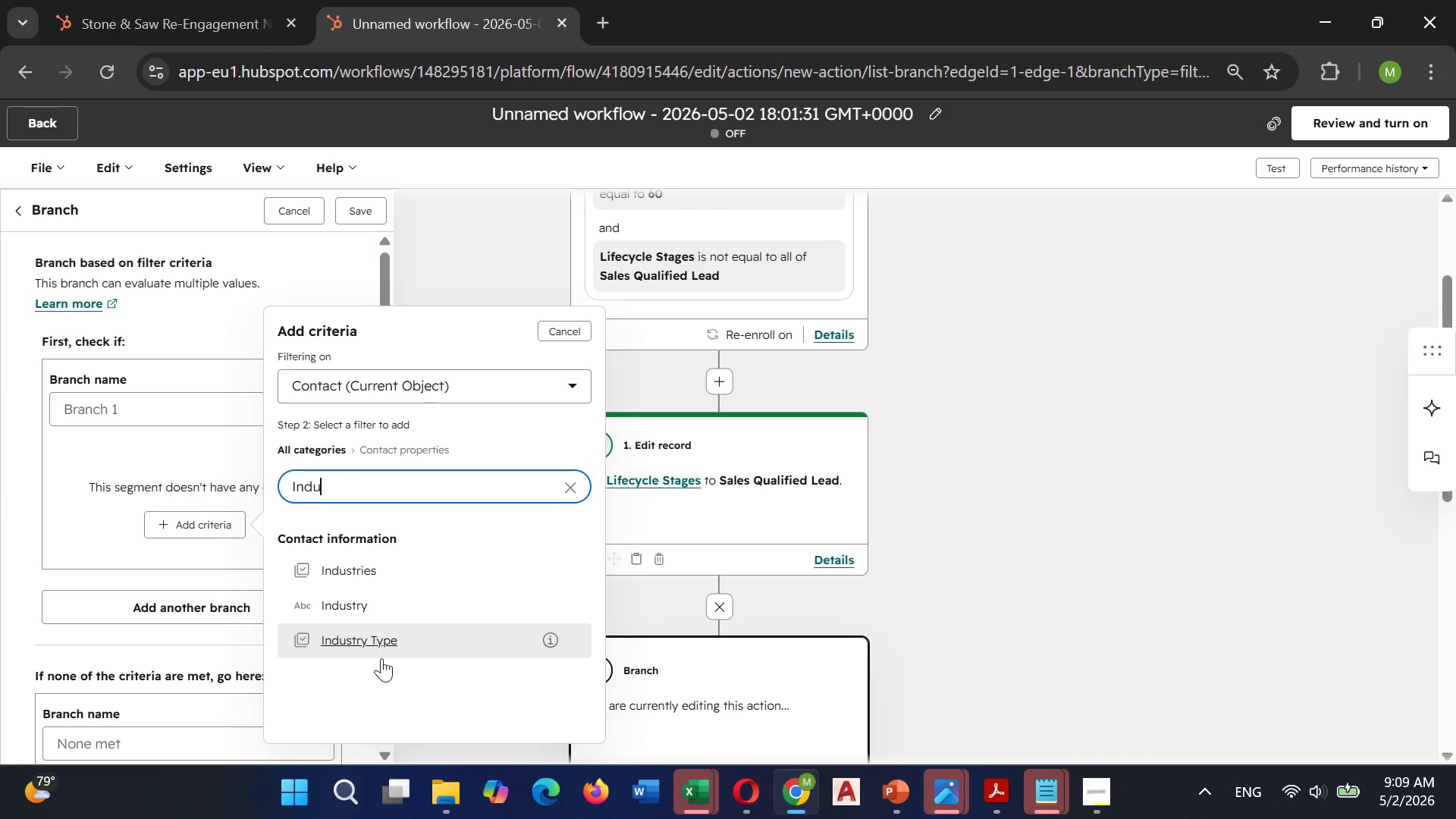 
left_click([381, 651])
 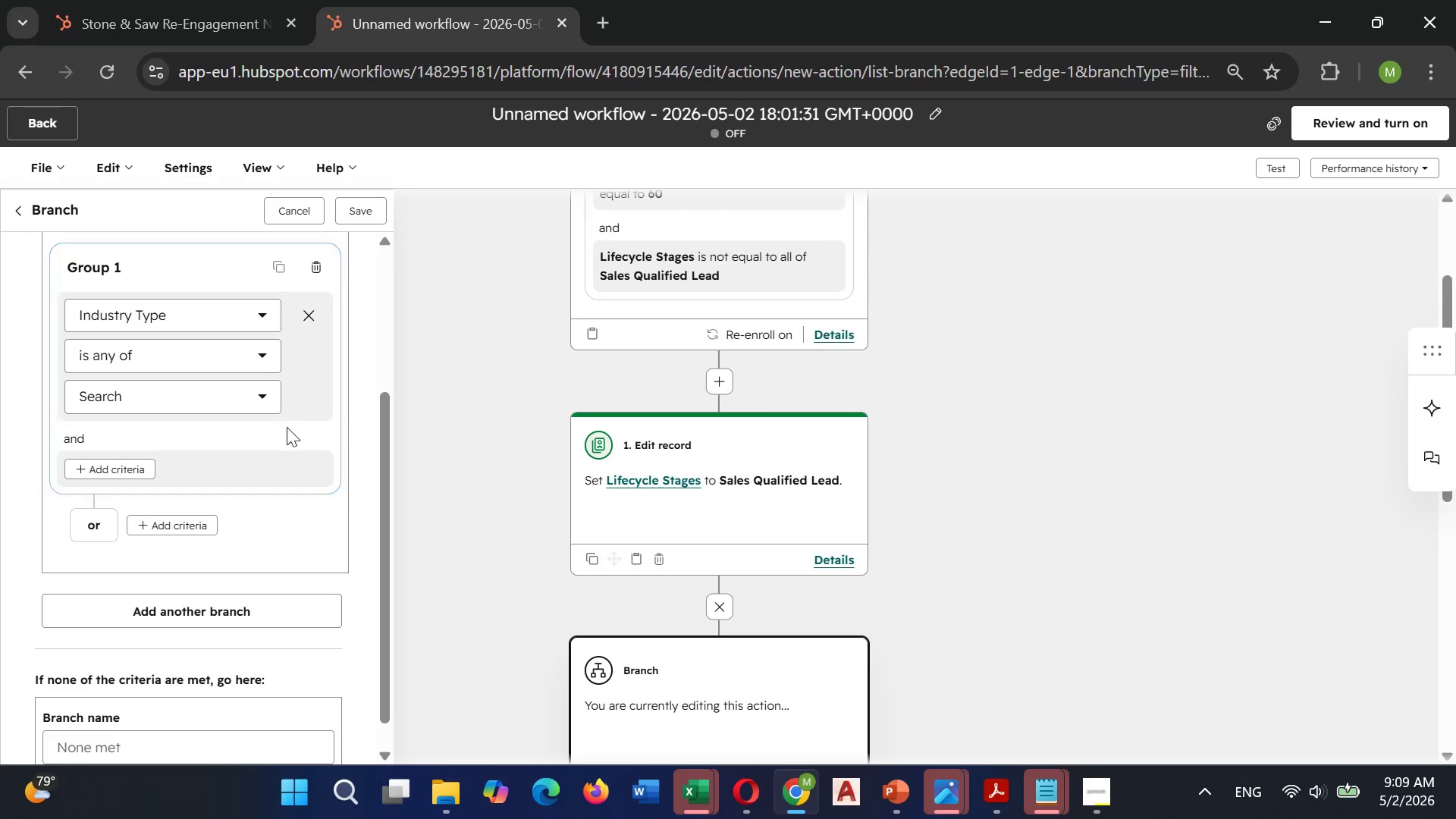 
scroll: coordinate [279, 427], scroll_direction: up, amount: 2.0
 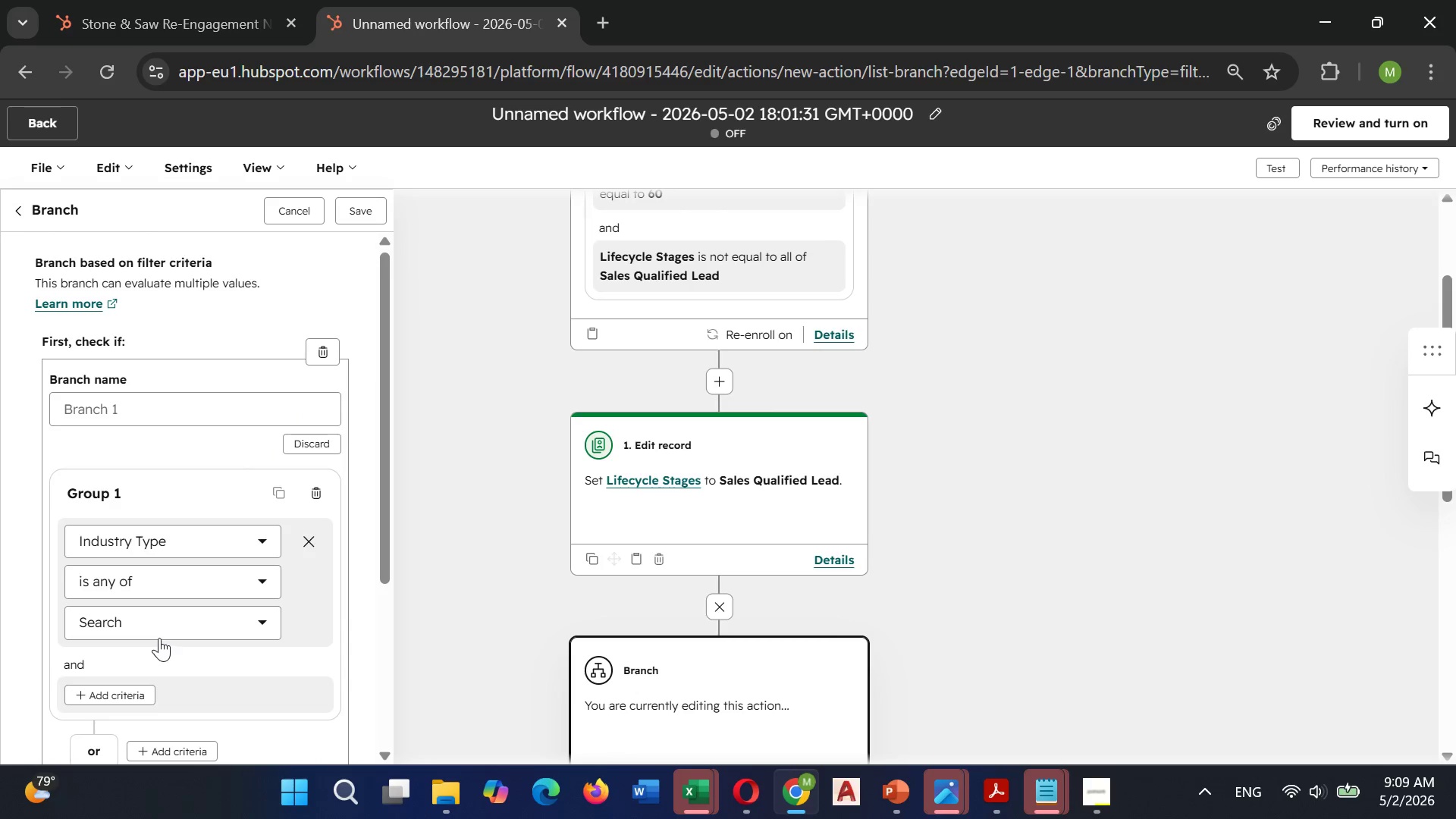 
left_click([158, 616])
 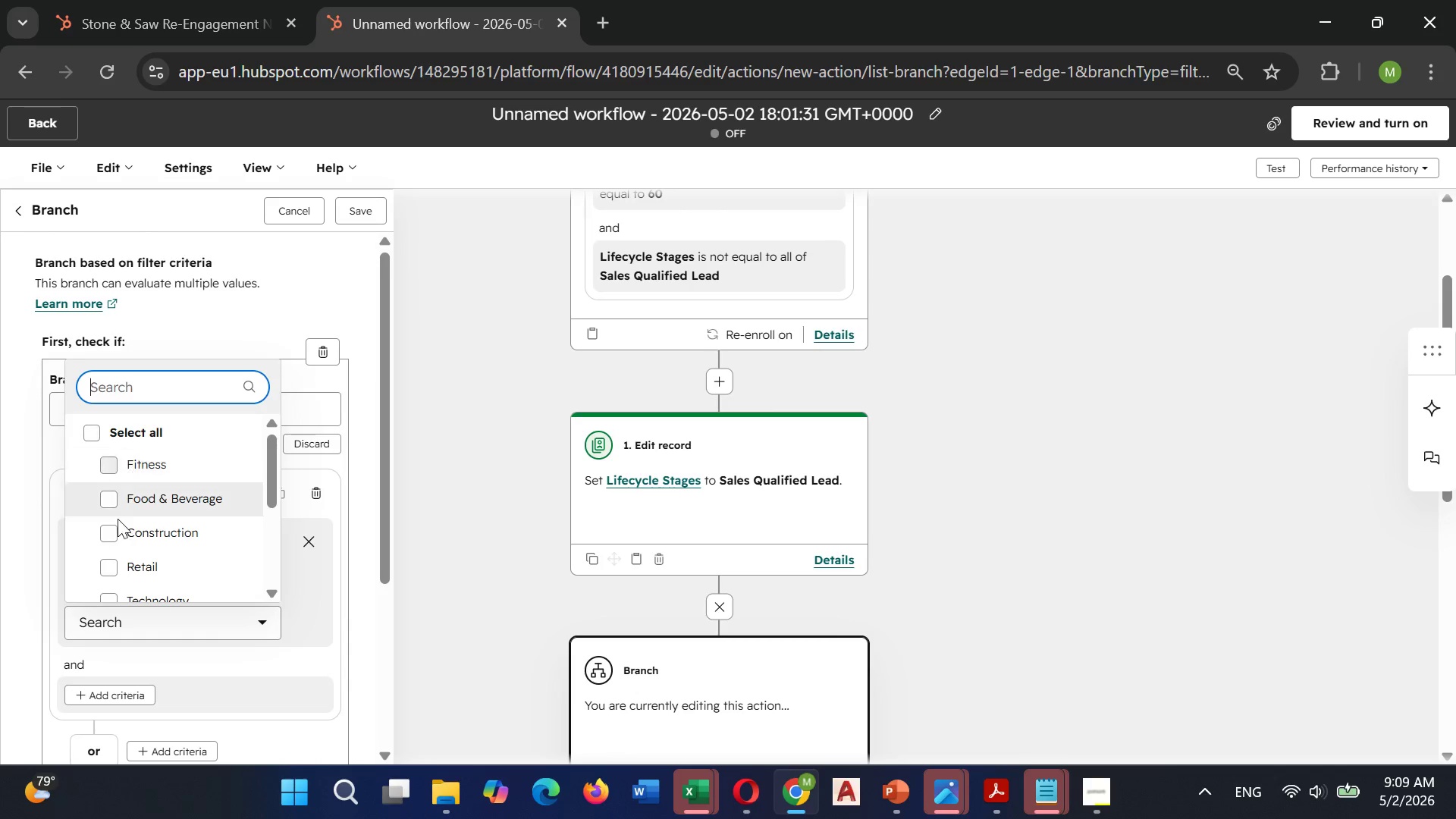 
scroll: coordinate [118, 522], scroll_direction: down, amount: 2.0
 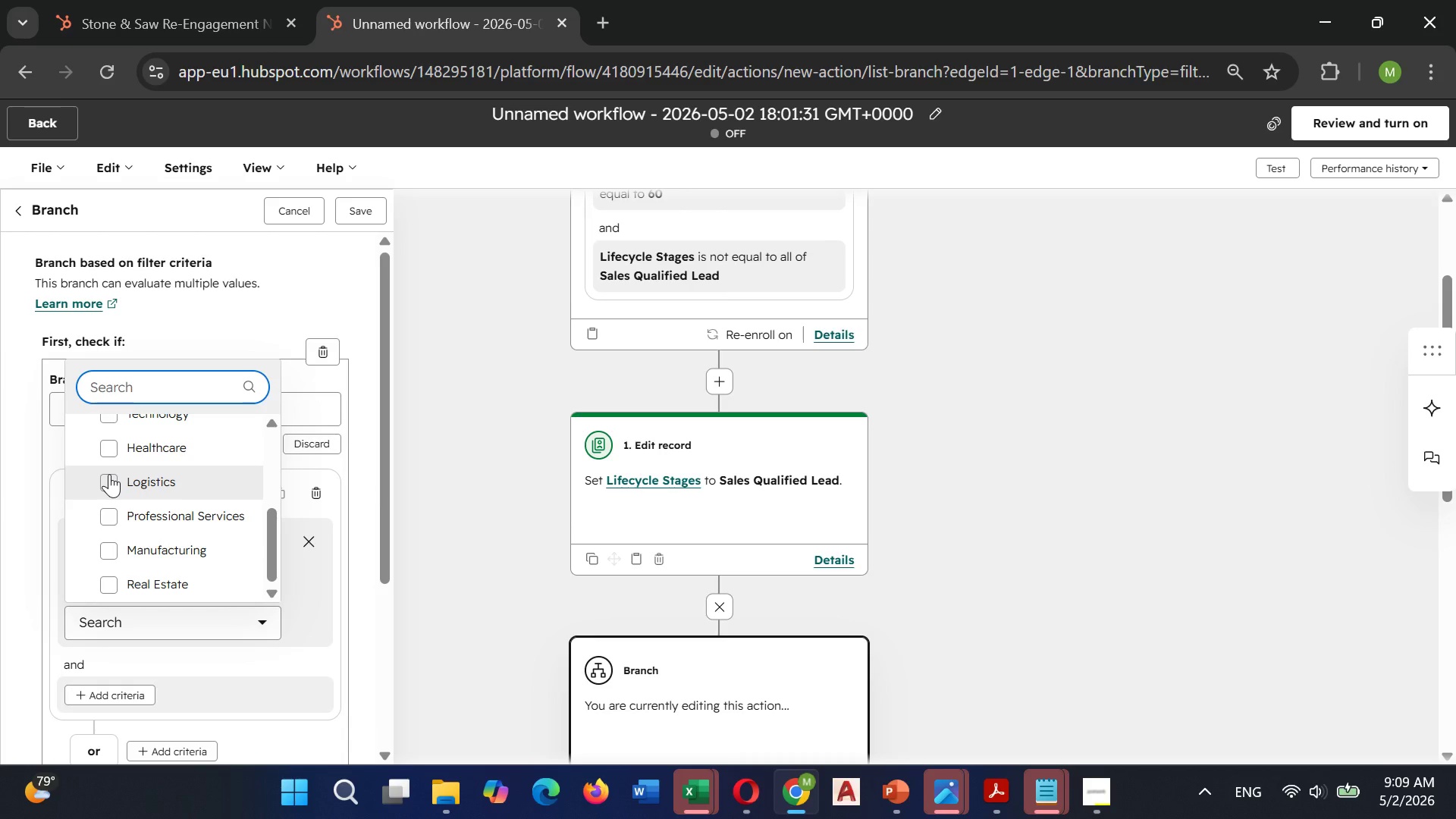 
left_click([109, 474])
 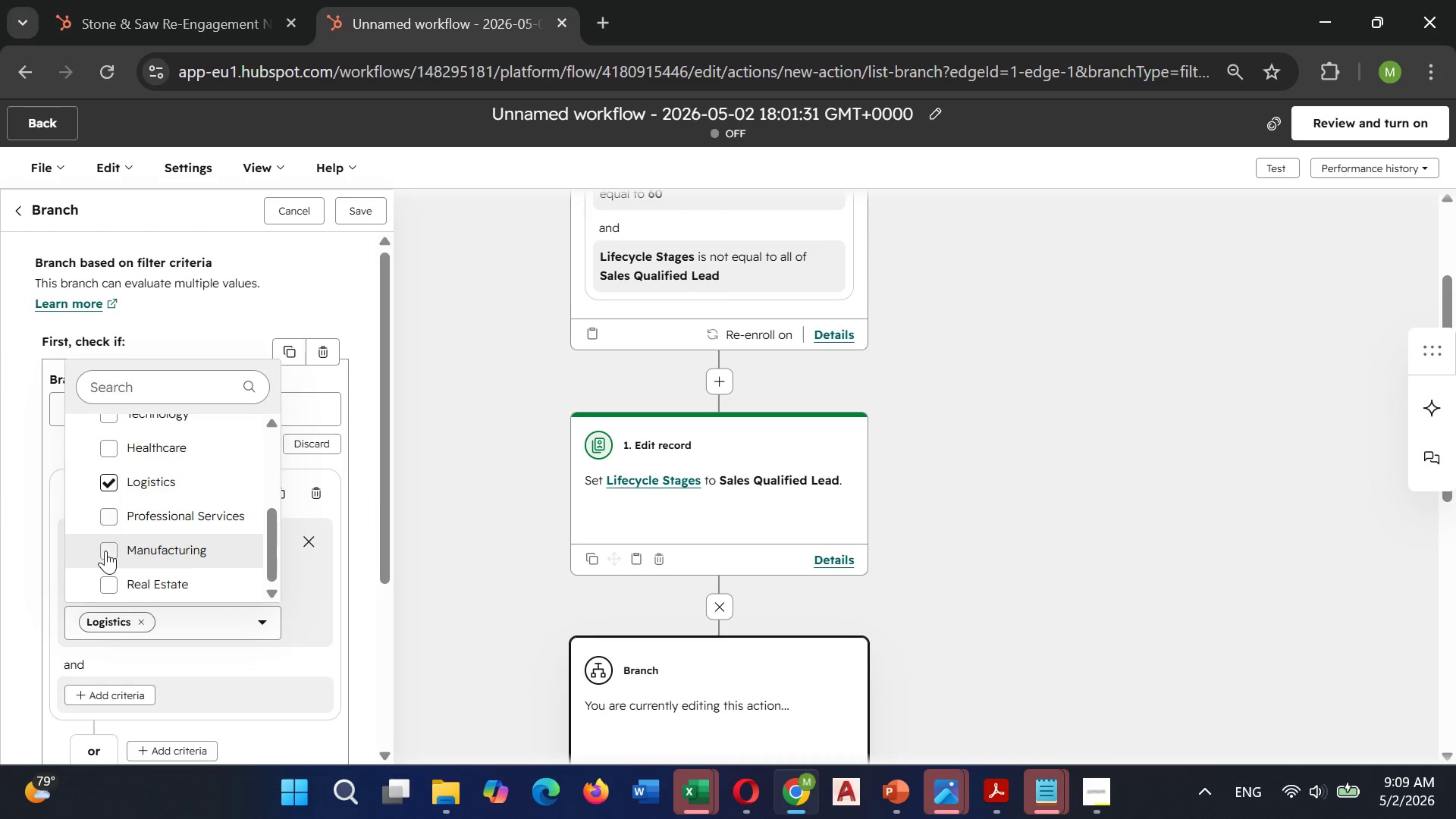 
left_click([105, 551])
 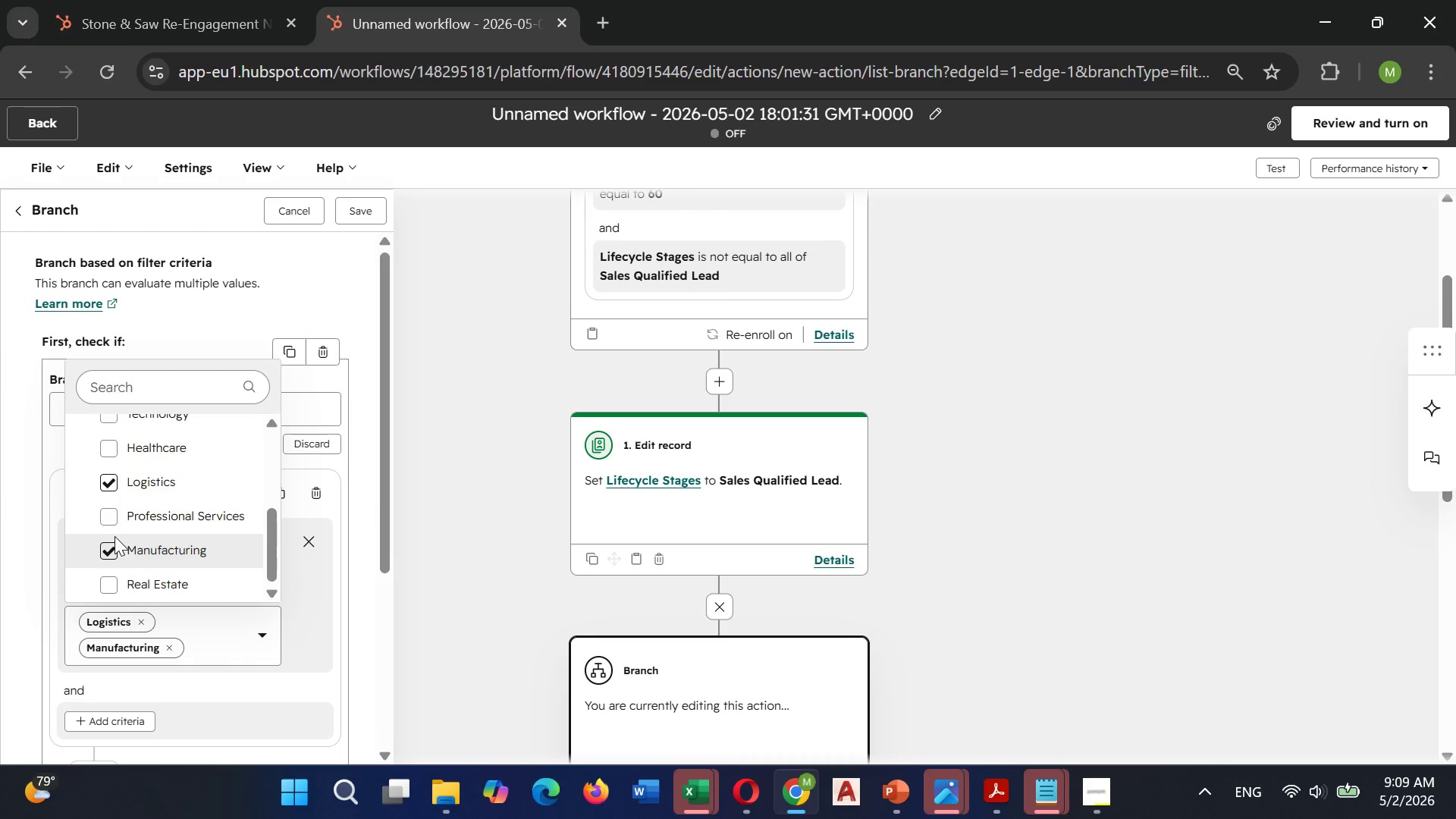 
scroll: coordinate [115, 536], scroll_direction: up, amount: 1.0
 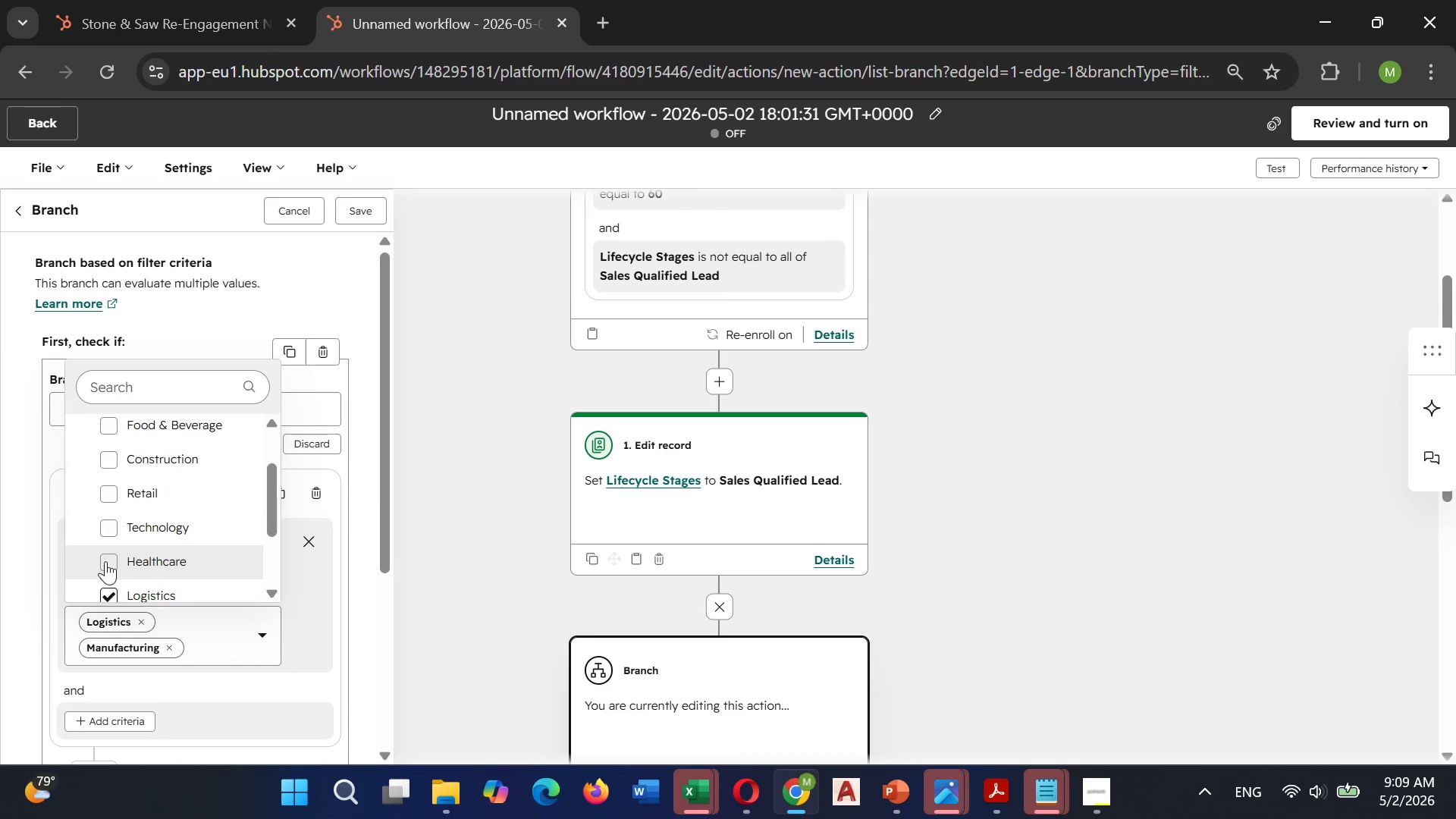 
left_click([105, 561])
 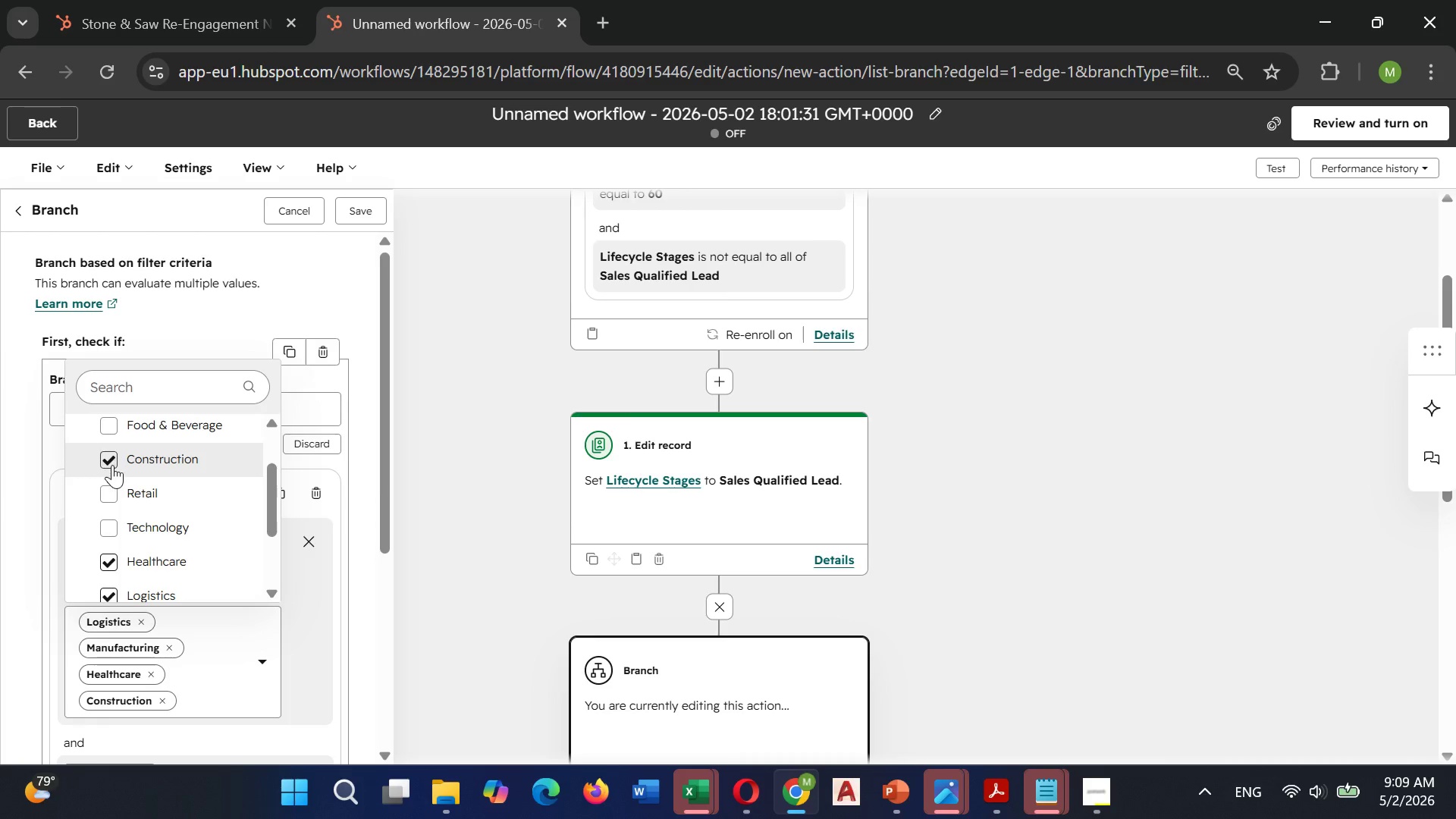 
wait(6.67)
 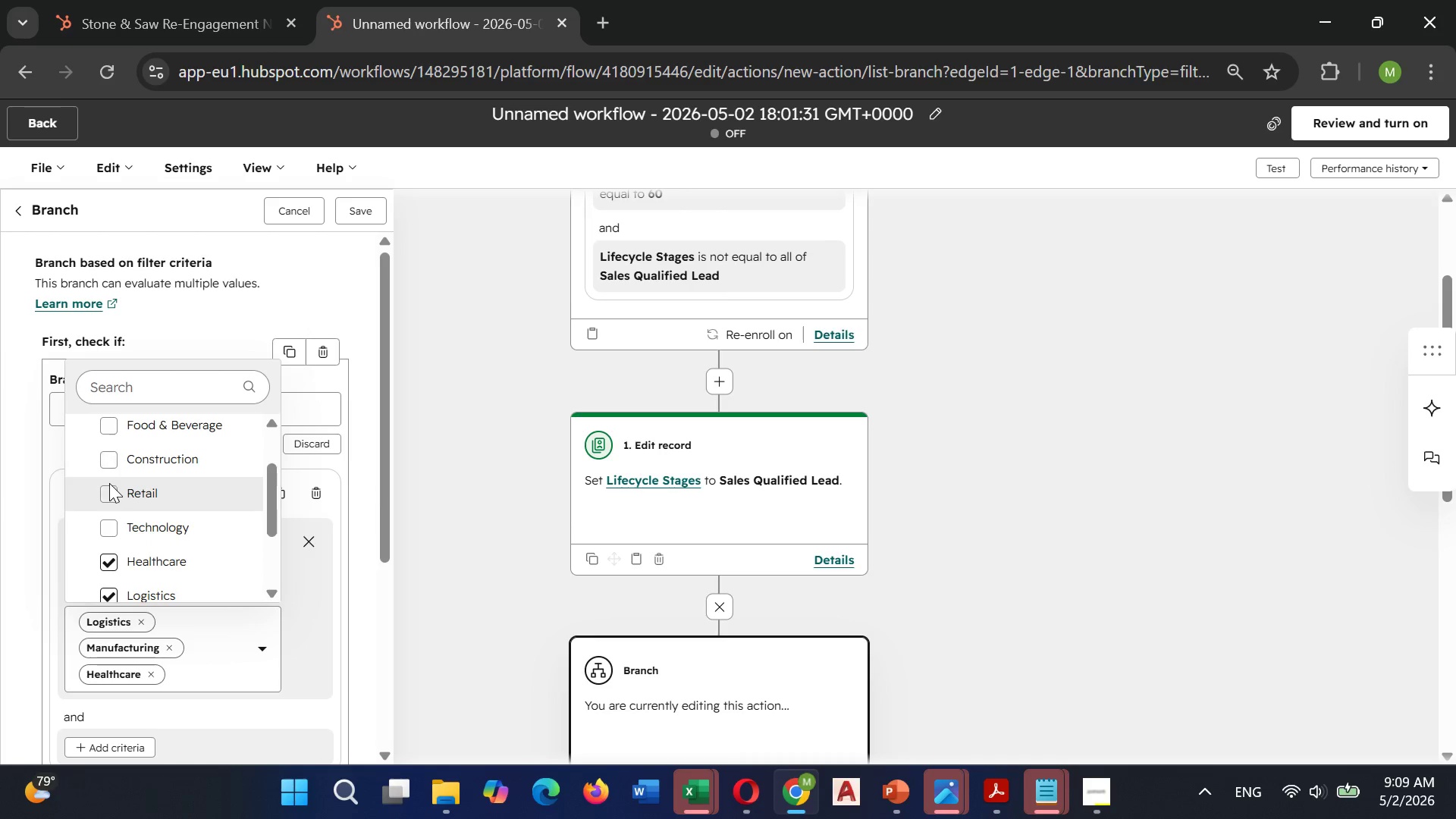 
left_click([356, 536])
 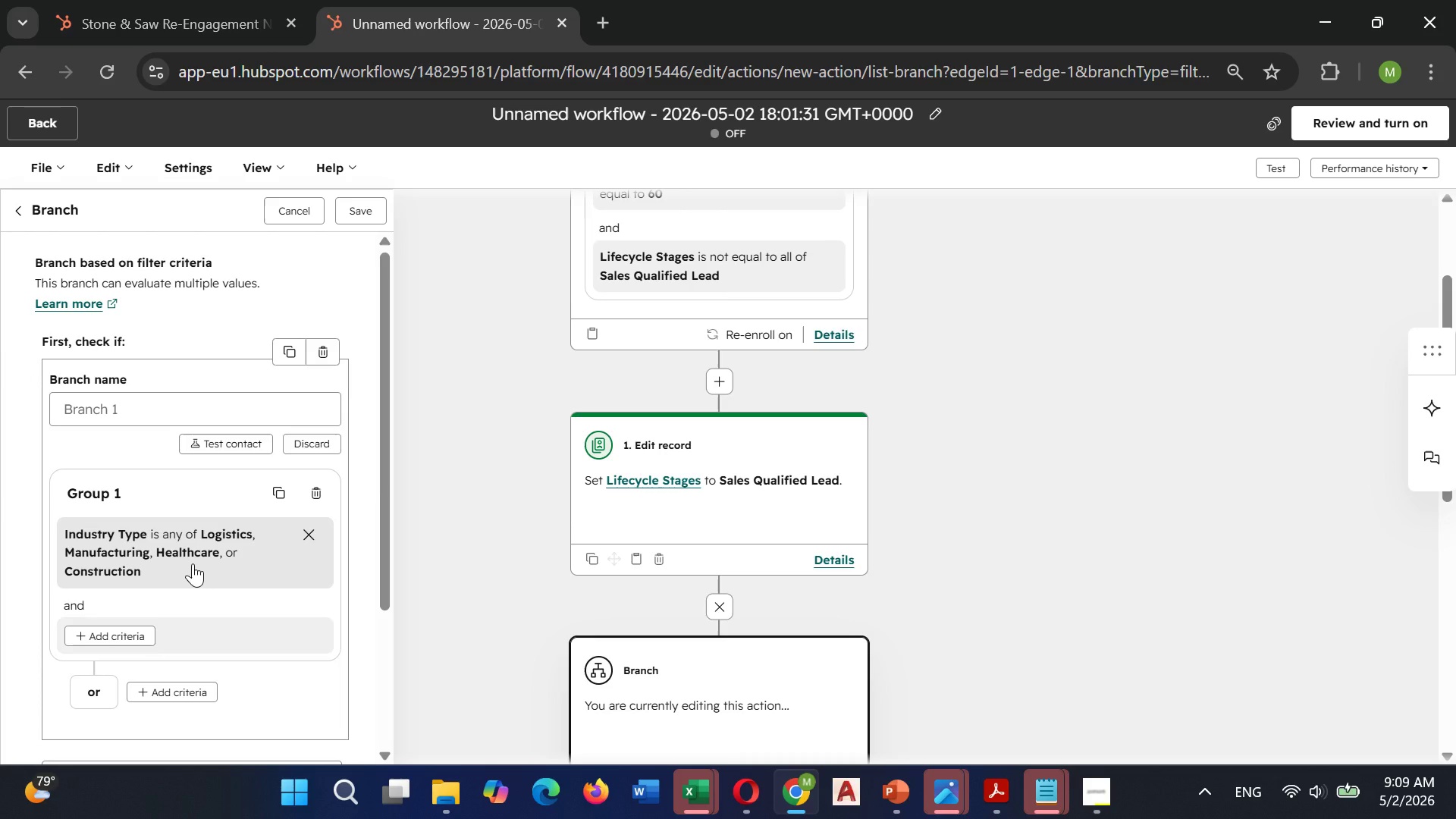 
wait(11.06)
 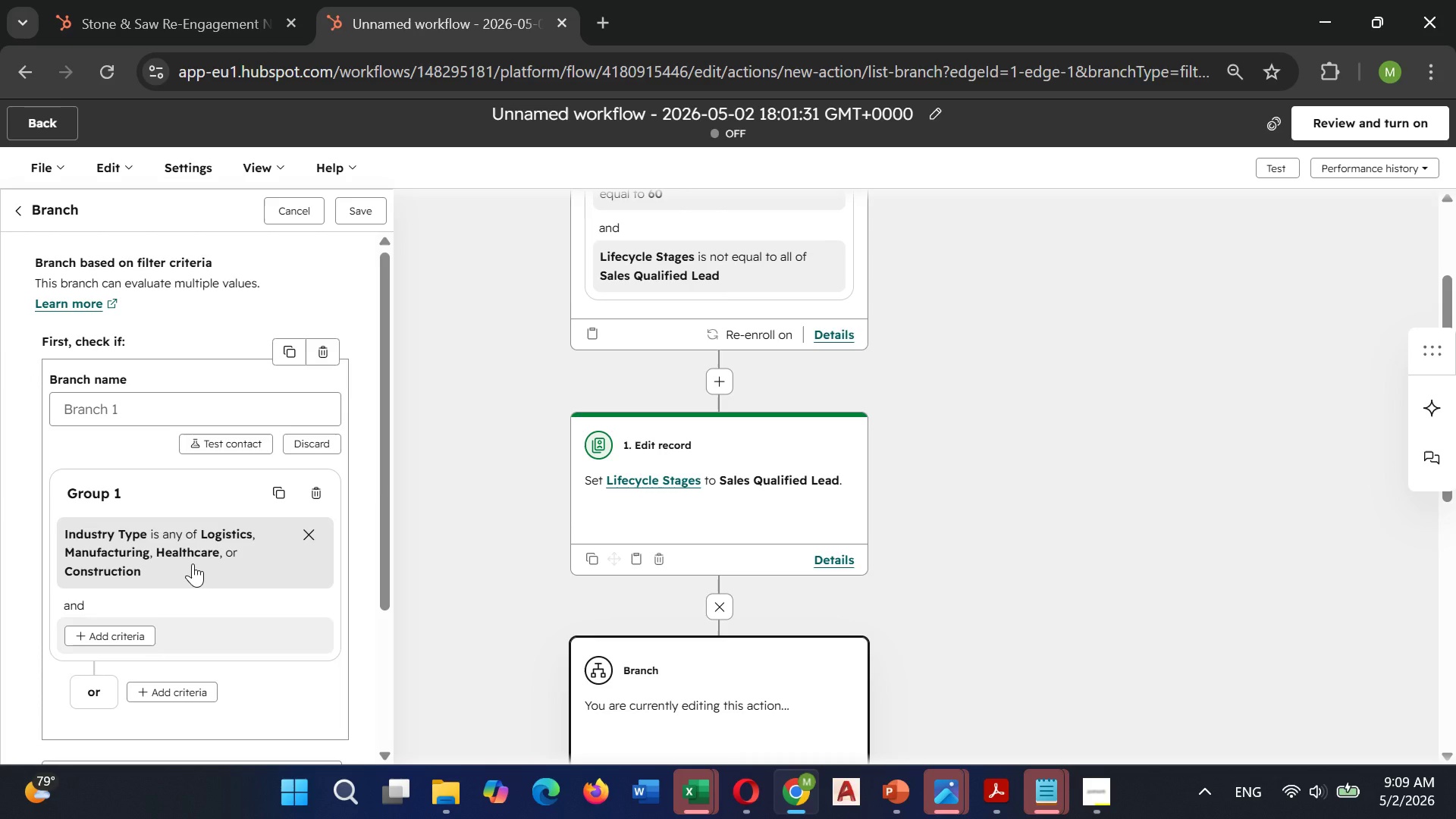 
scroll: coordinate [214, 696], scroll_direction: down, amount: 3.0
 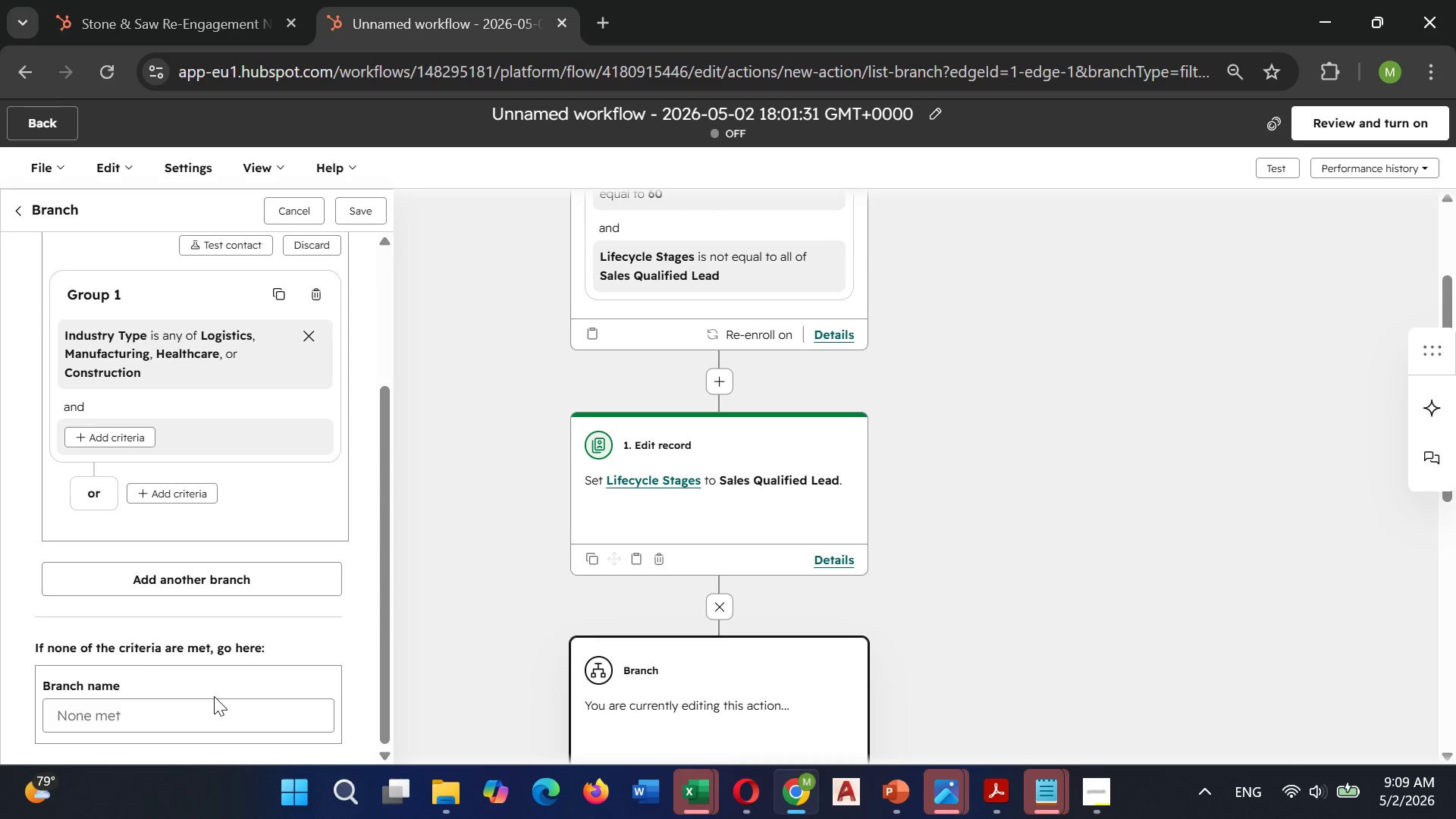 
scroll: coordinate [214, 696], scroll_direction: up, amount: 1.0
 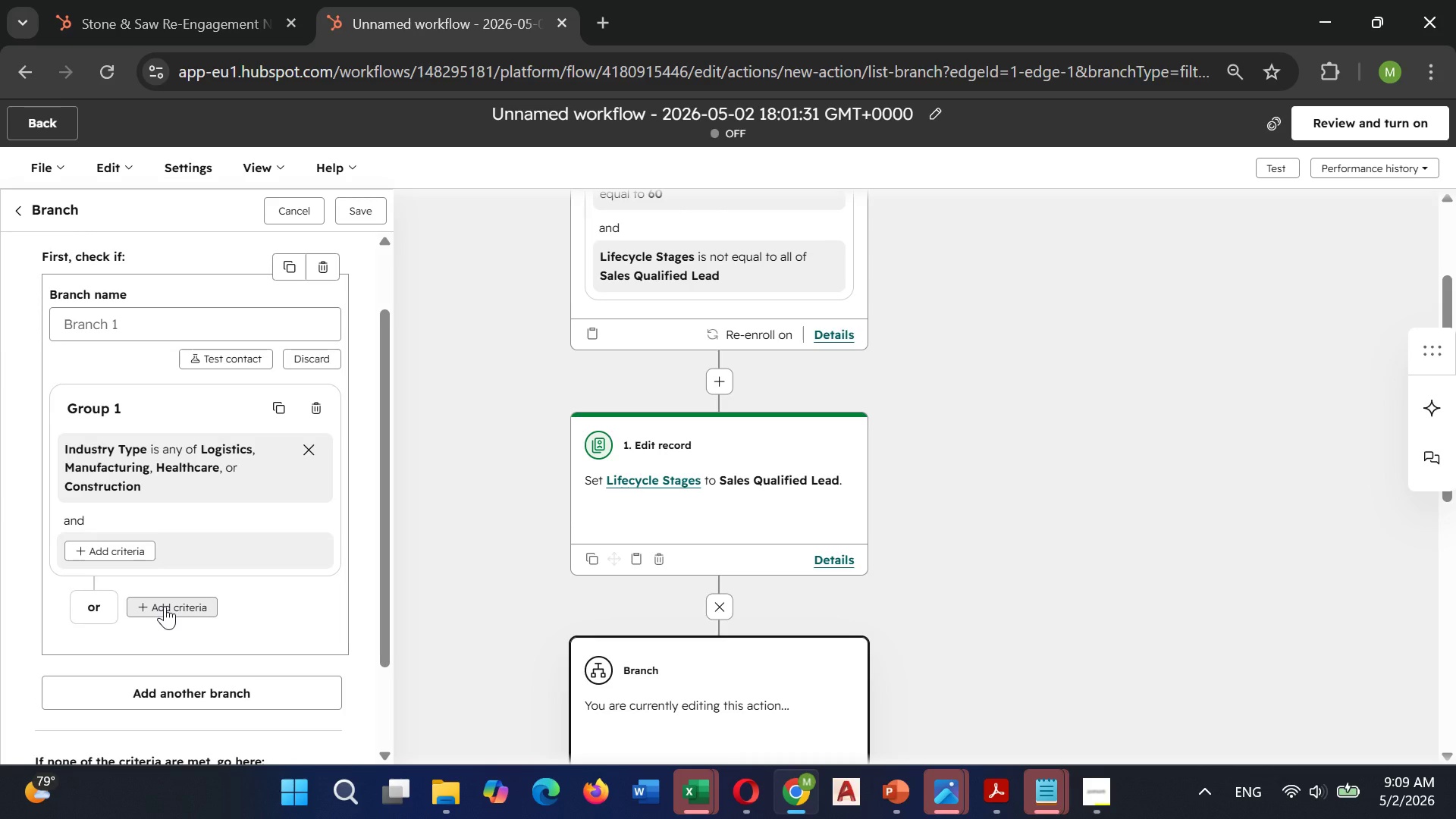 
left_click([165, 606])
 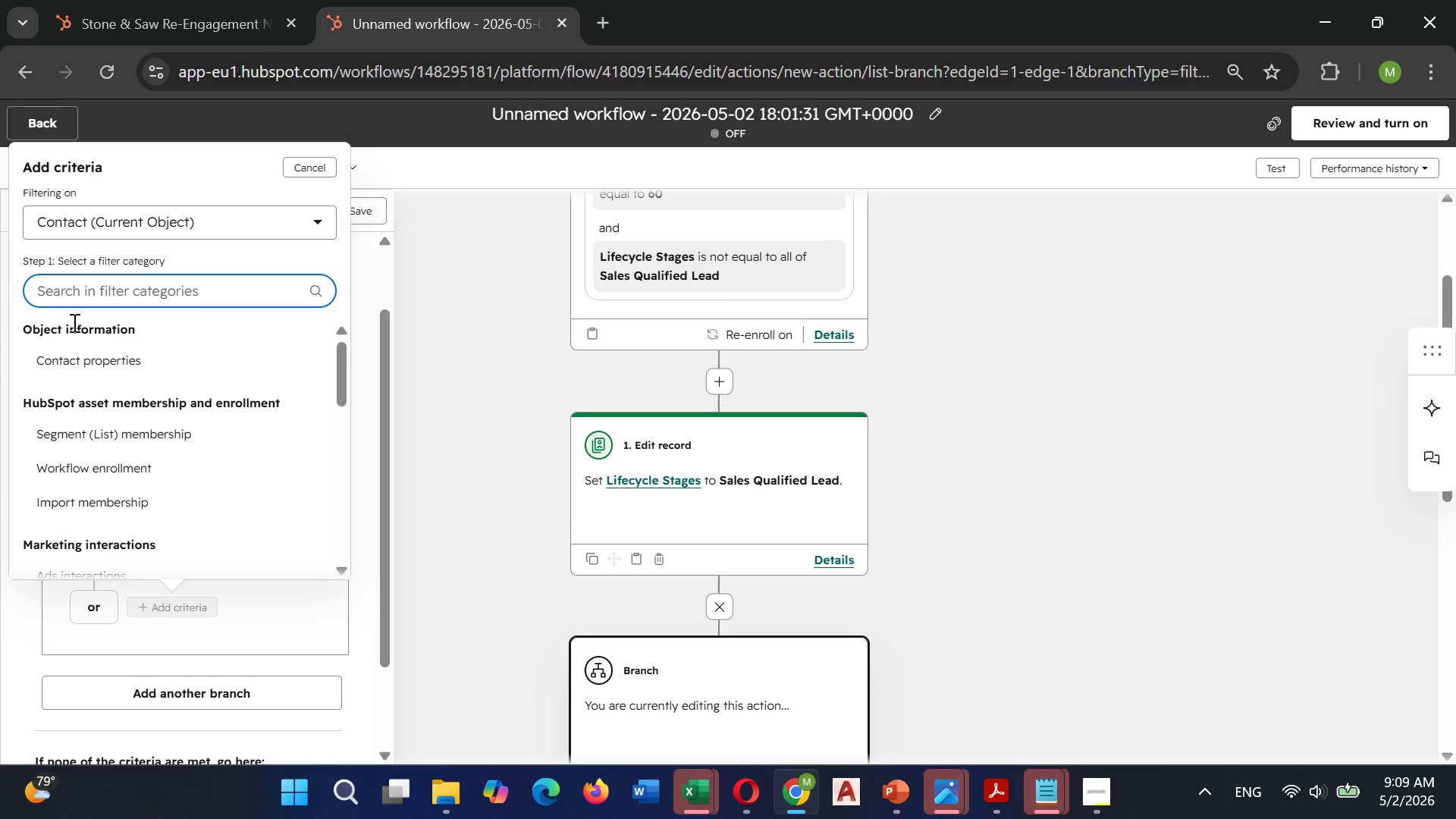 
wait(13.94)
 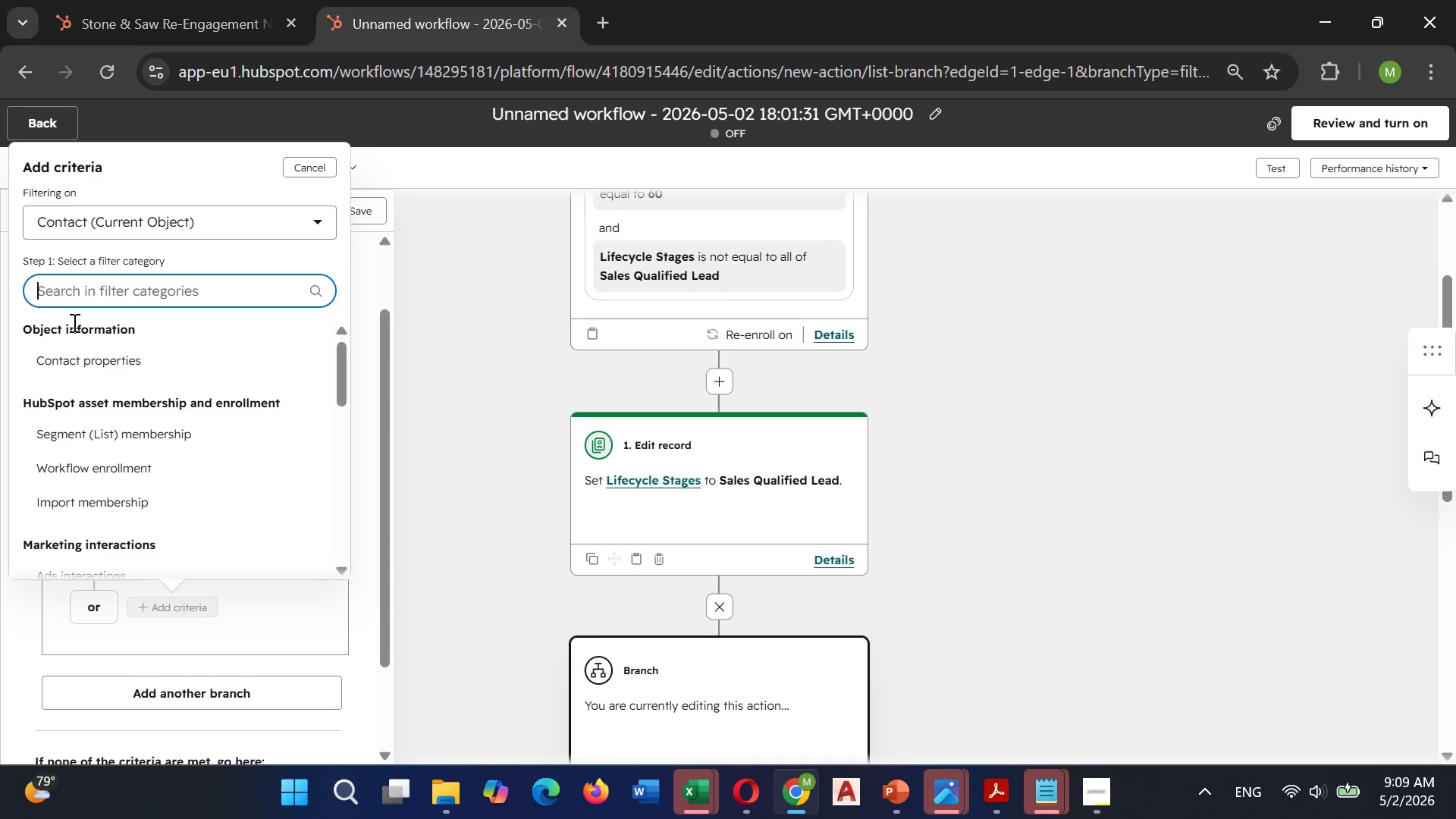 
type(Risk)
key(Backspace)
key(Backspace)
key(Backspace)
key(Backspace)
 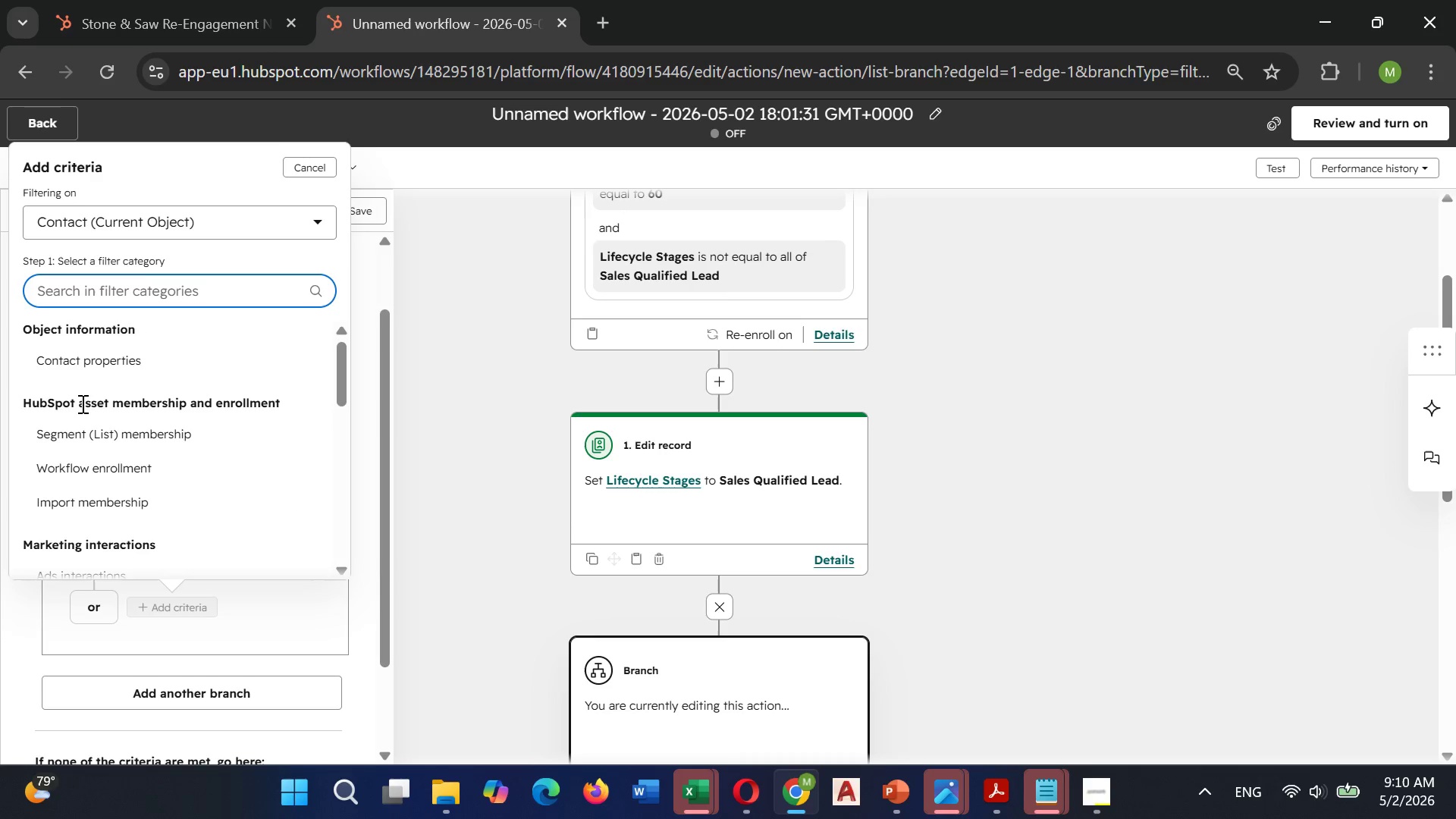 
left_click([85, 374])
 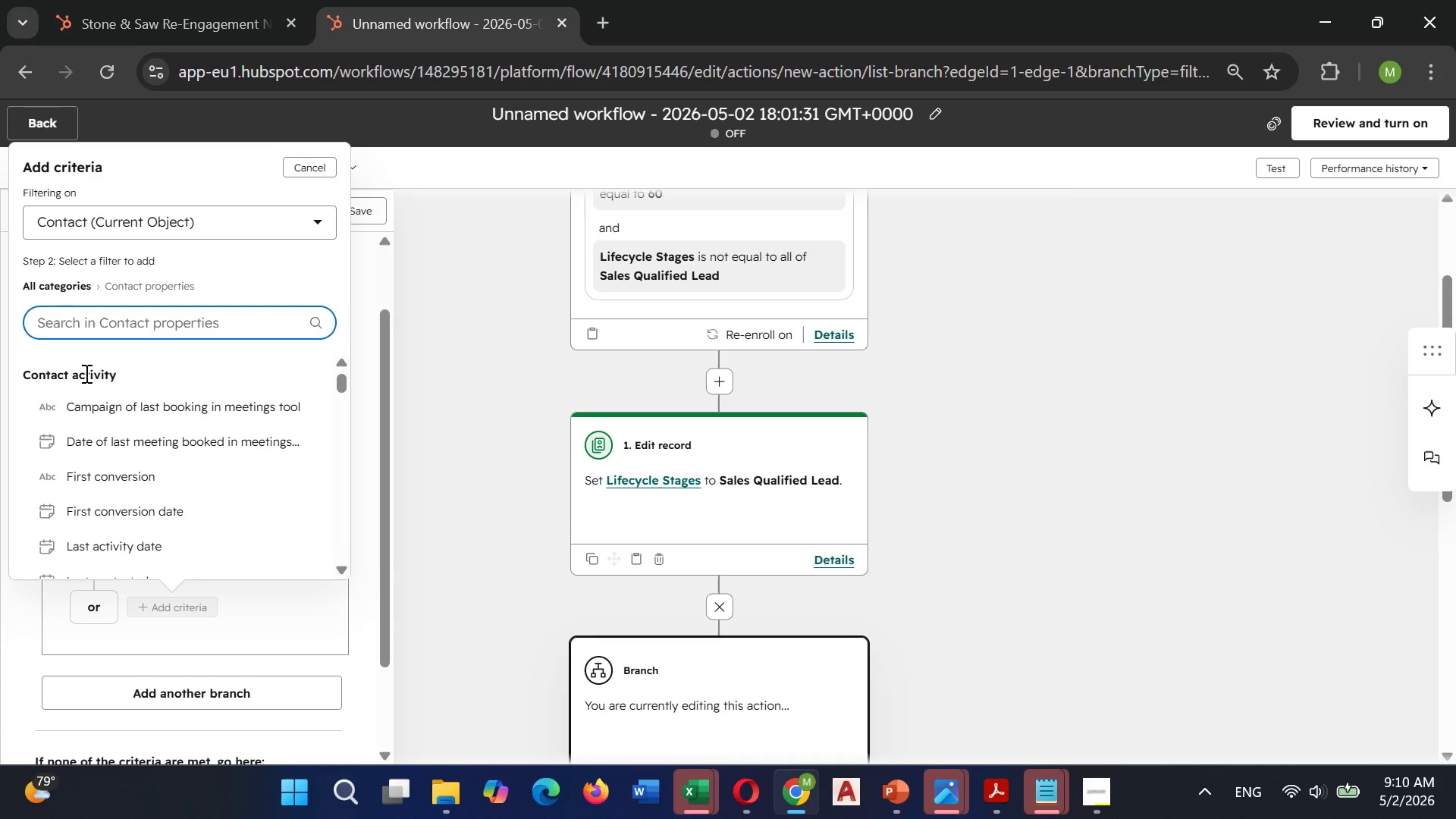 
type(Risk)
 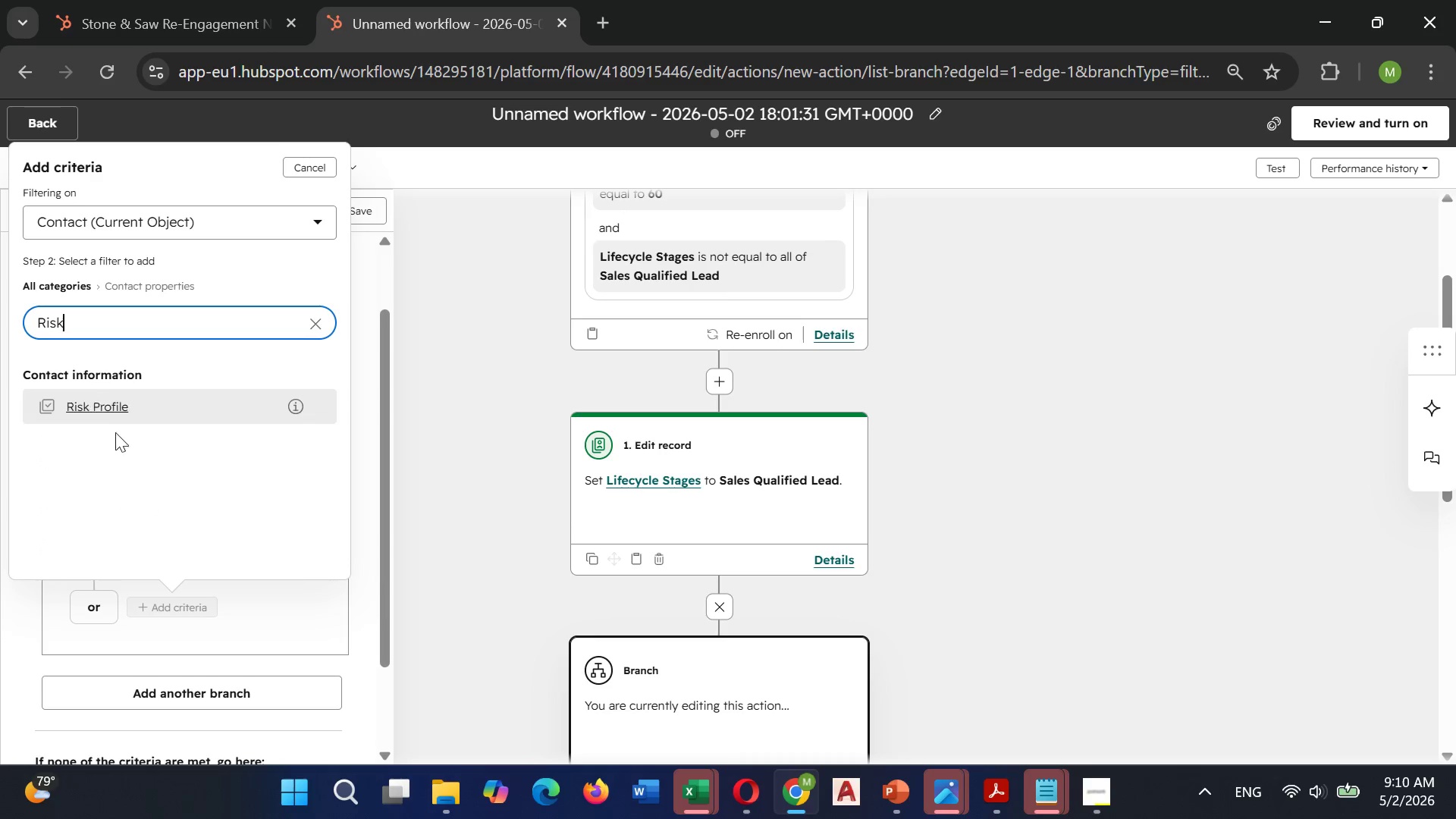 
left_click([108, 419])
 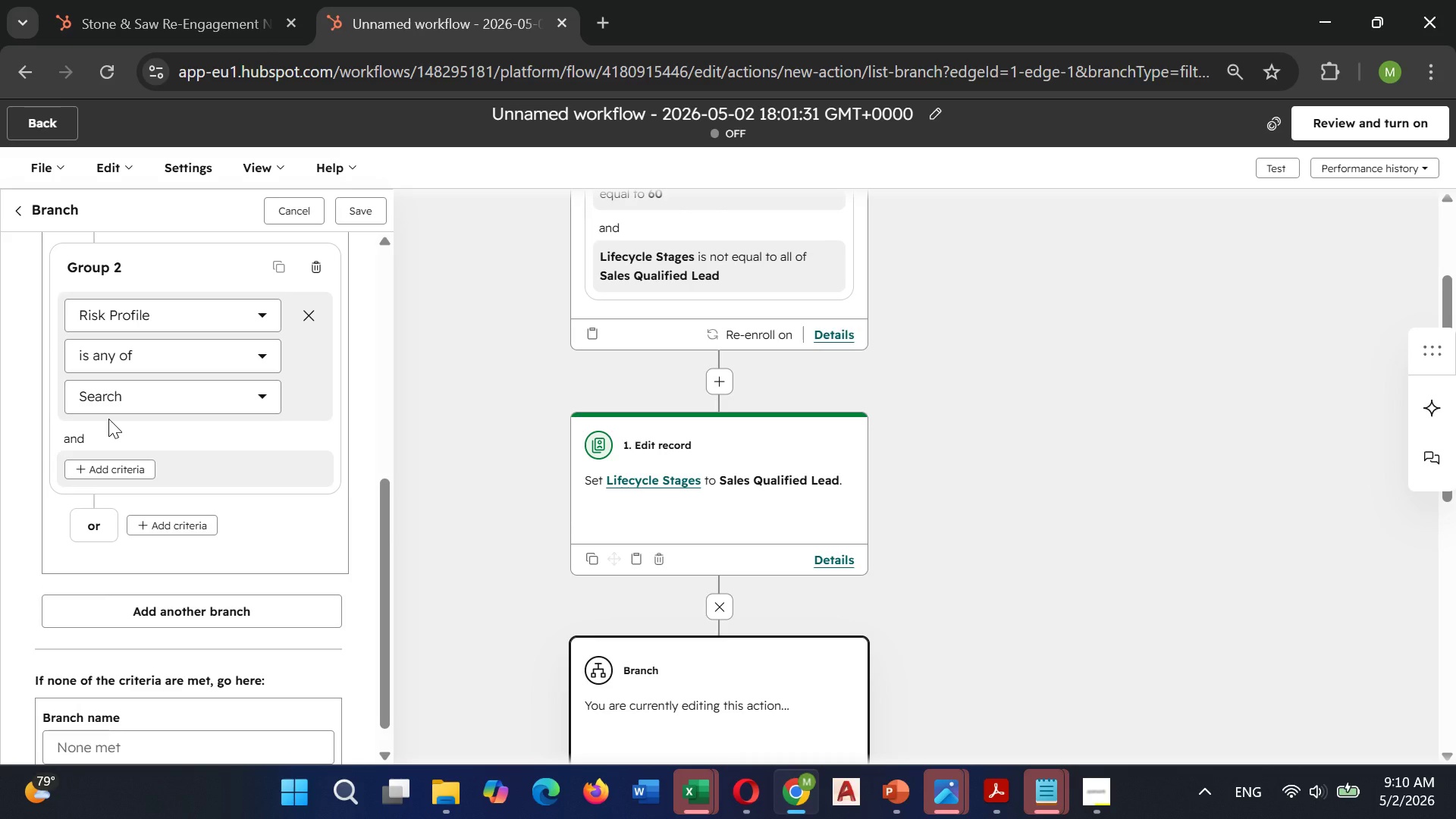 
wait(8.2)
 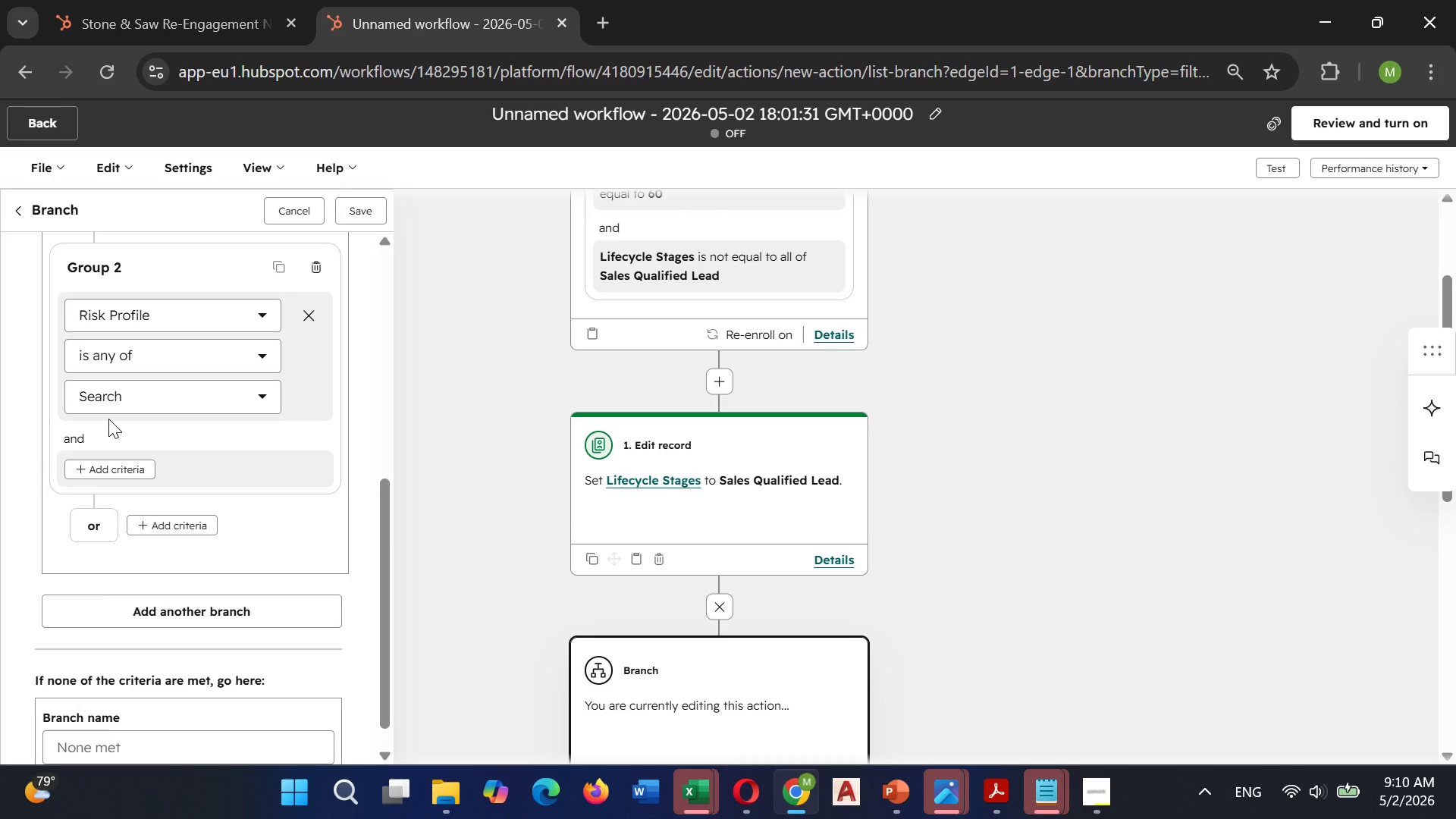 
left_click([133, 353])
 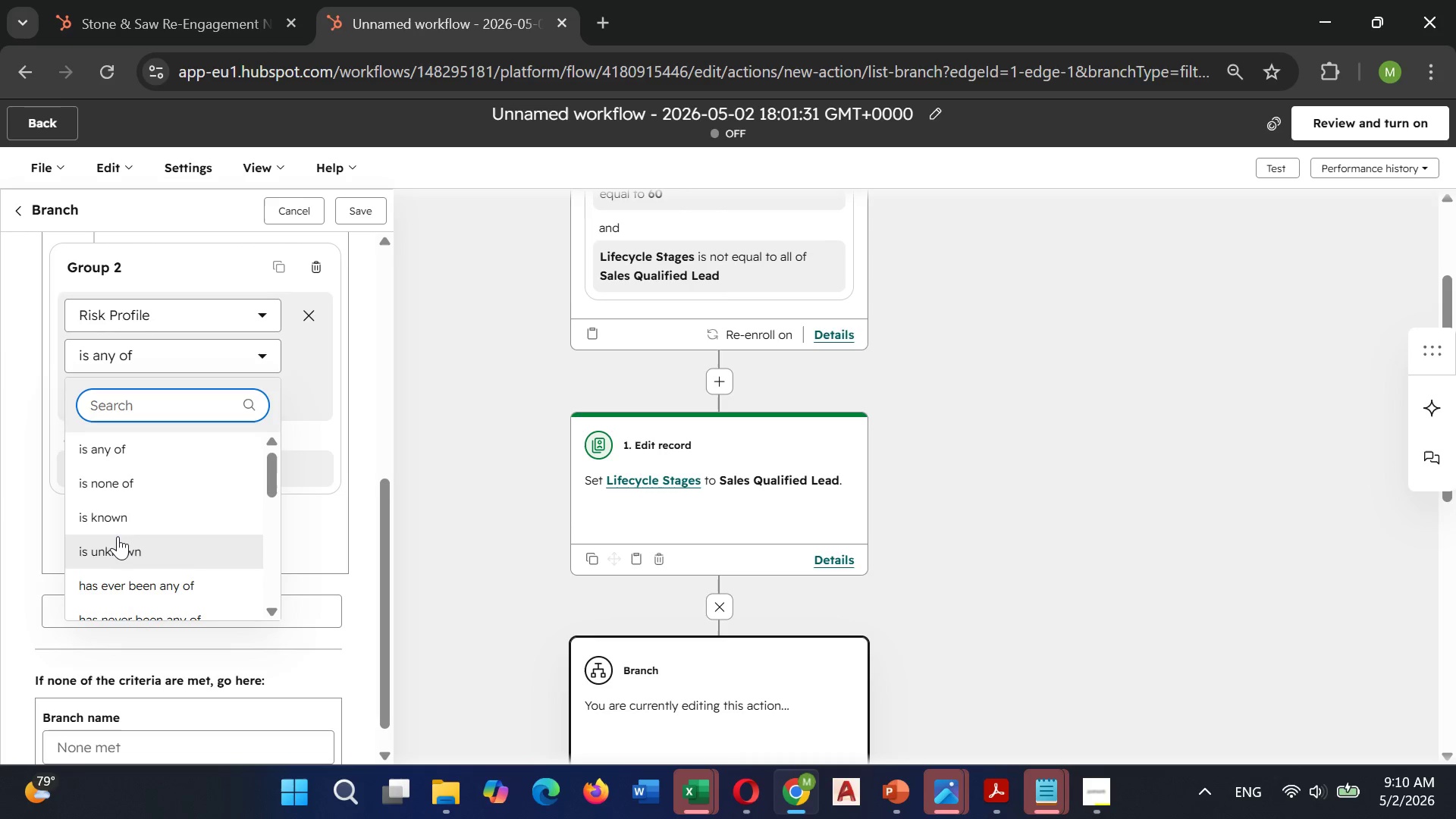 
scroll: coordinate [118, 536], scroll_direction: down, amount: 1.0
 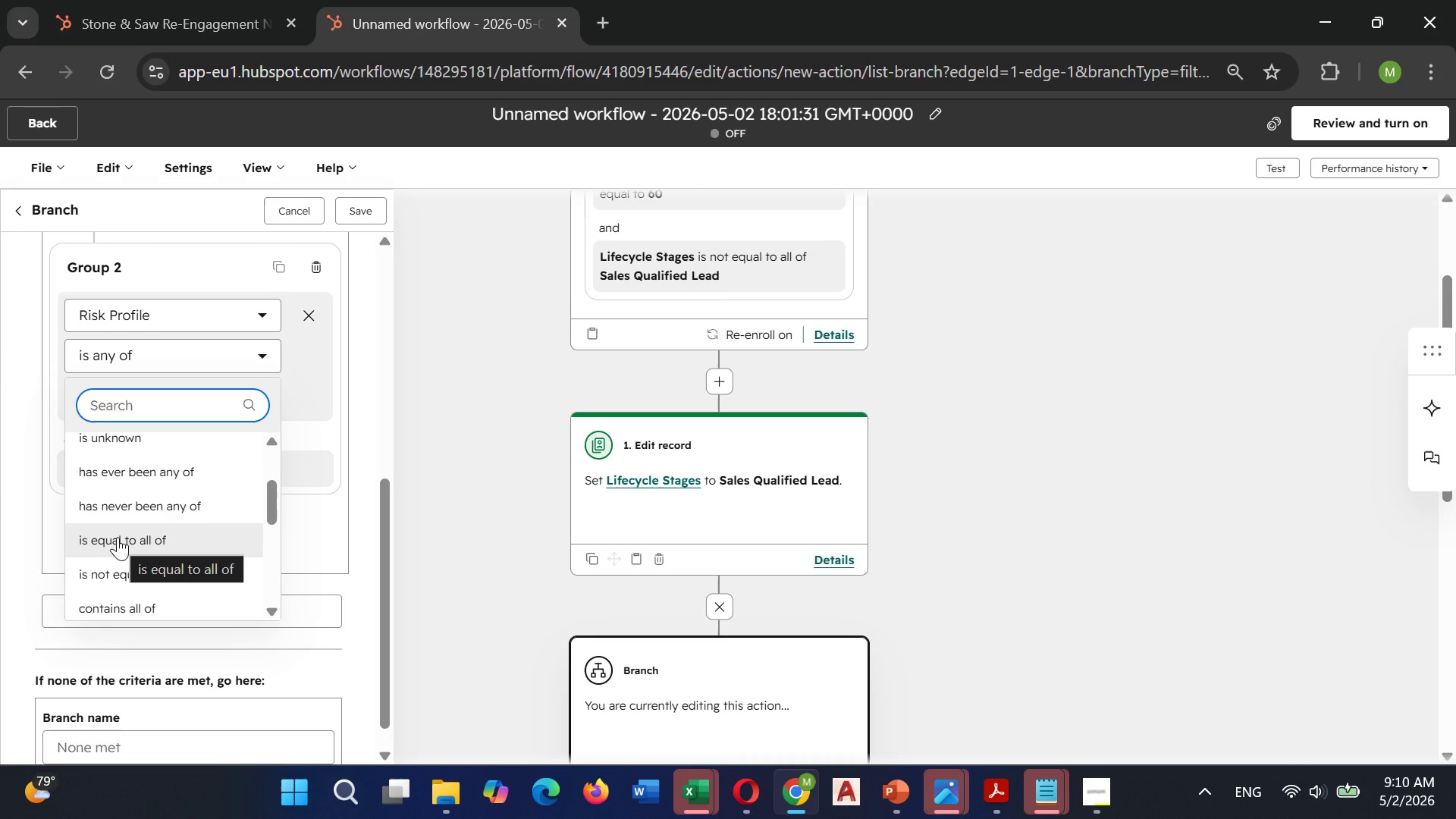 
left_click([118, 537])
 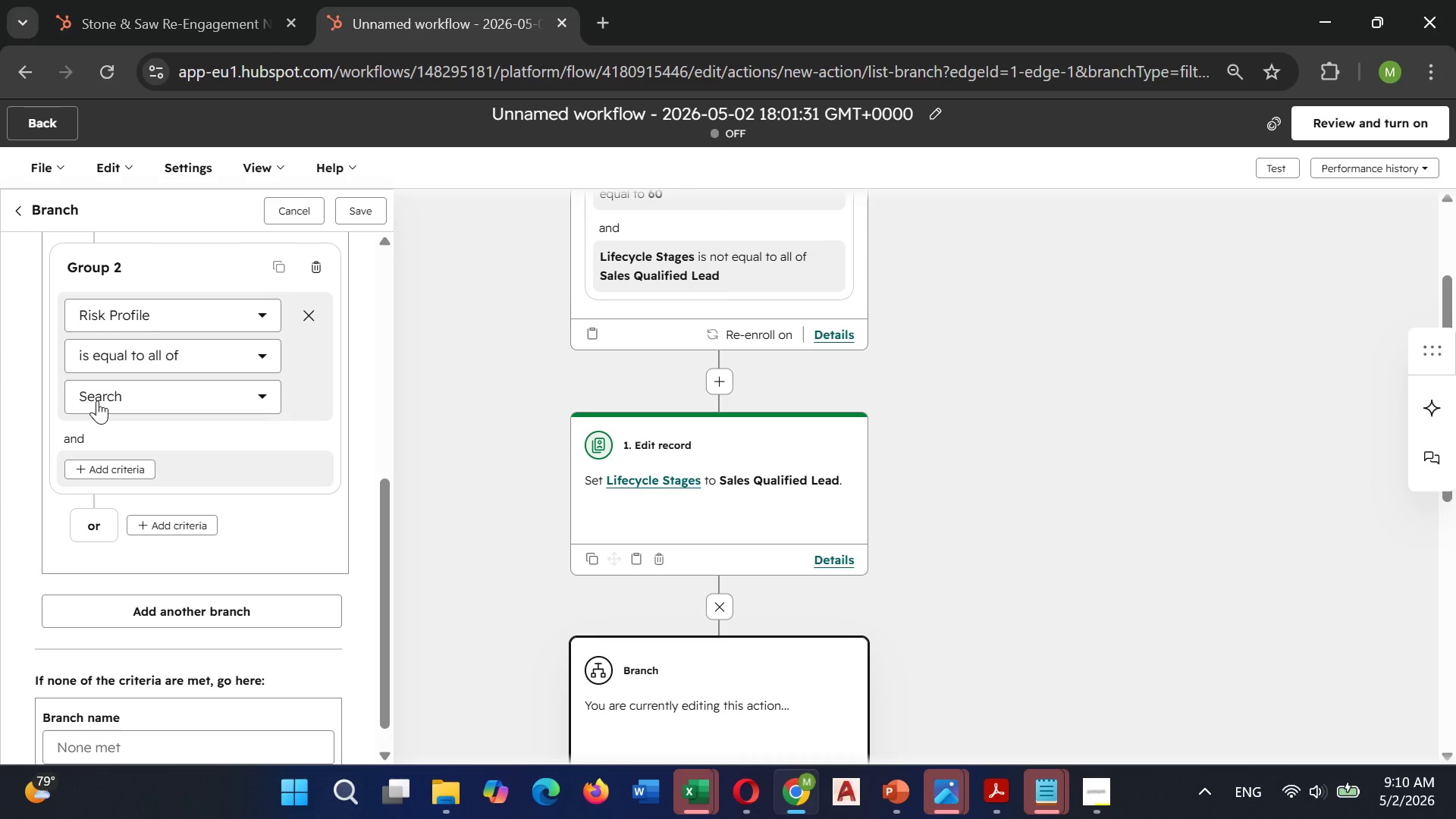 
left_click([97, 400])
 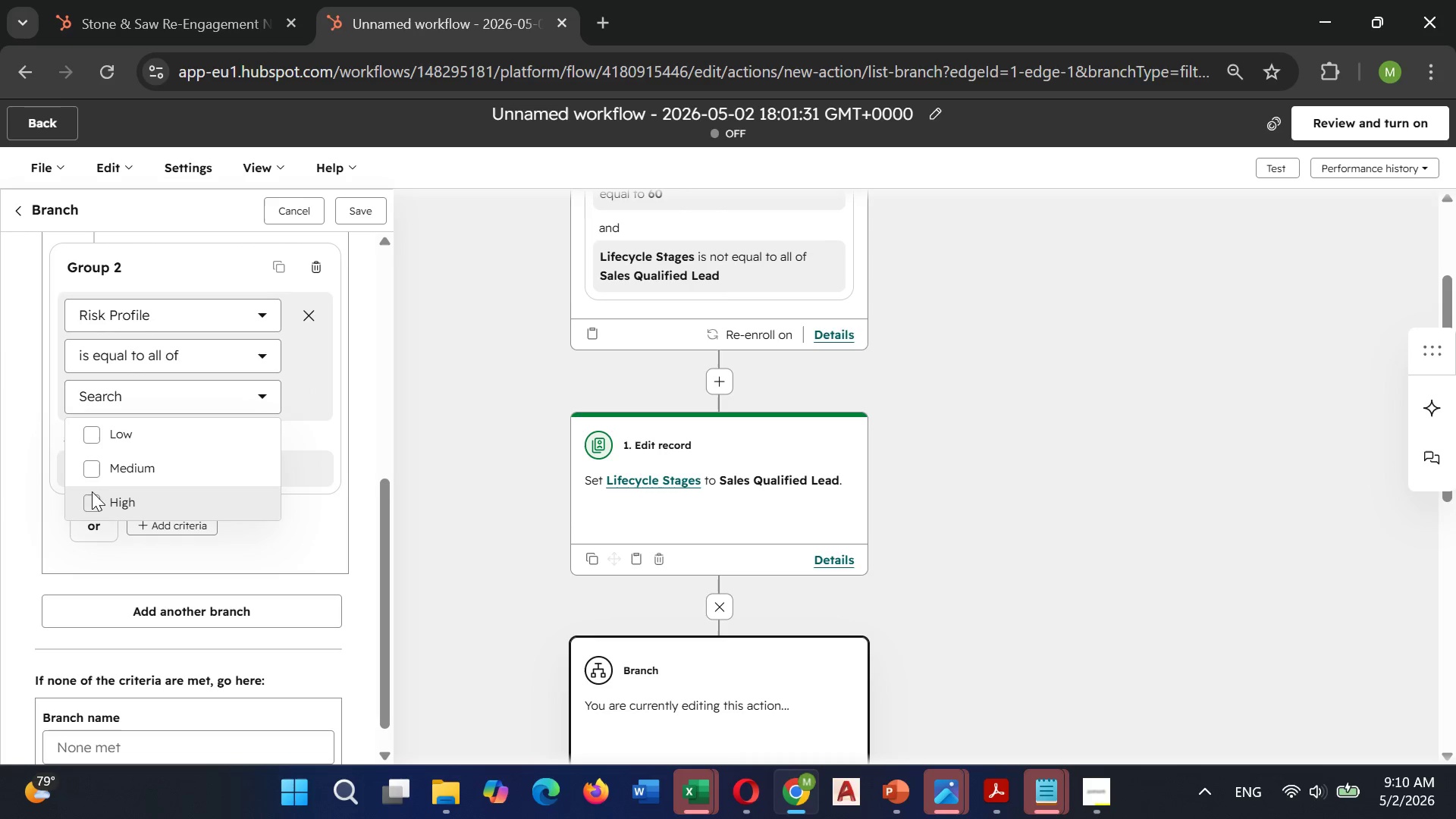 
left_click([90, 496])
 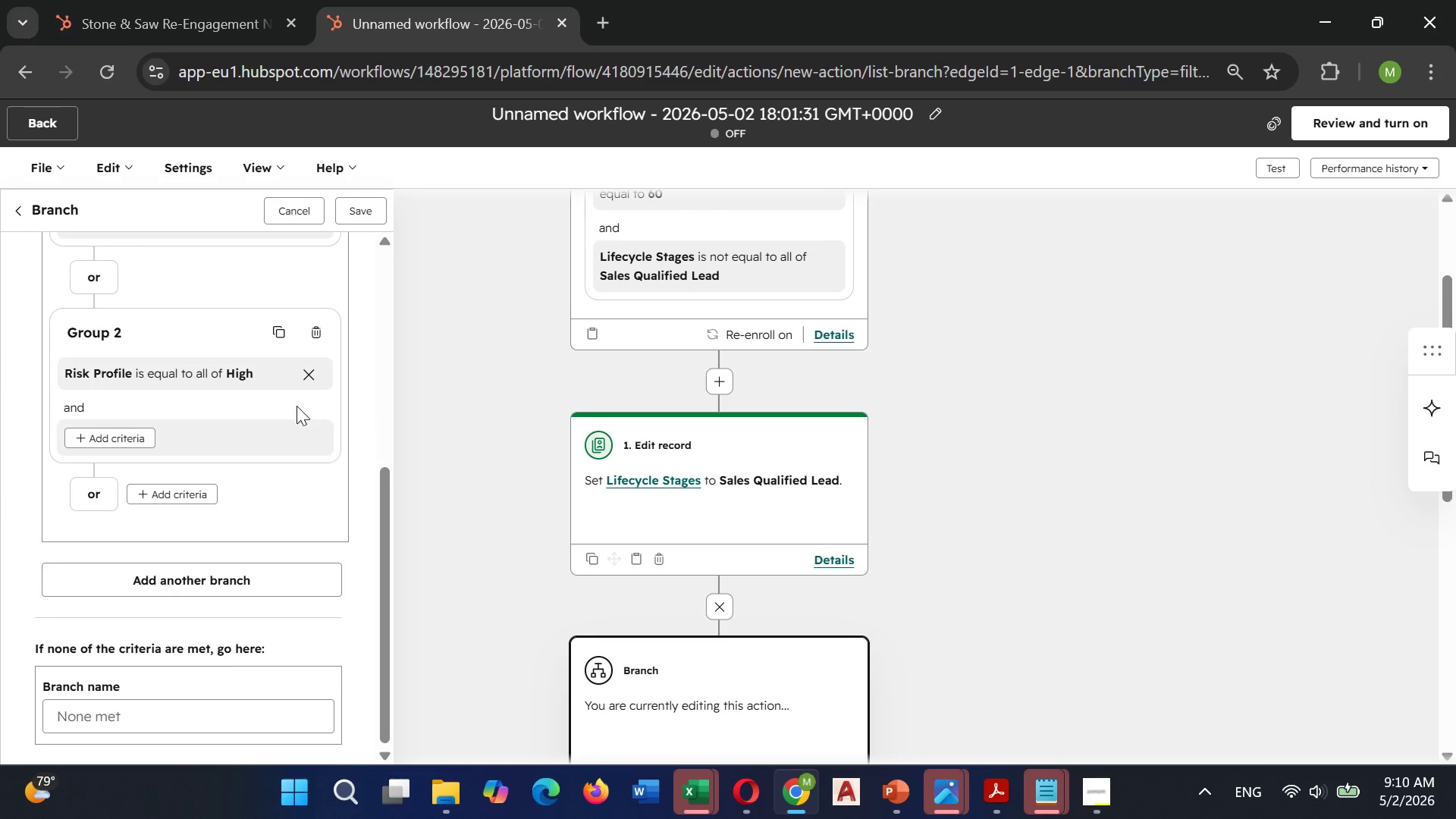 
scroll: coordinate [291, 420], scroll_direction: up, amount: 1.0
 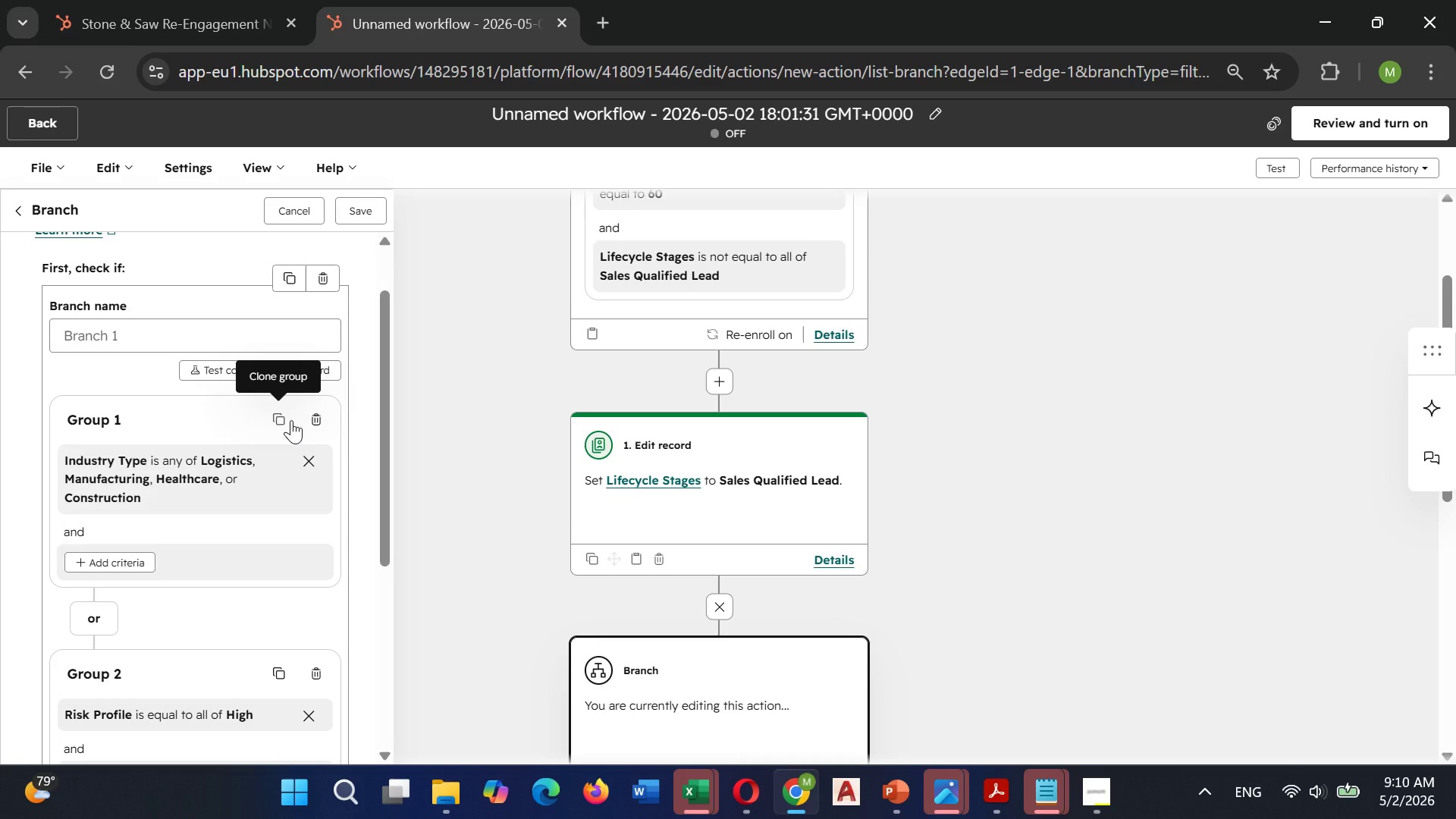 
wait(5.95)
 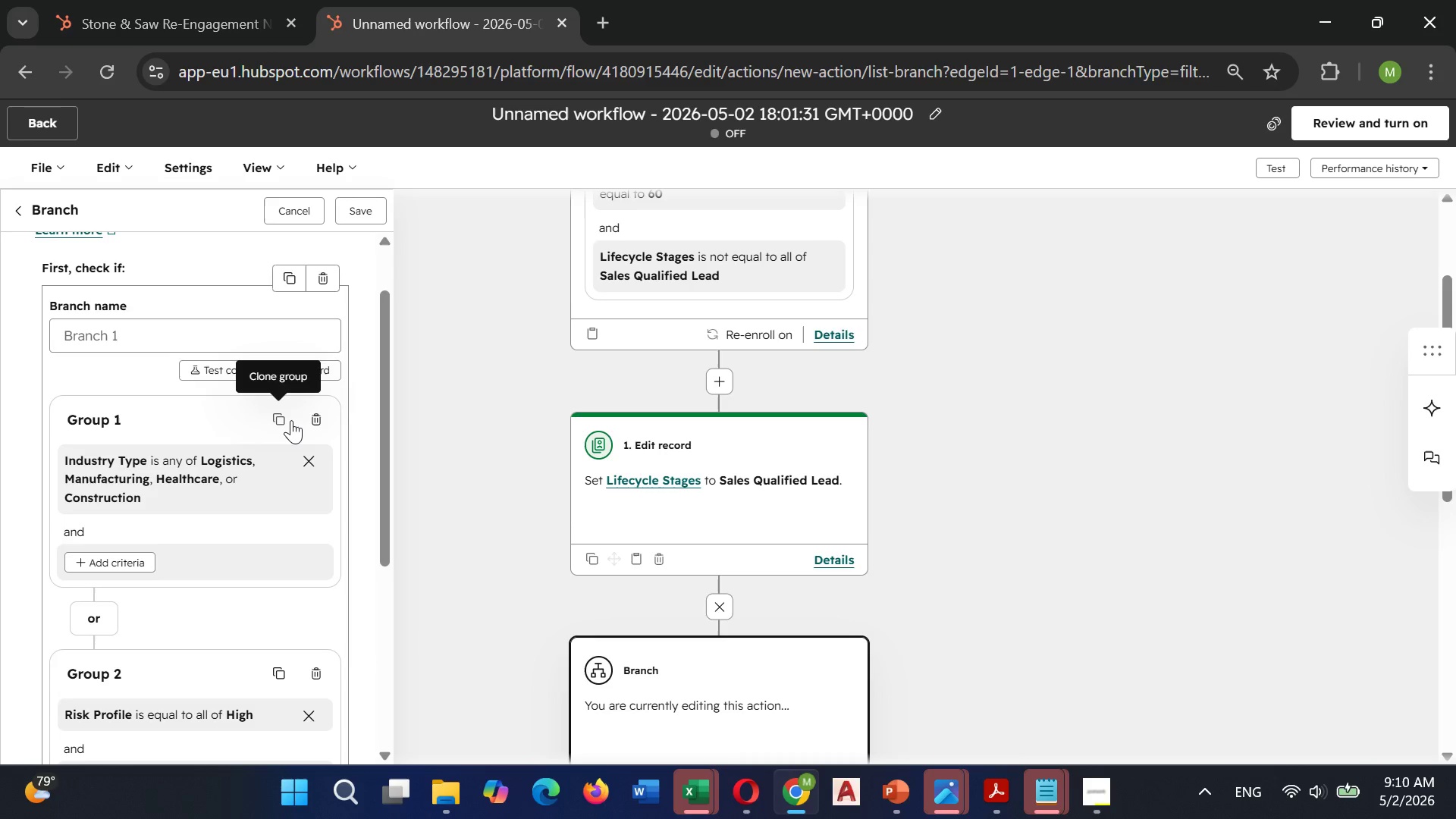 
scroll: coordinate [71, 552], scroll_direction: up, amount: 2.0
 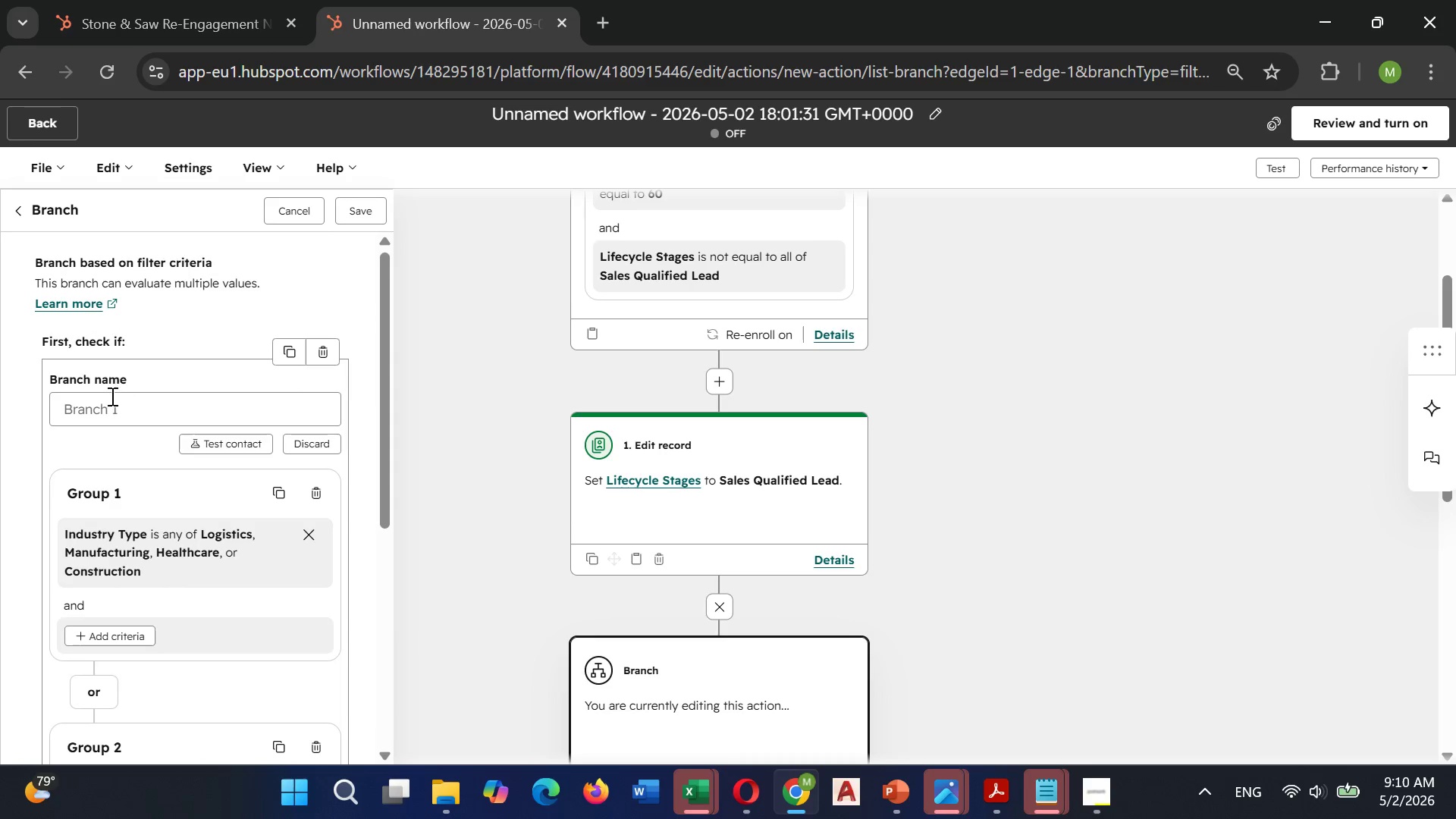 
left_click([111, 398])
 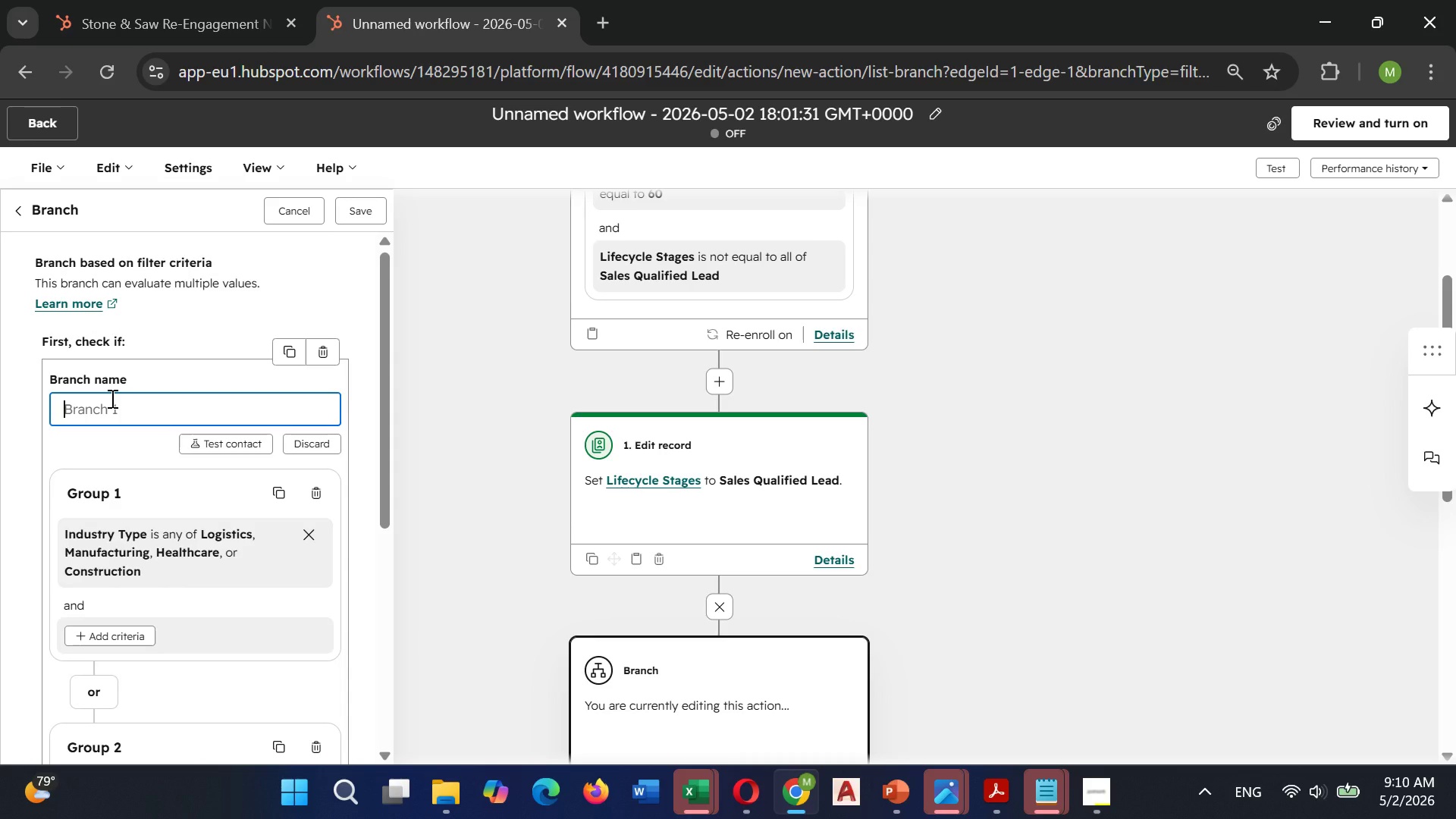 
type(Branch 2)
 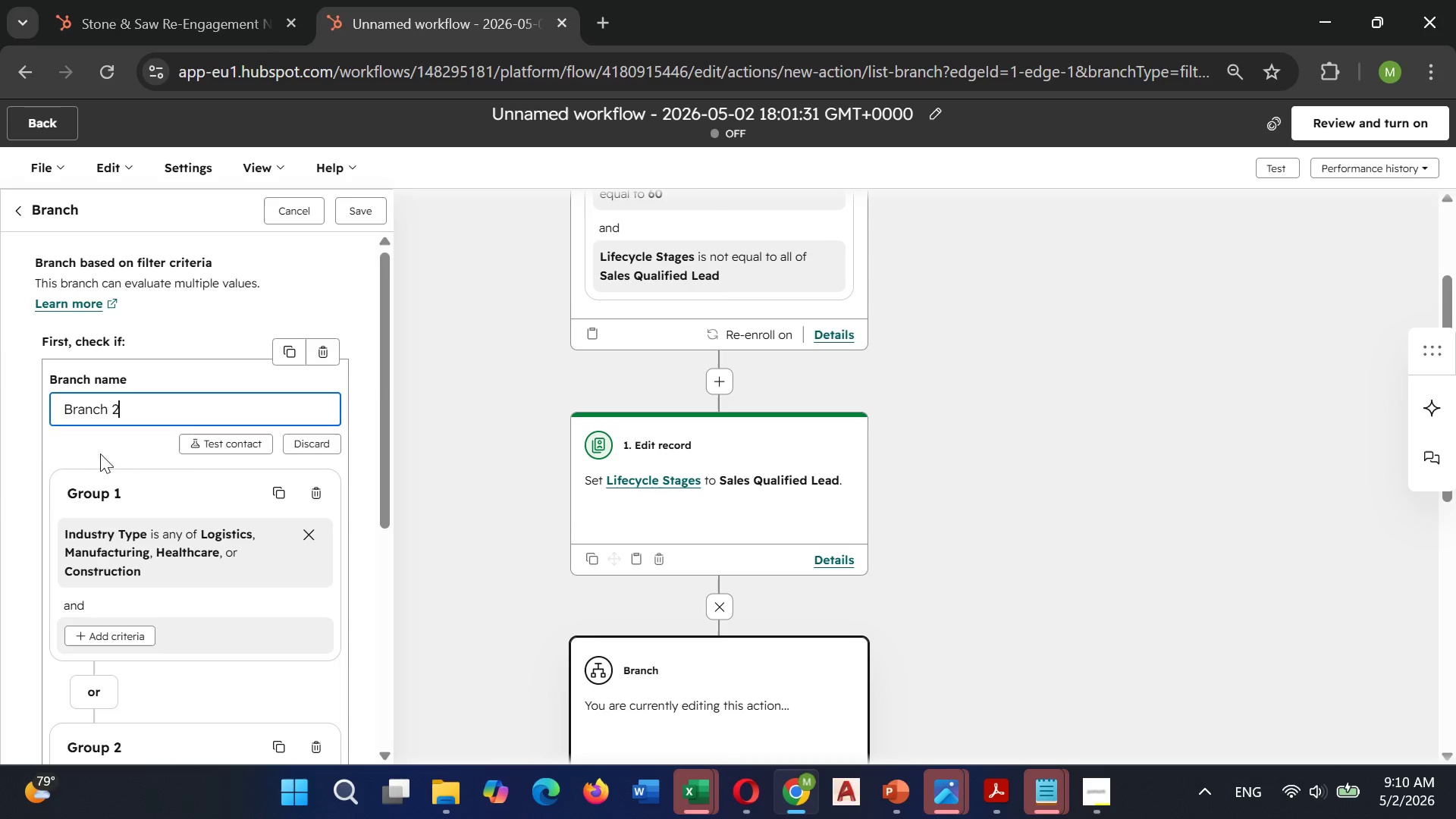 
wait(5.76)
 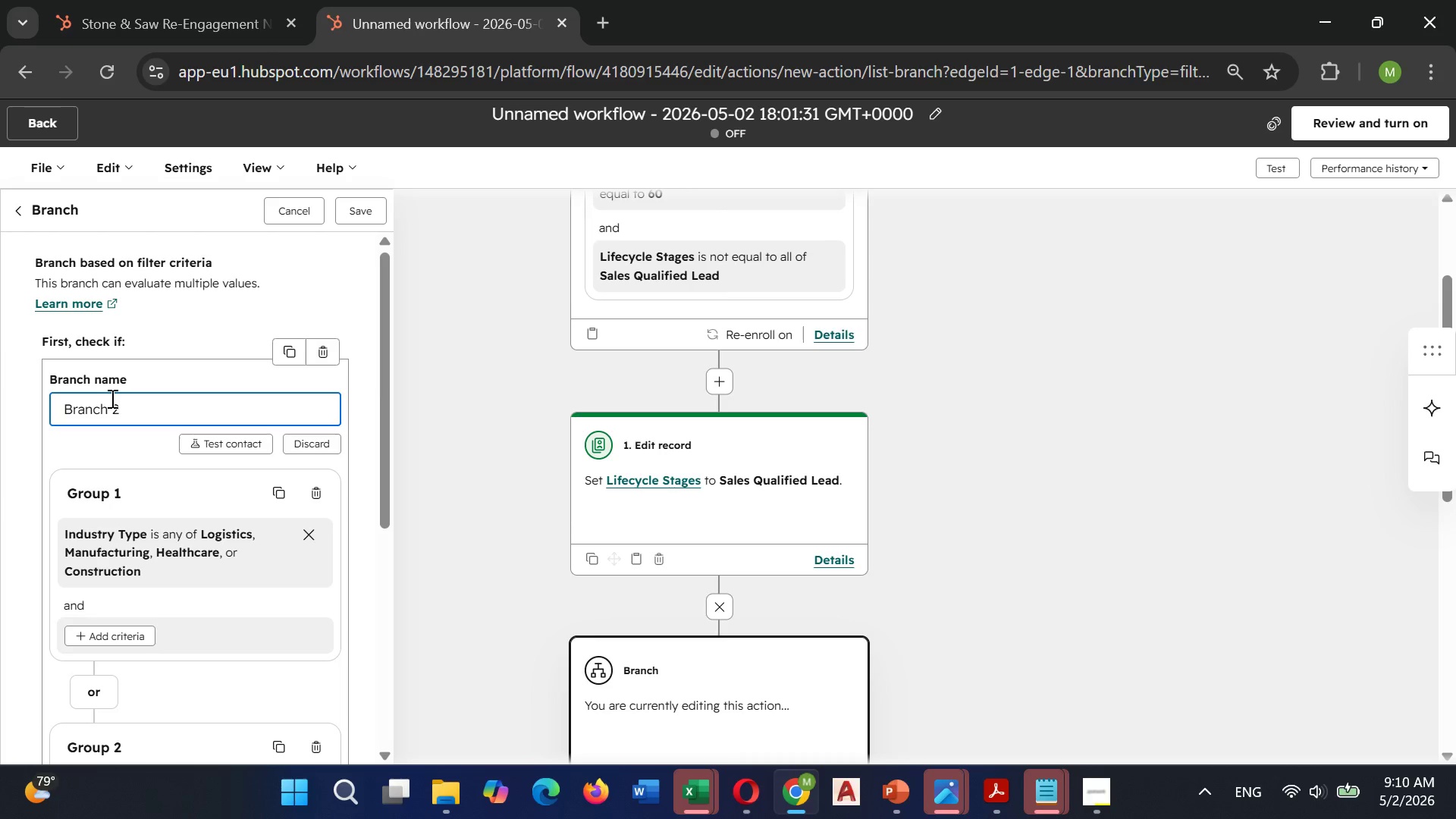 
scroll: coordinate [140, 609], scroll_direction: down, amount: 10.0
 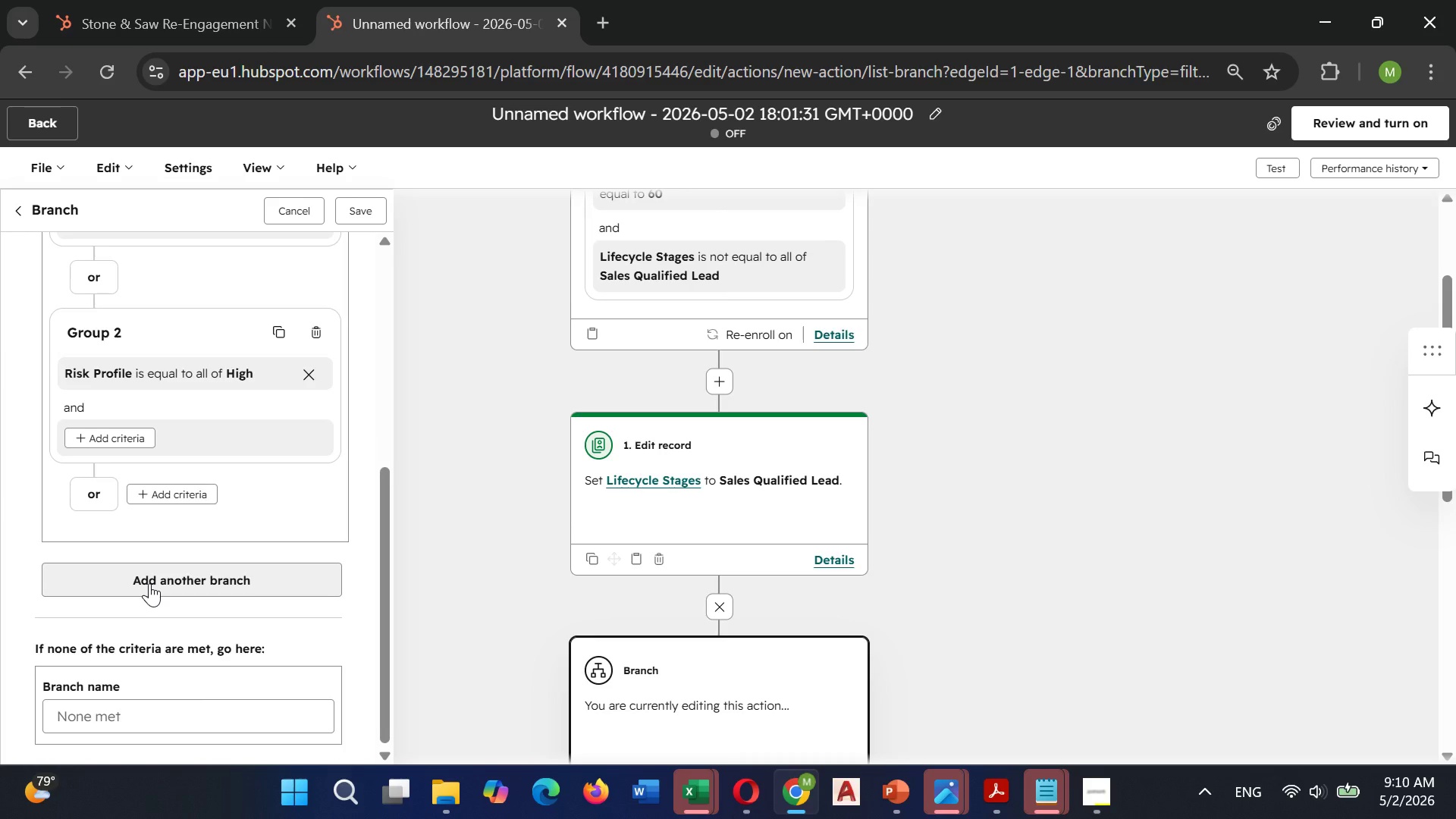 
left_click([149, 583])
 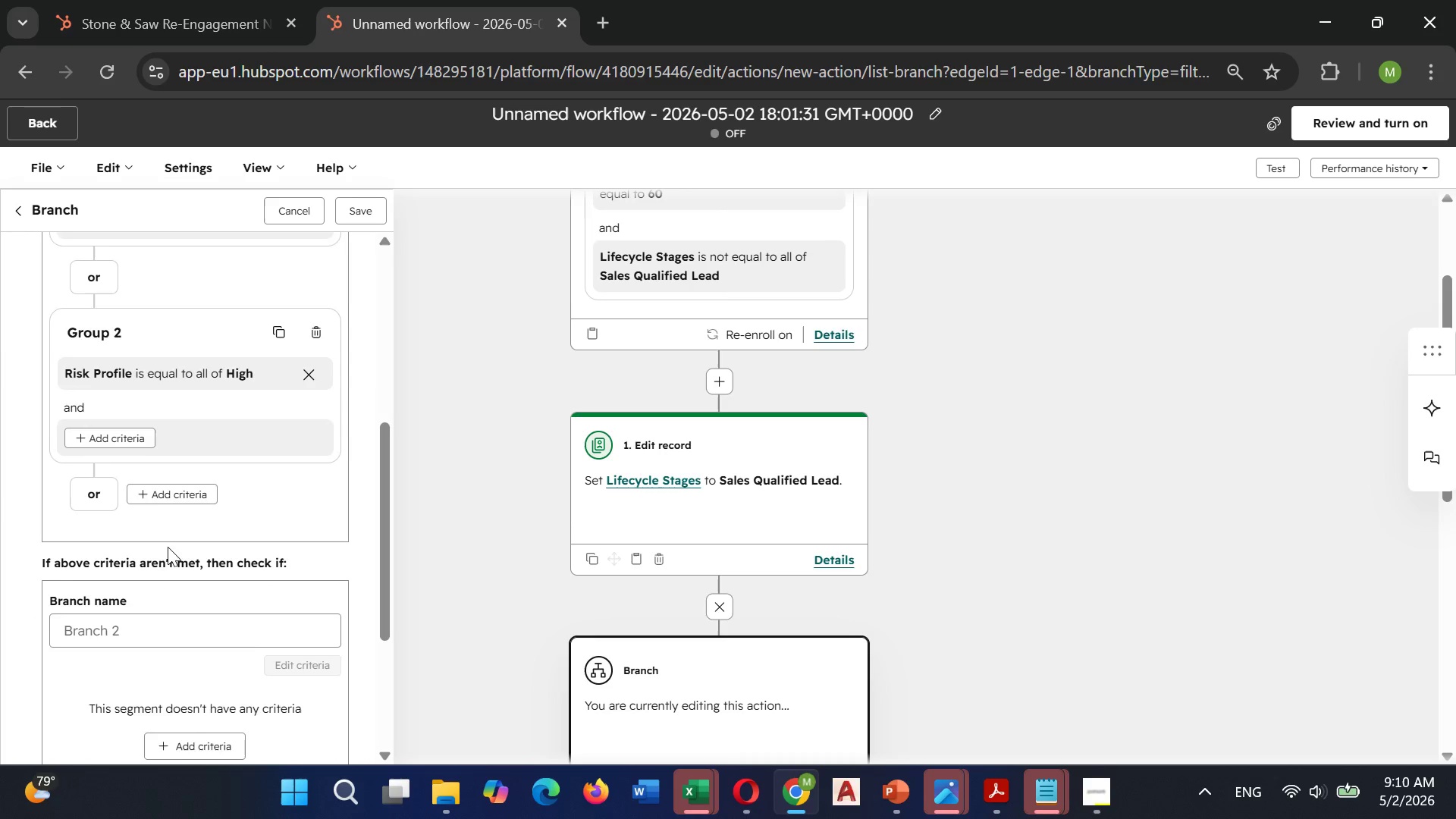 
scroll: coordinate [168, 547], scroll_direction: down, amount: 2.0
 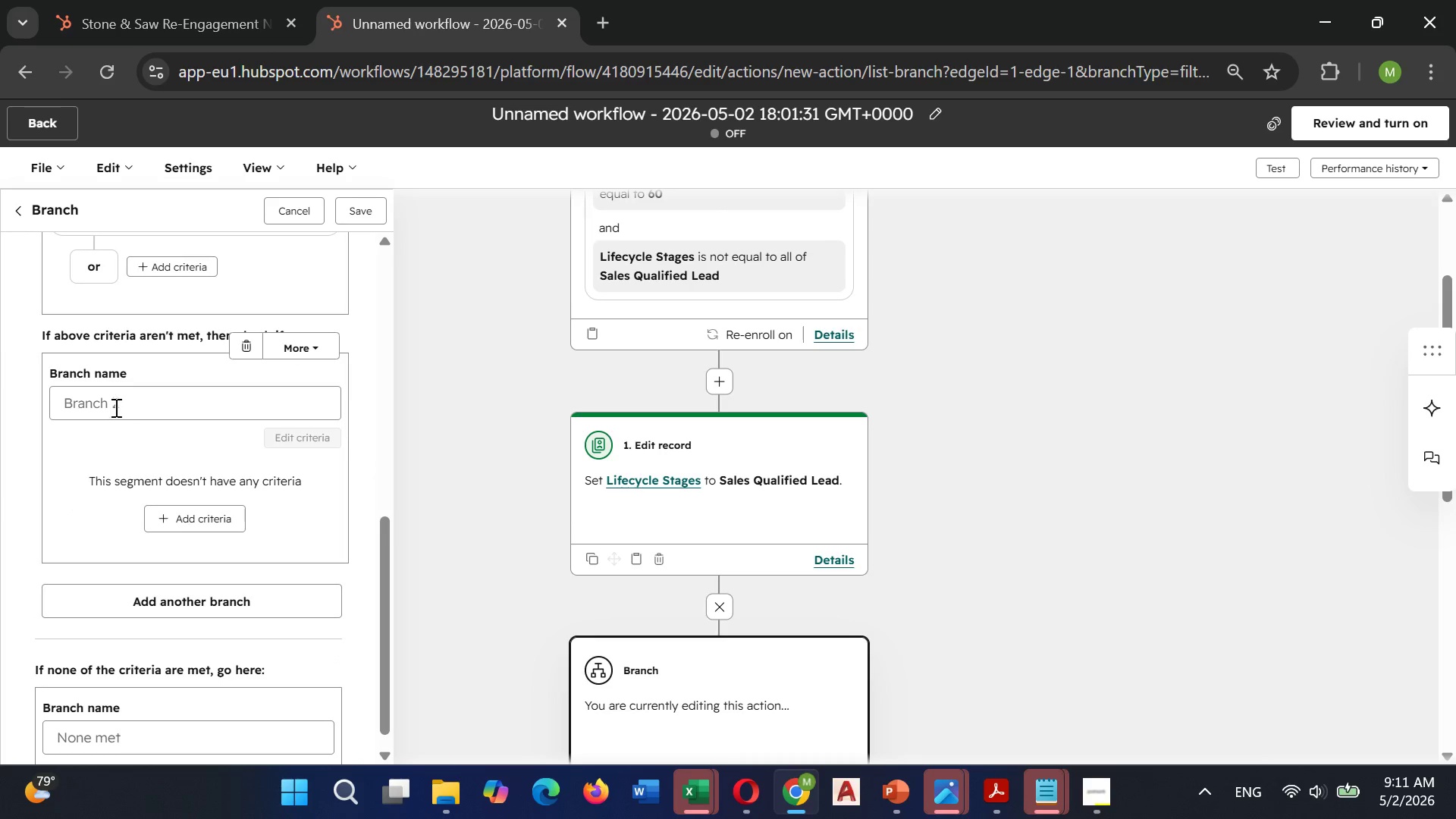 
left_click([115, 407])
 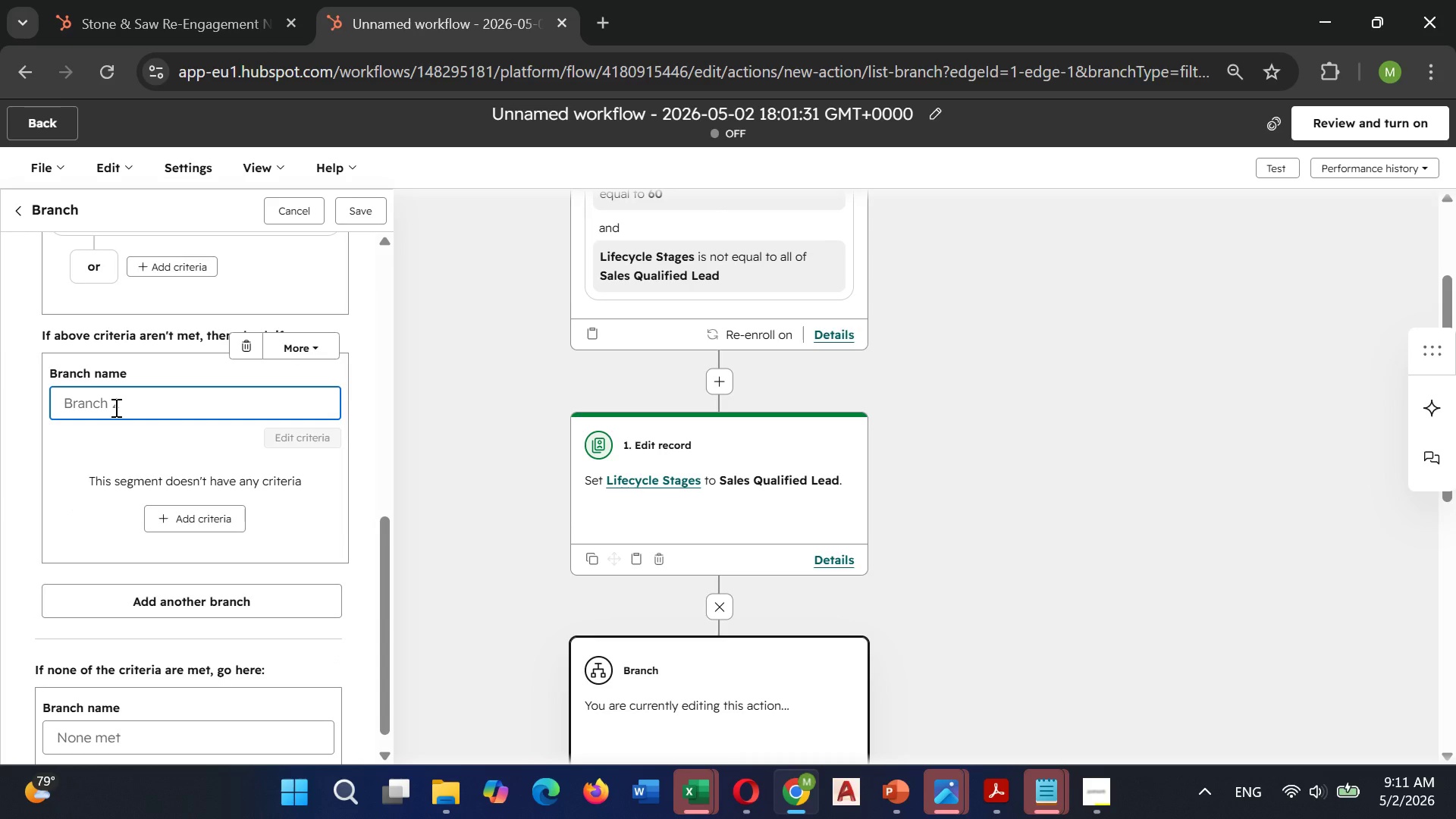 
type(Branch 2)
 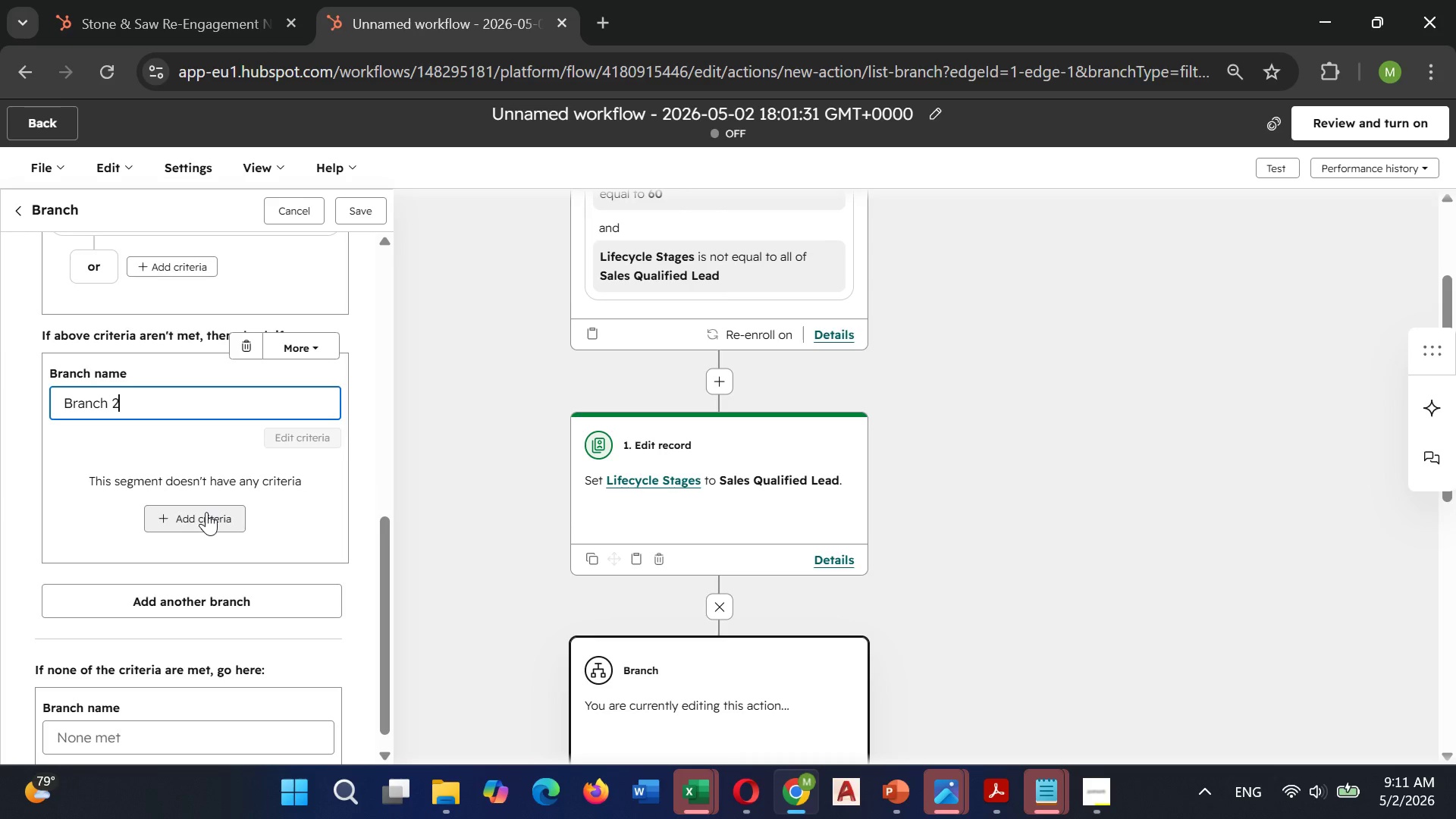 
wait(6.17)
 